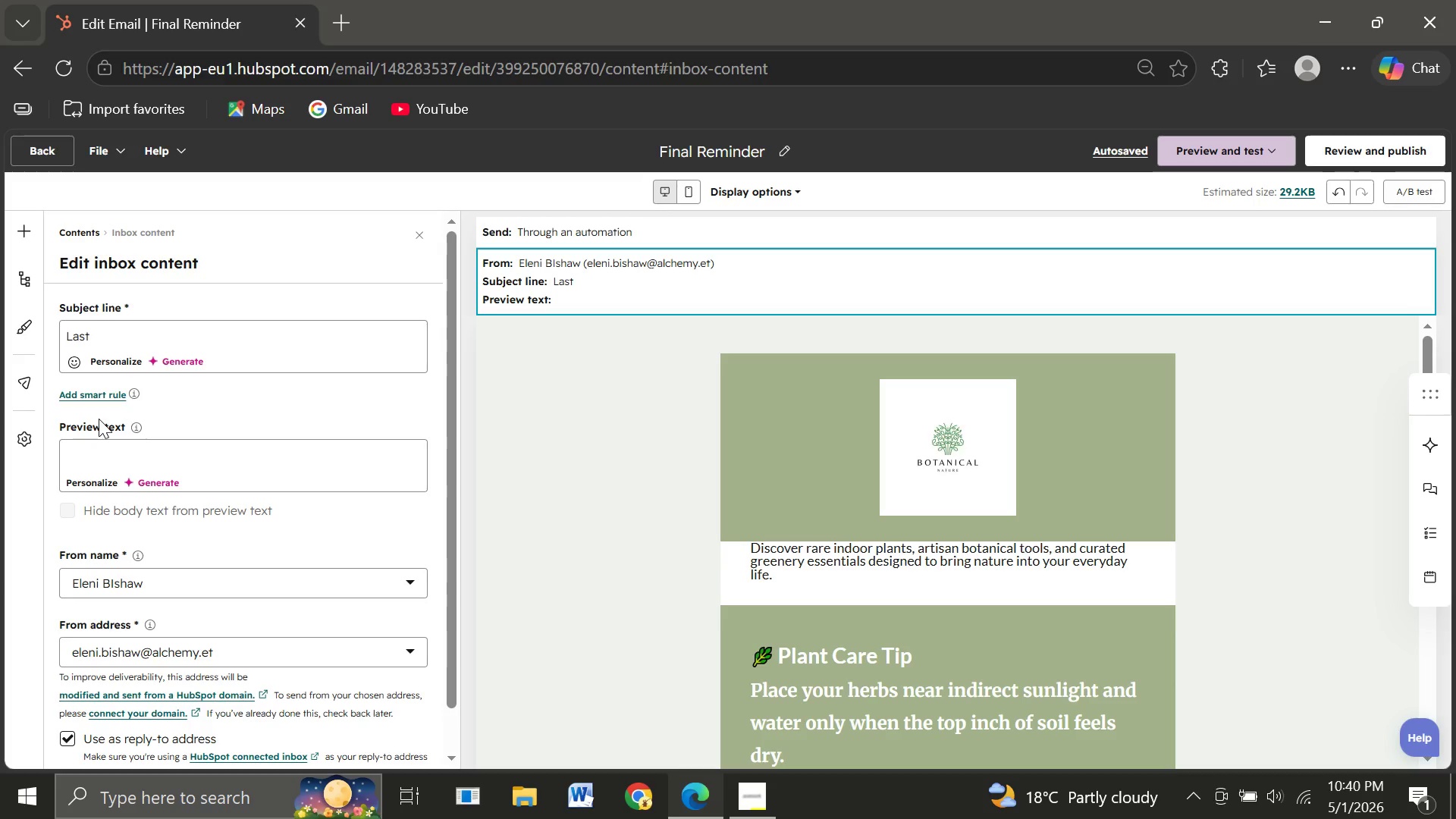 
type(Chance for )
 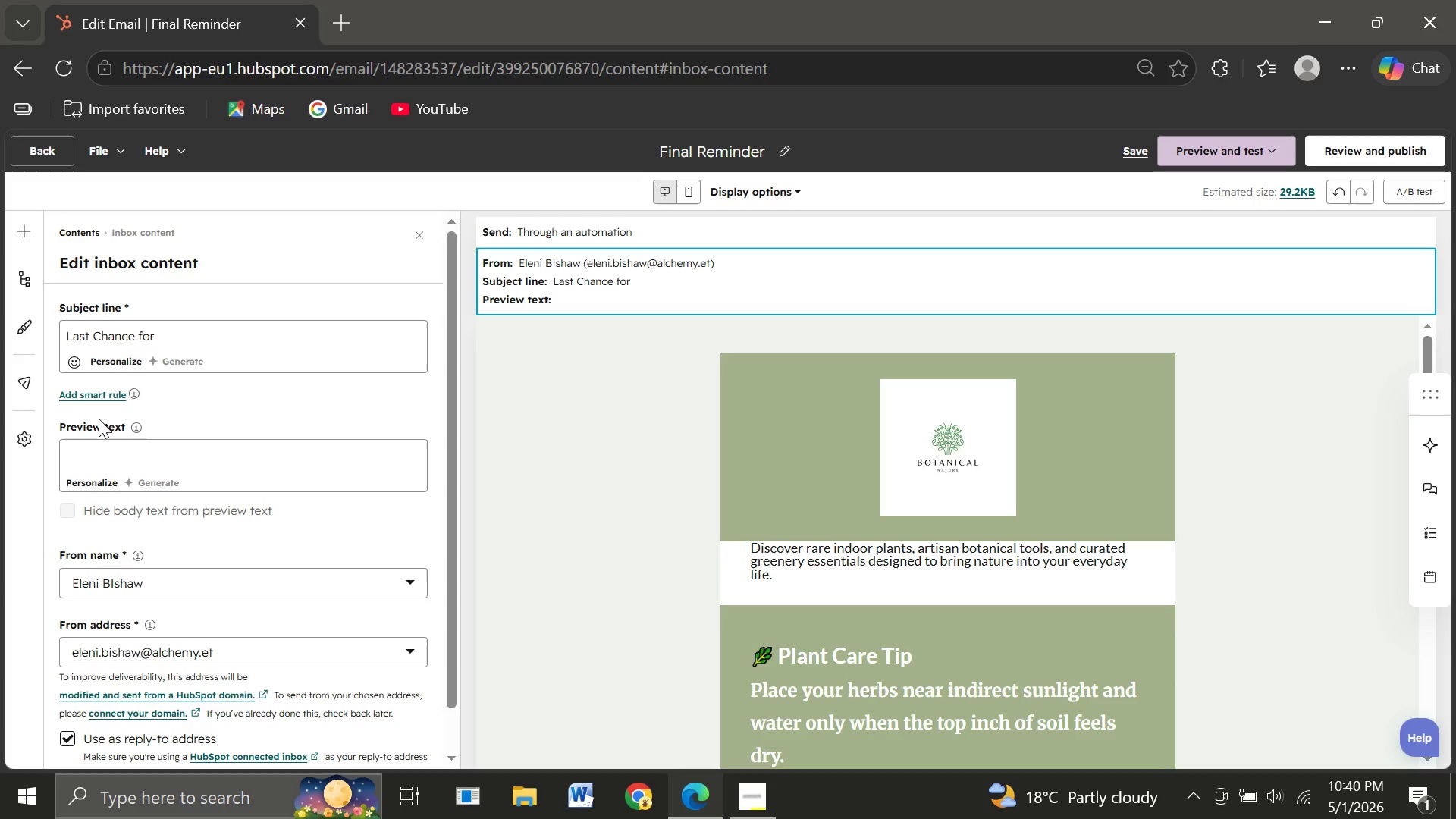 
type(Your )
 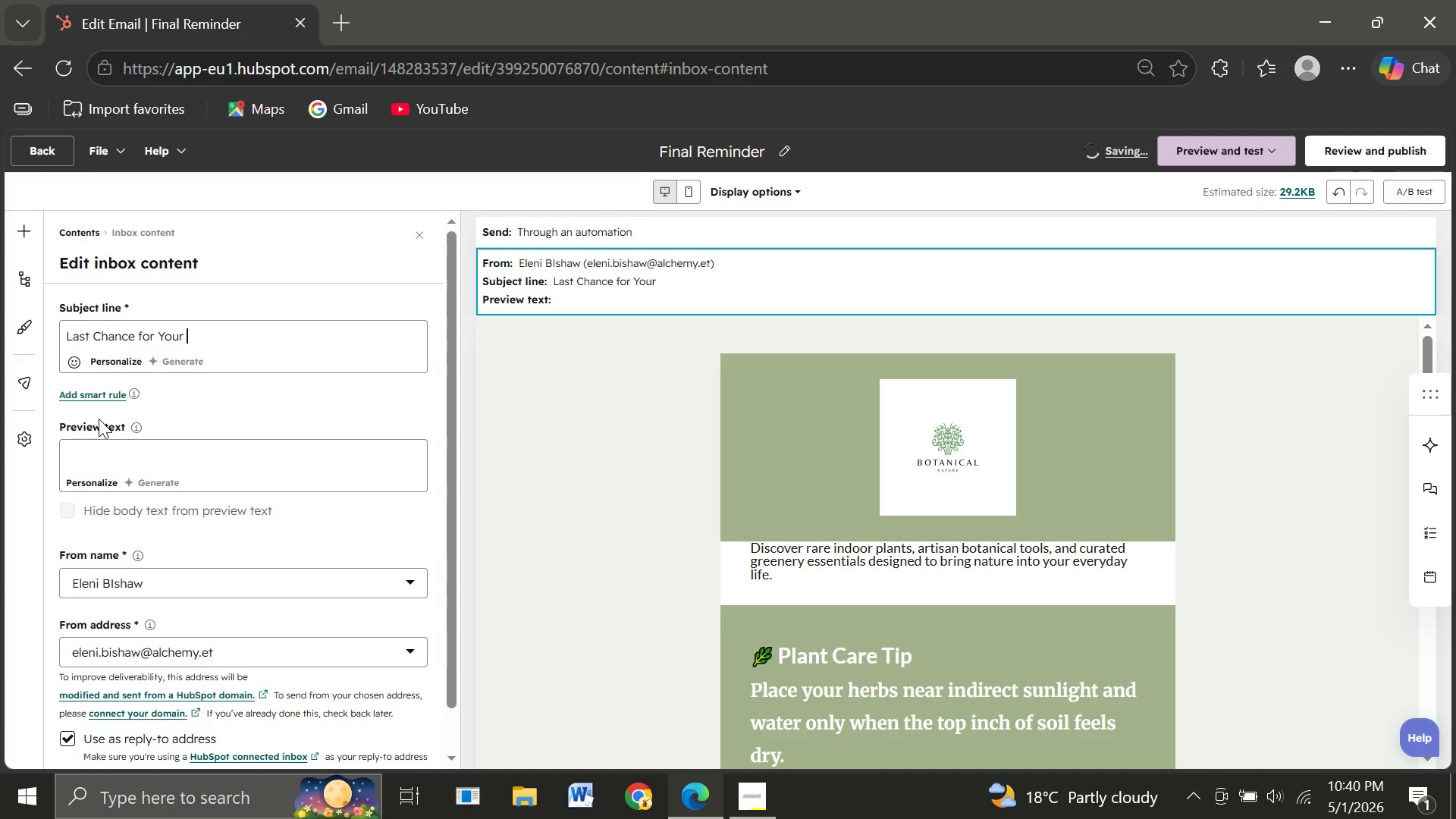 
type(15% Botani)
 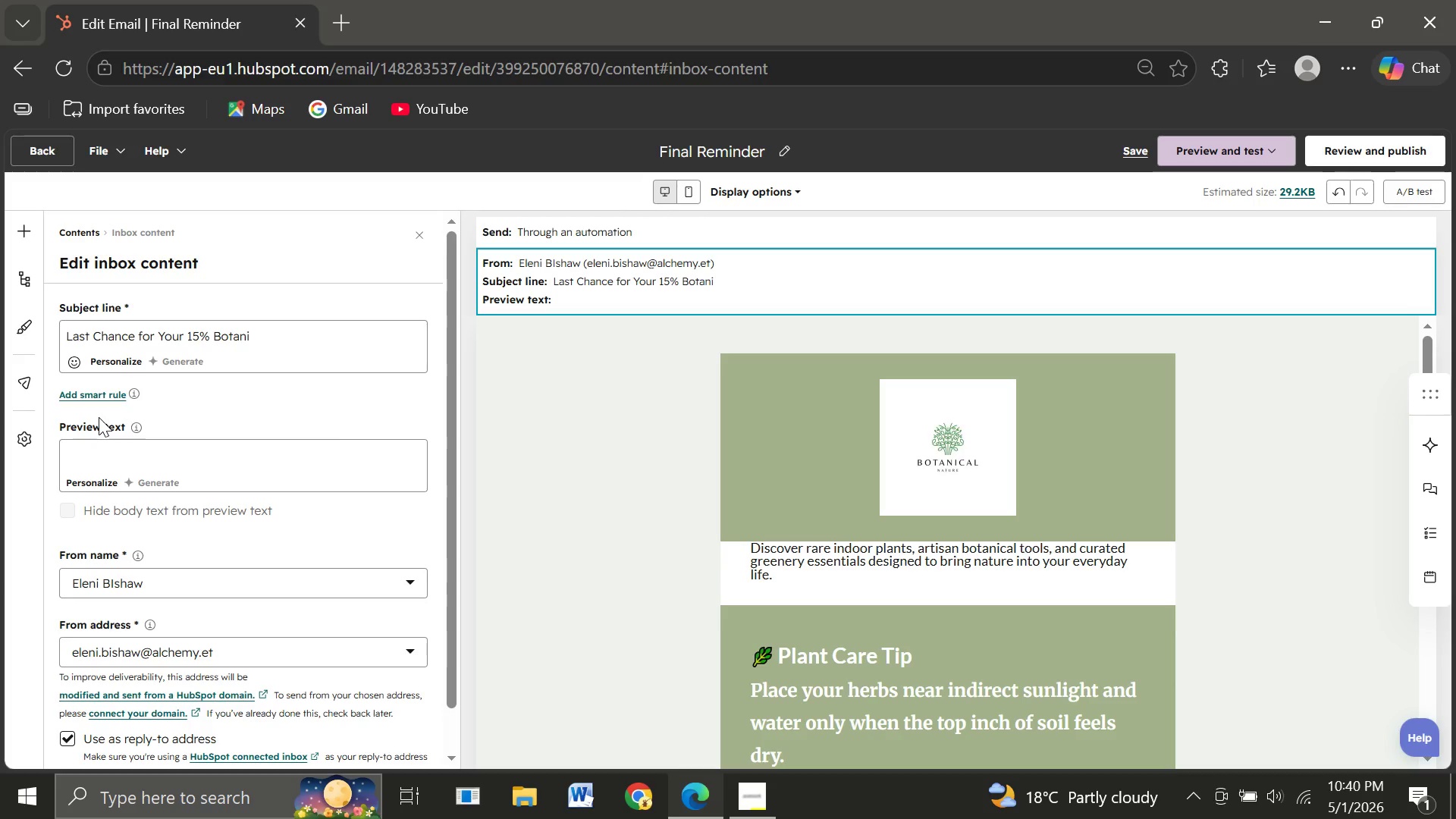 
type(cal )
 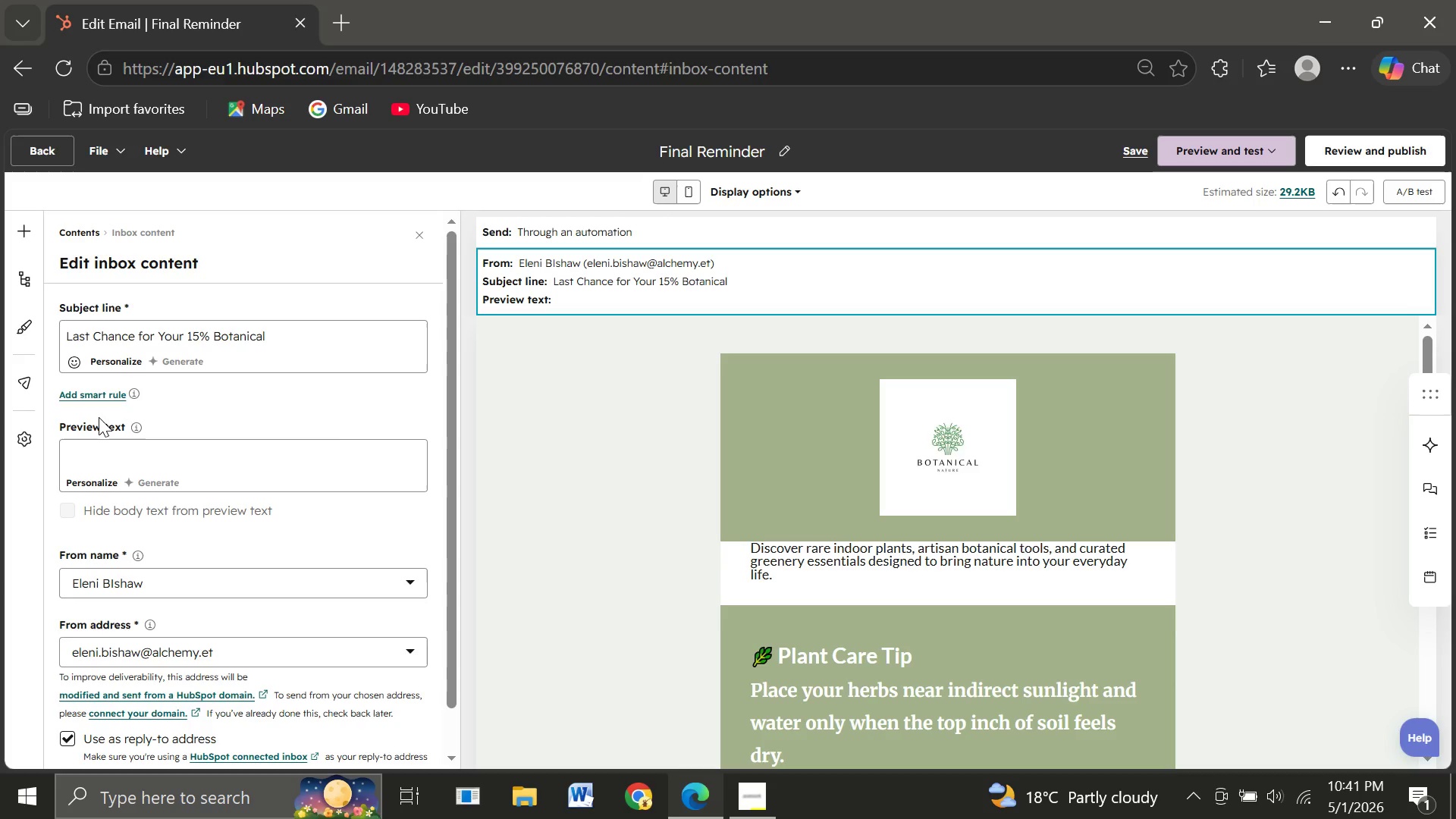 
type(Discount)
 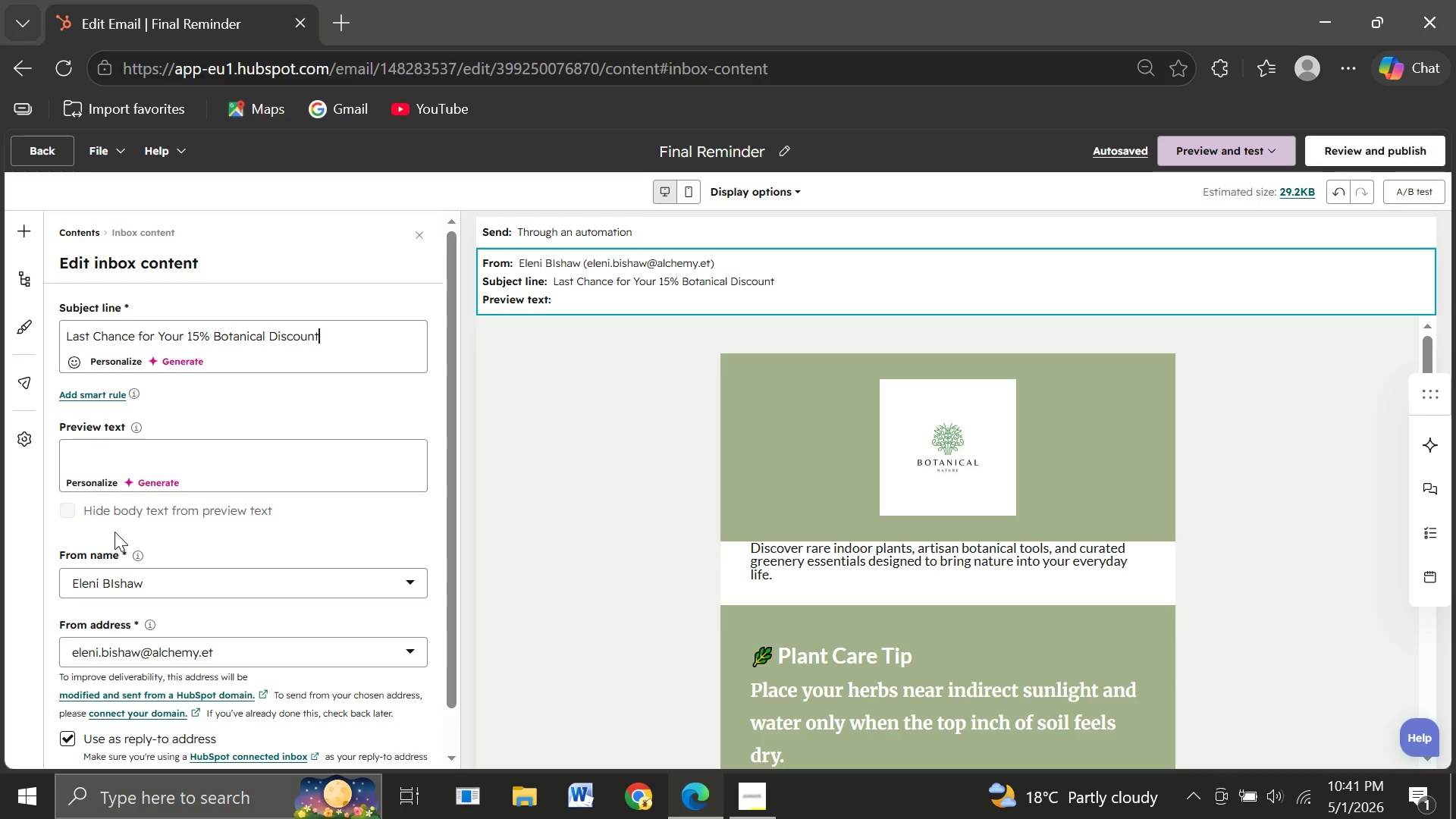 
wait(16.75)
 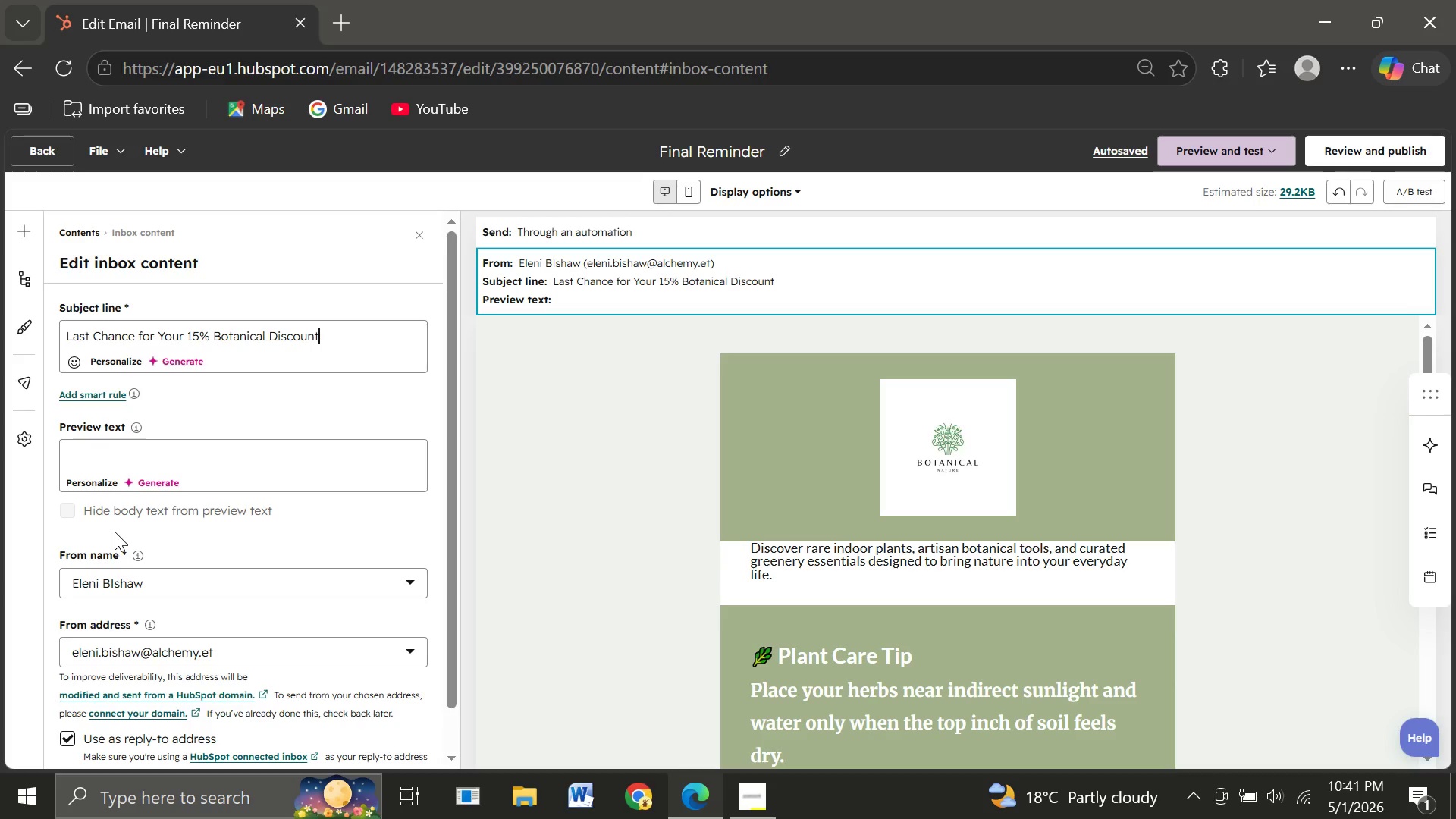 
left_click([86, 453])
 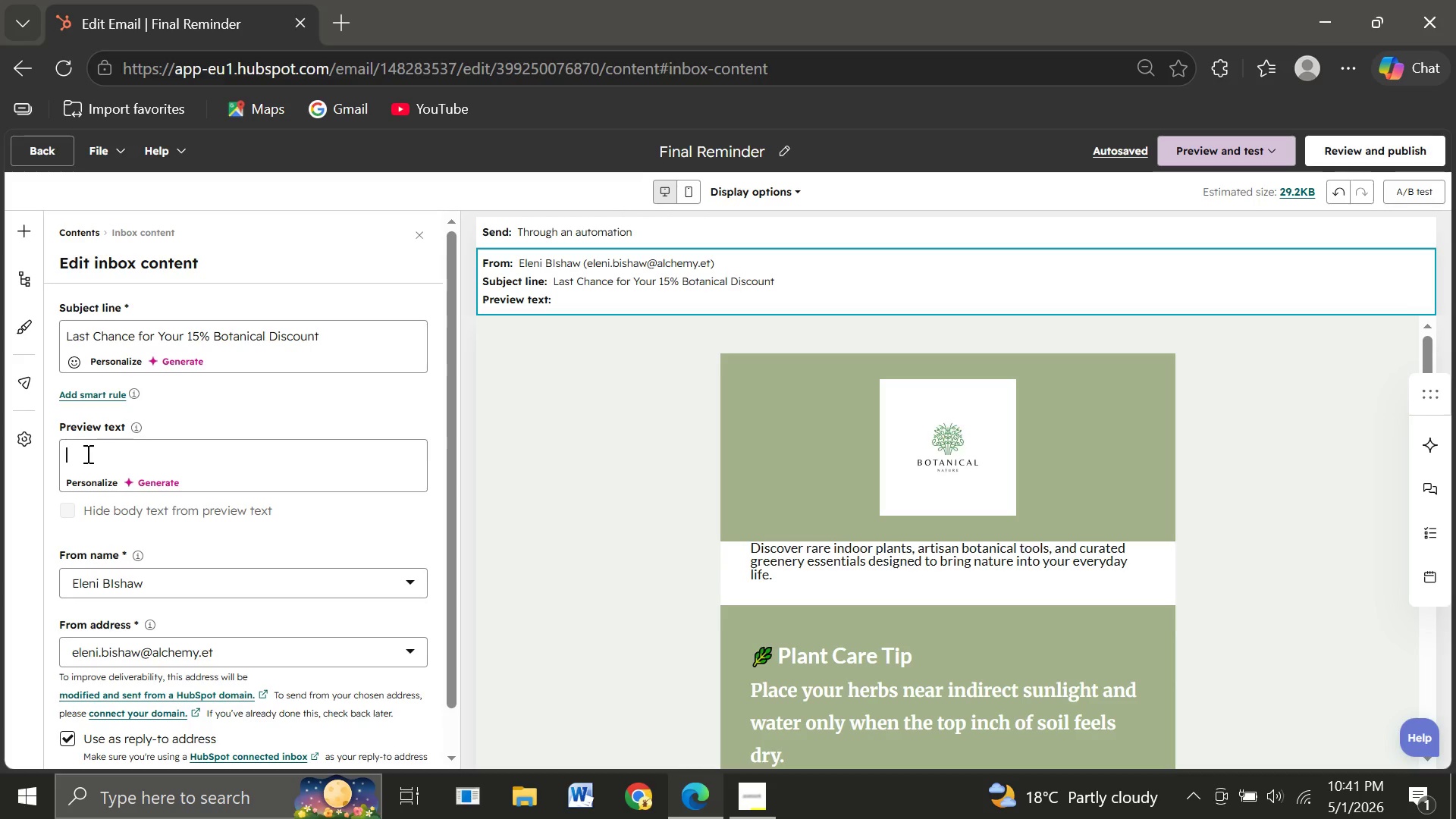 
wait(9.08)
 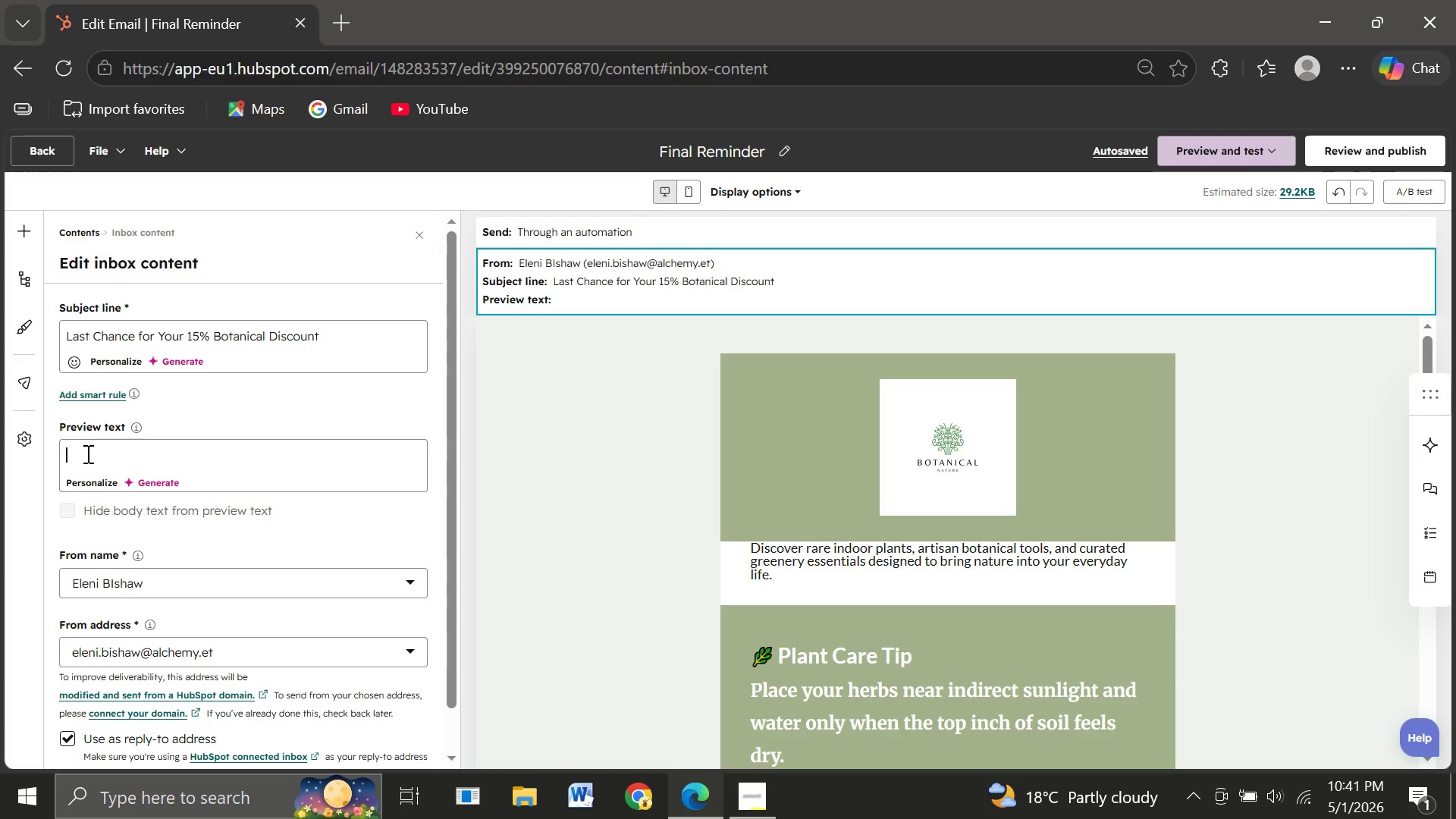 
type(You welcome offer exper)
 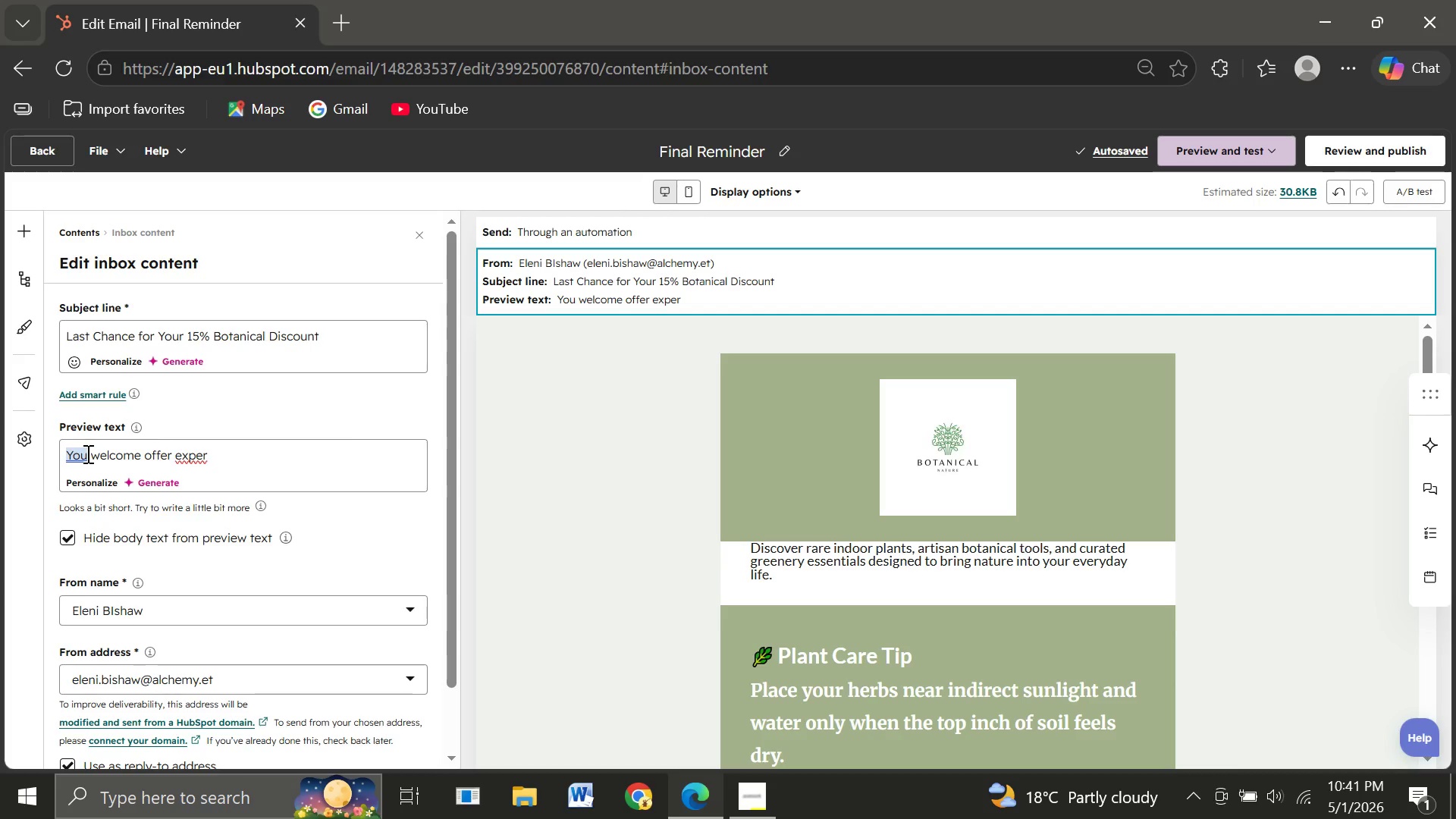 
key(Backspace)
key(Backspace)
type(ire)
 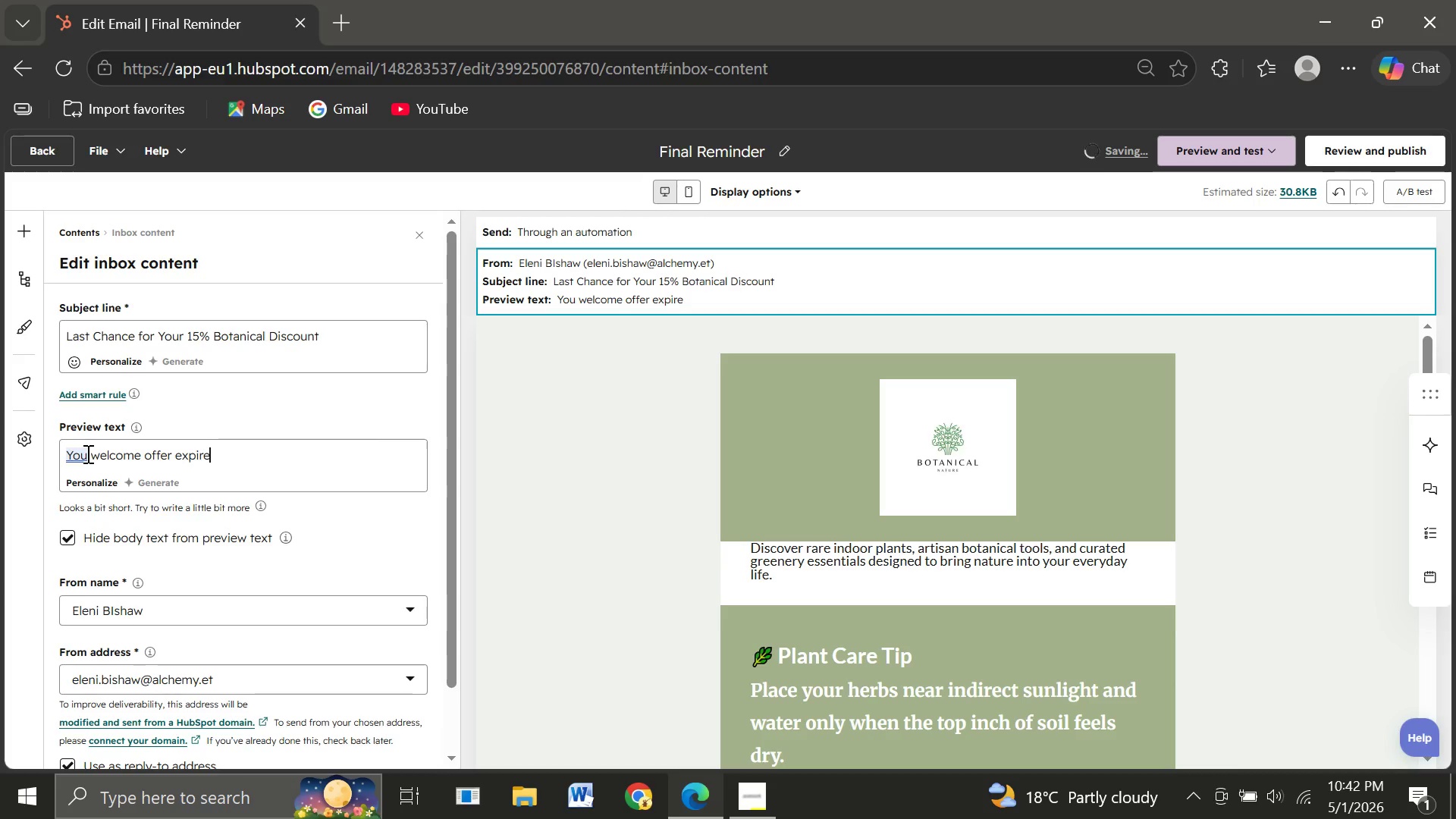 
wait(8.44)
 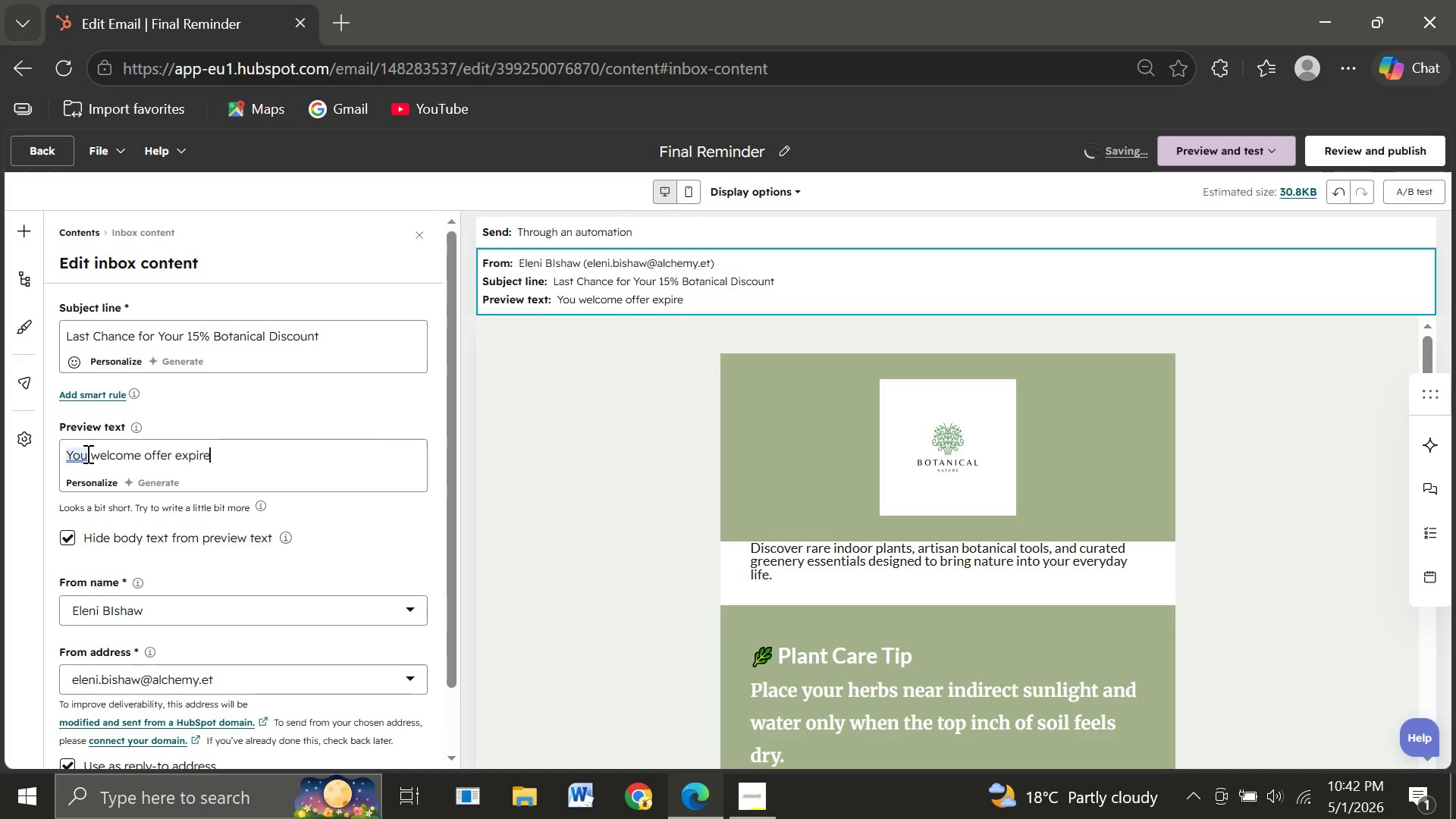 
key(S)
 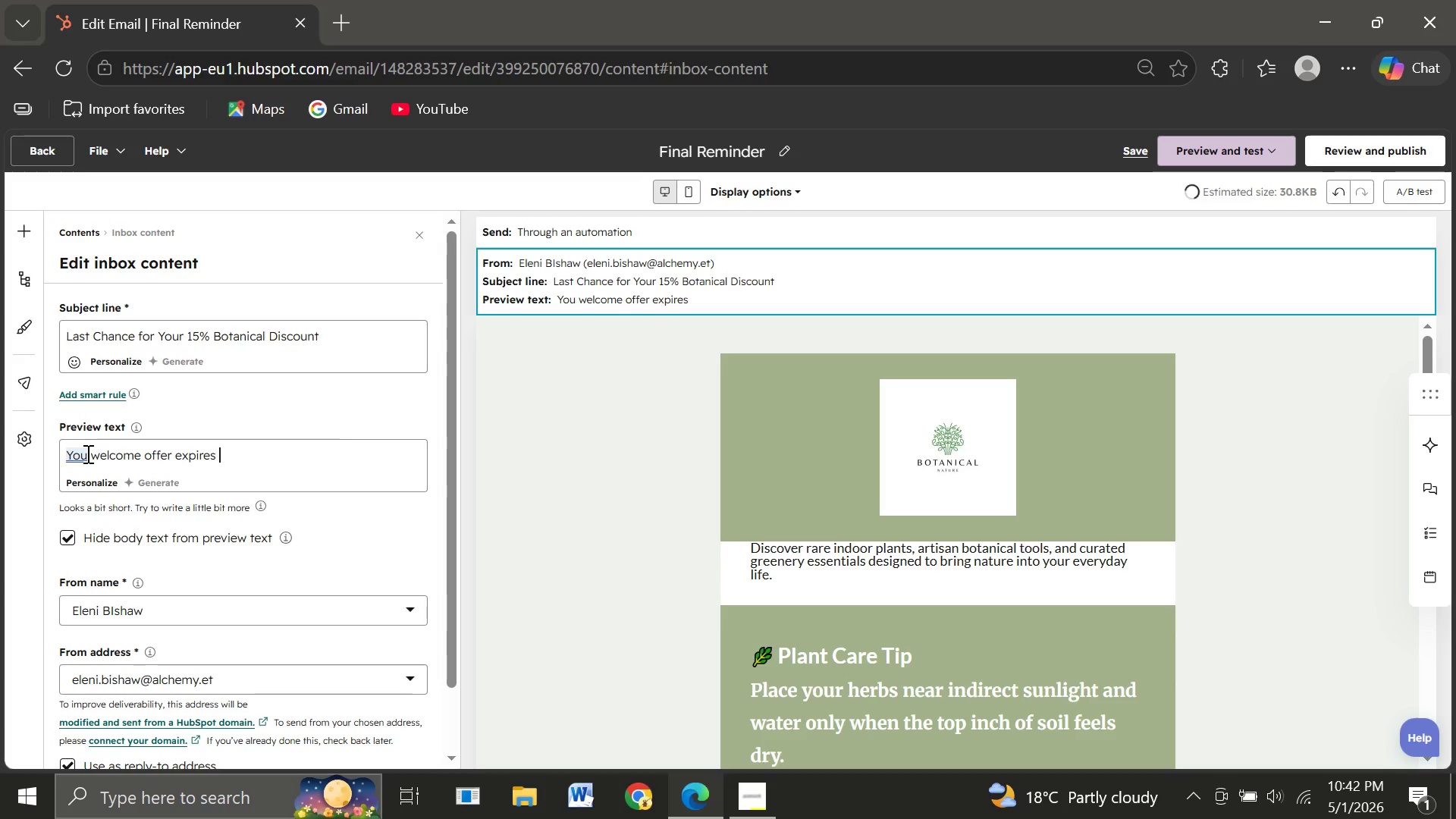 
key(Space)
 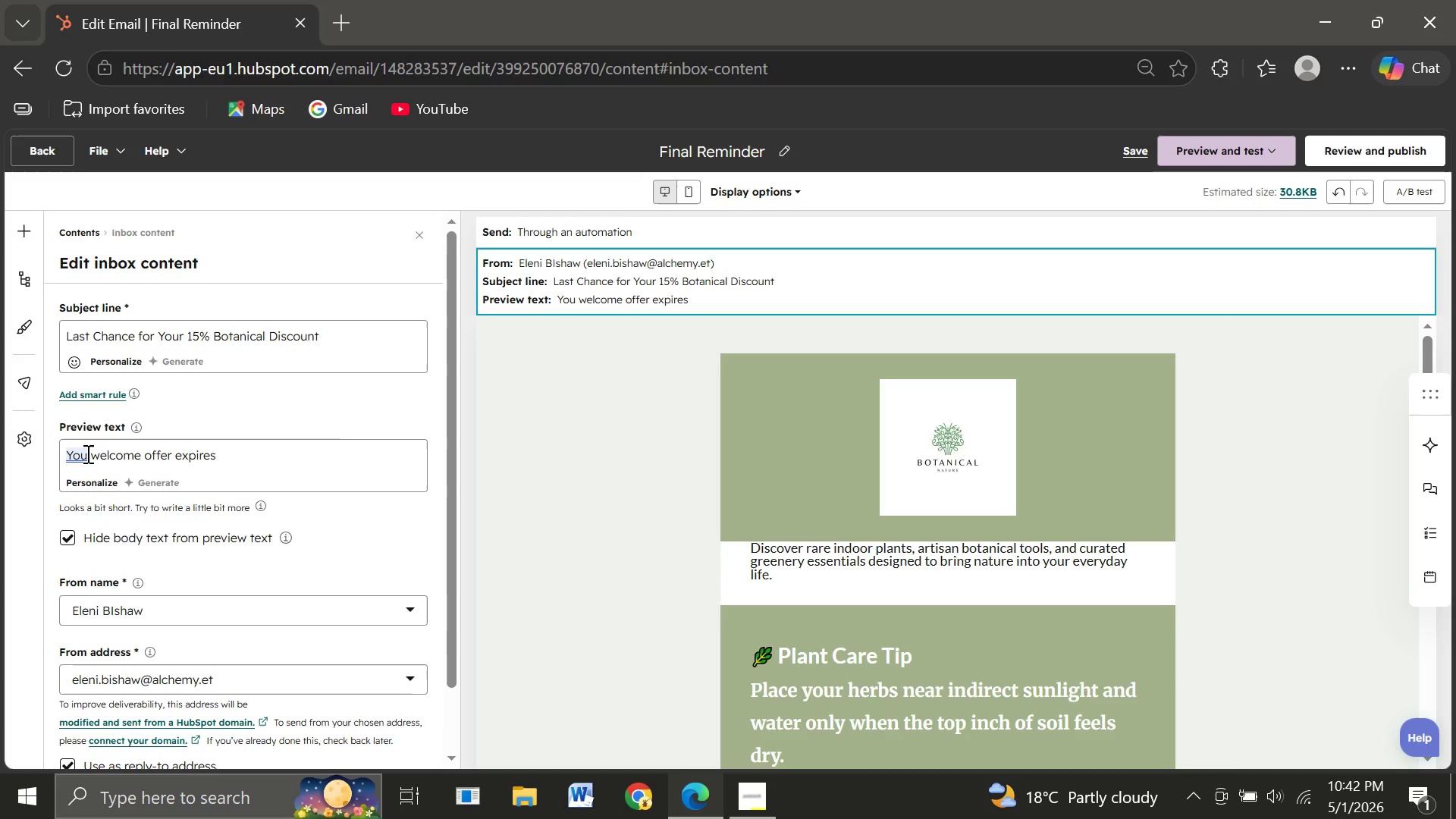 
key(Shift+E)
 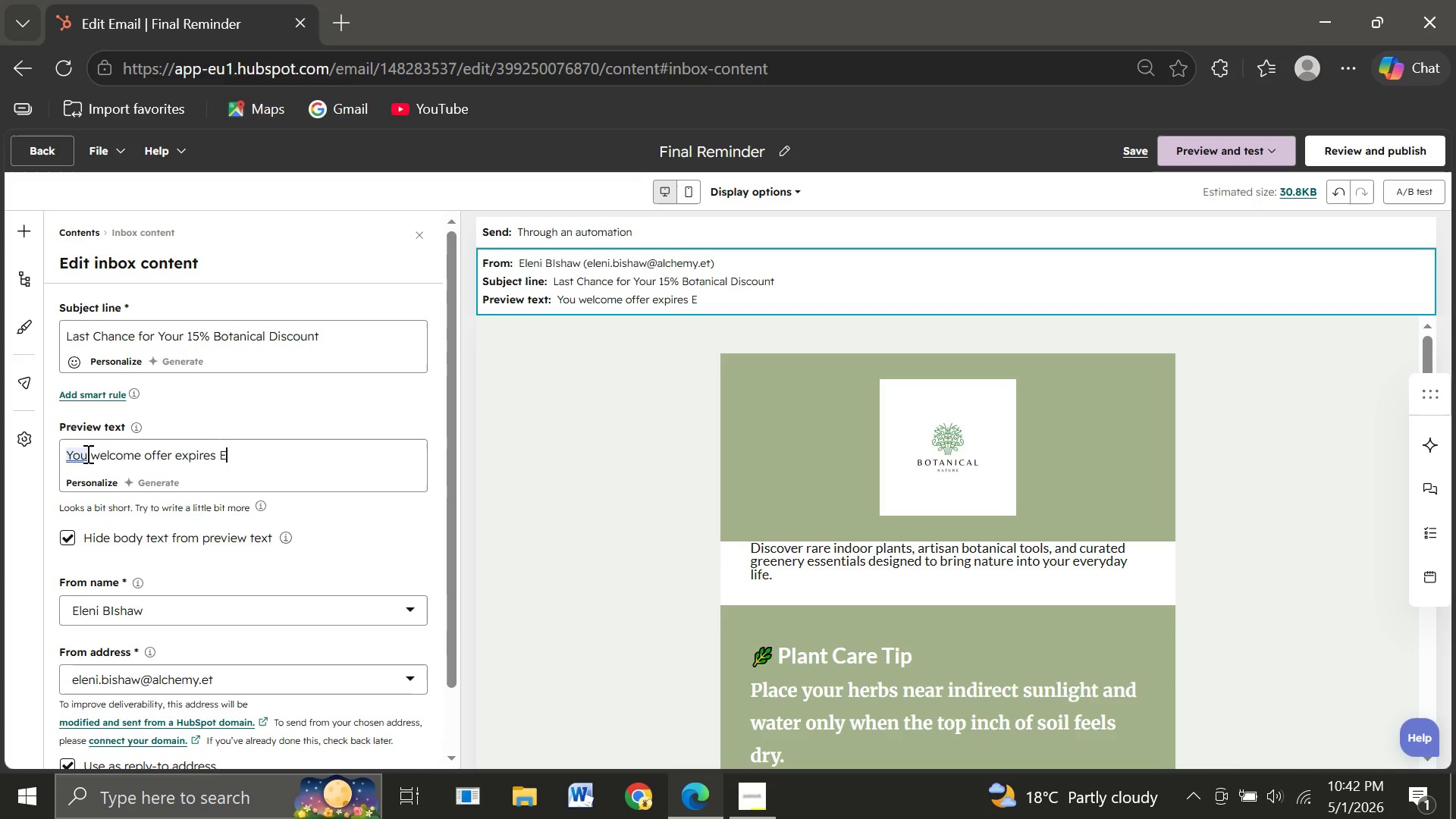 
key(Backspace)
 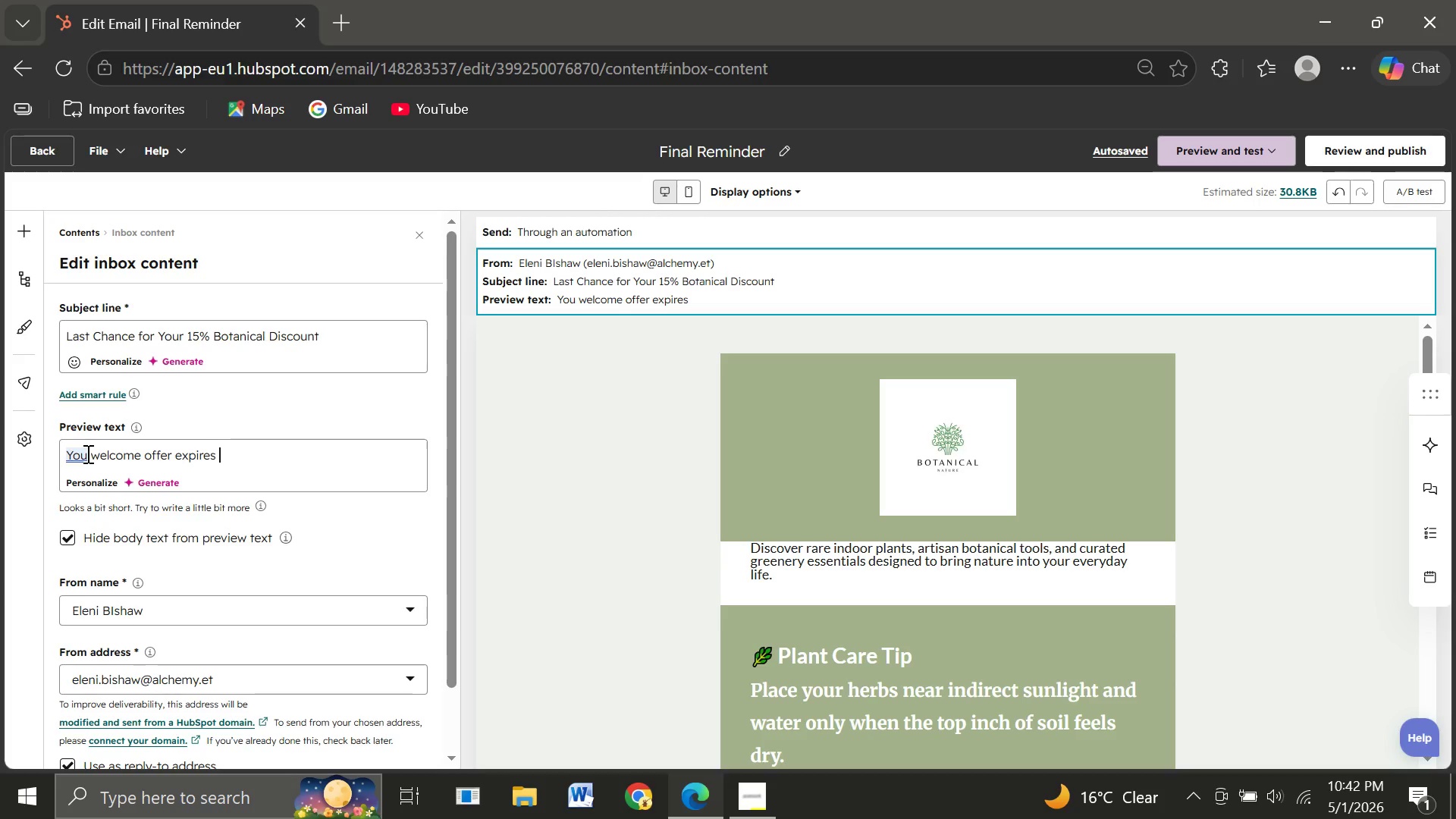 
wait(23.16)
 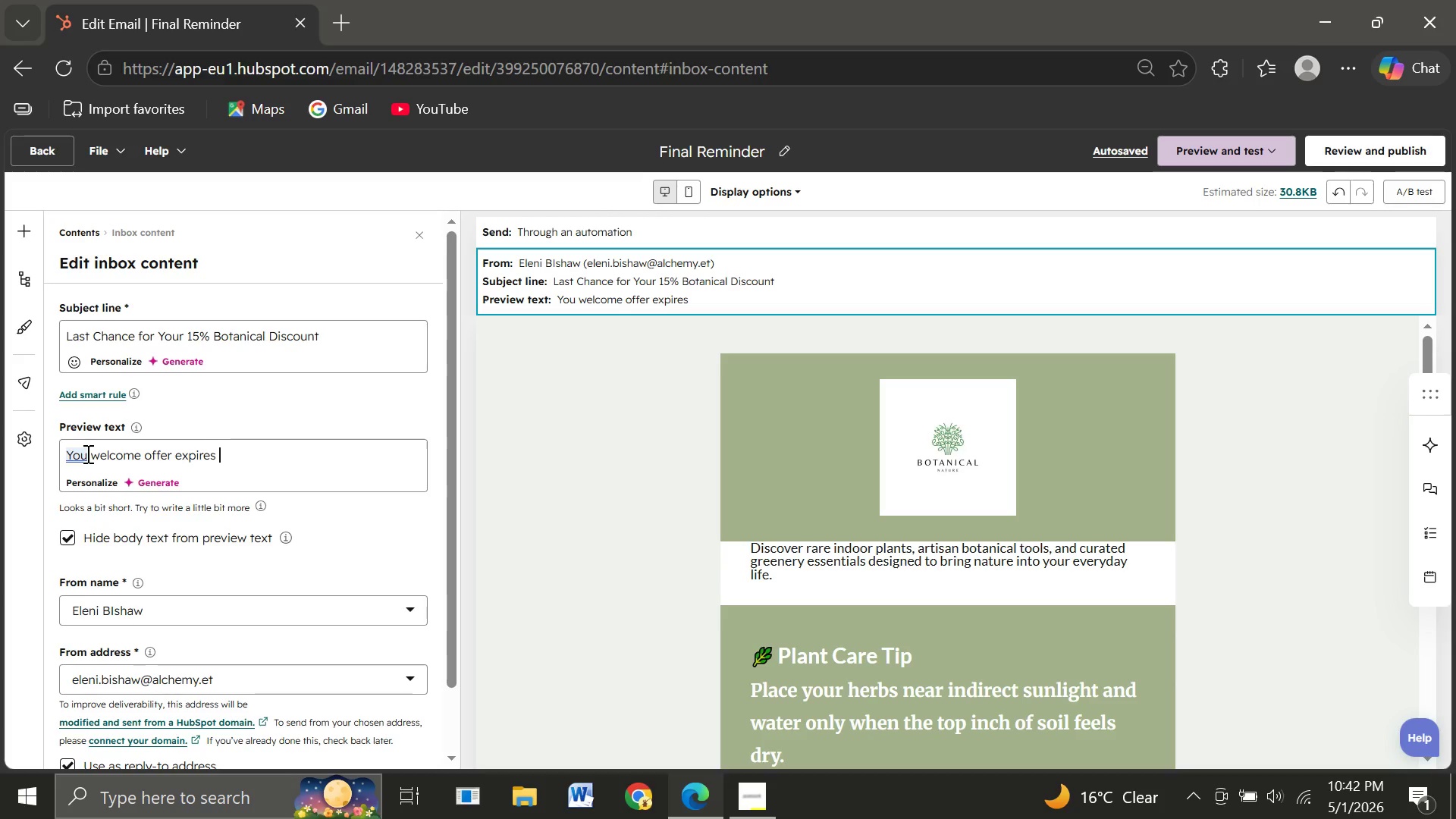 
type(on)
 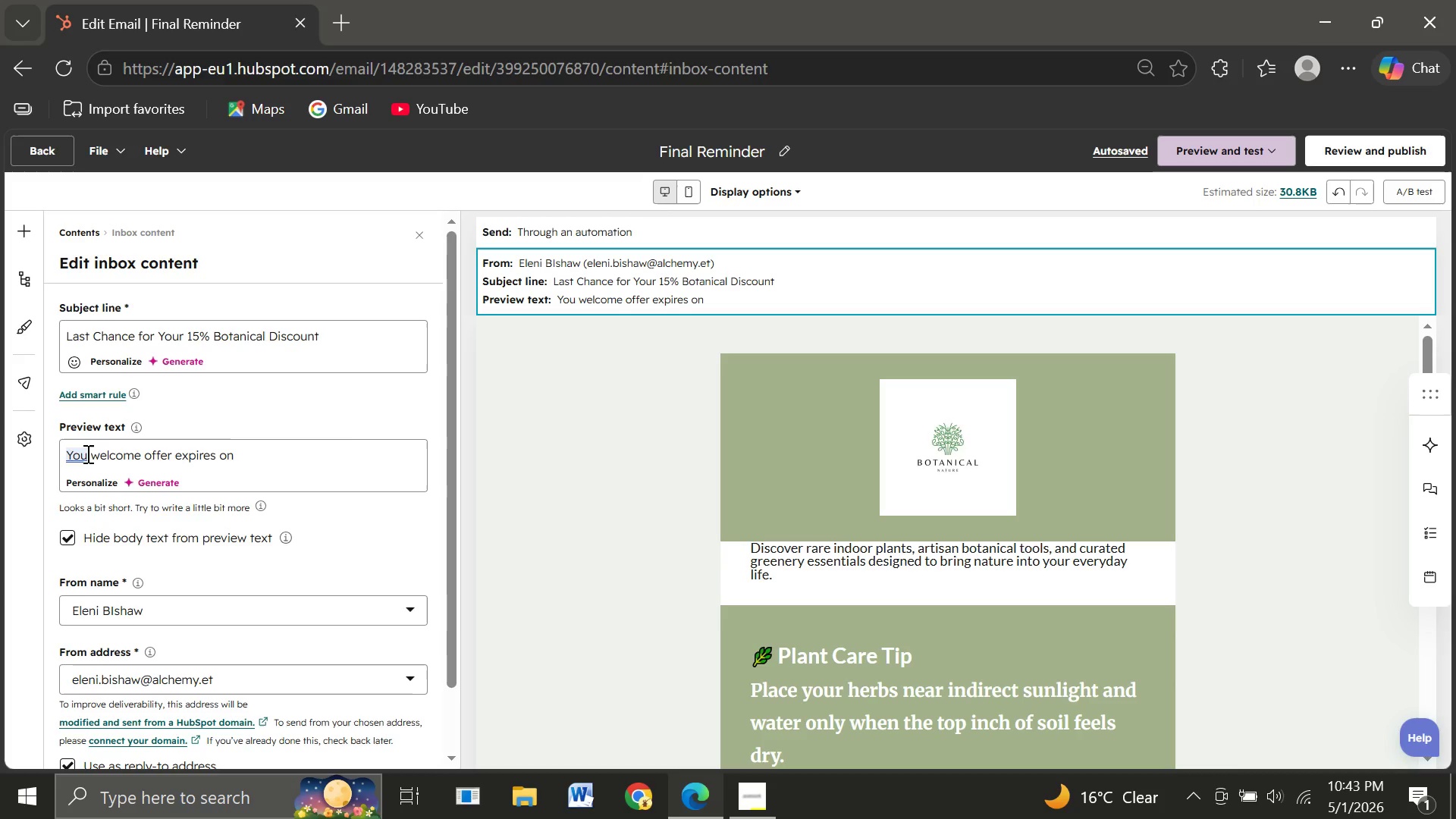 
wait(31.97)
 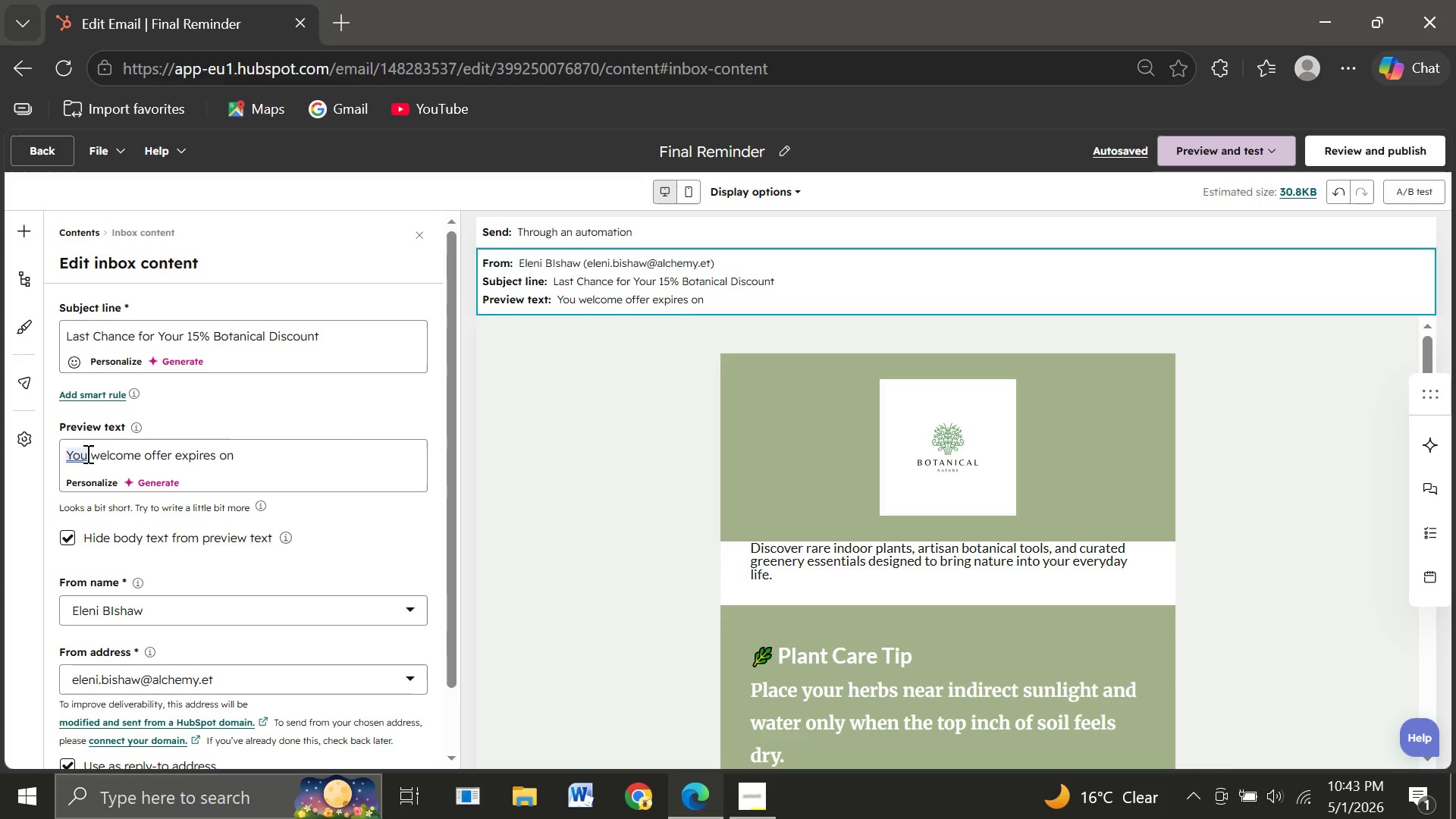 
key(Space)
 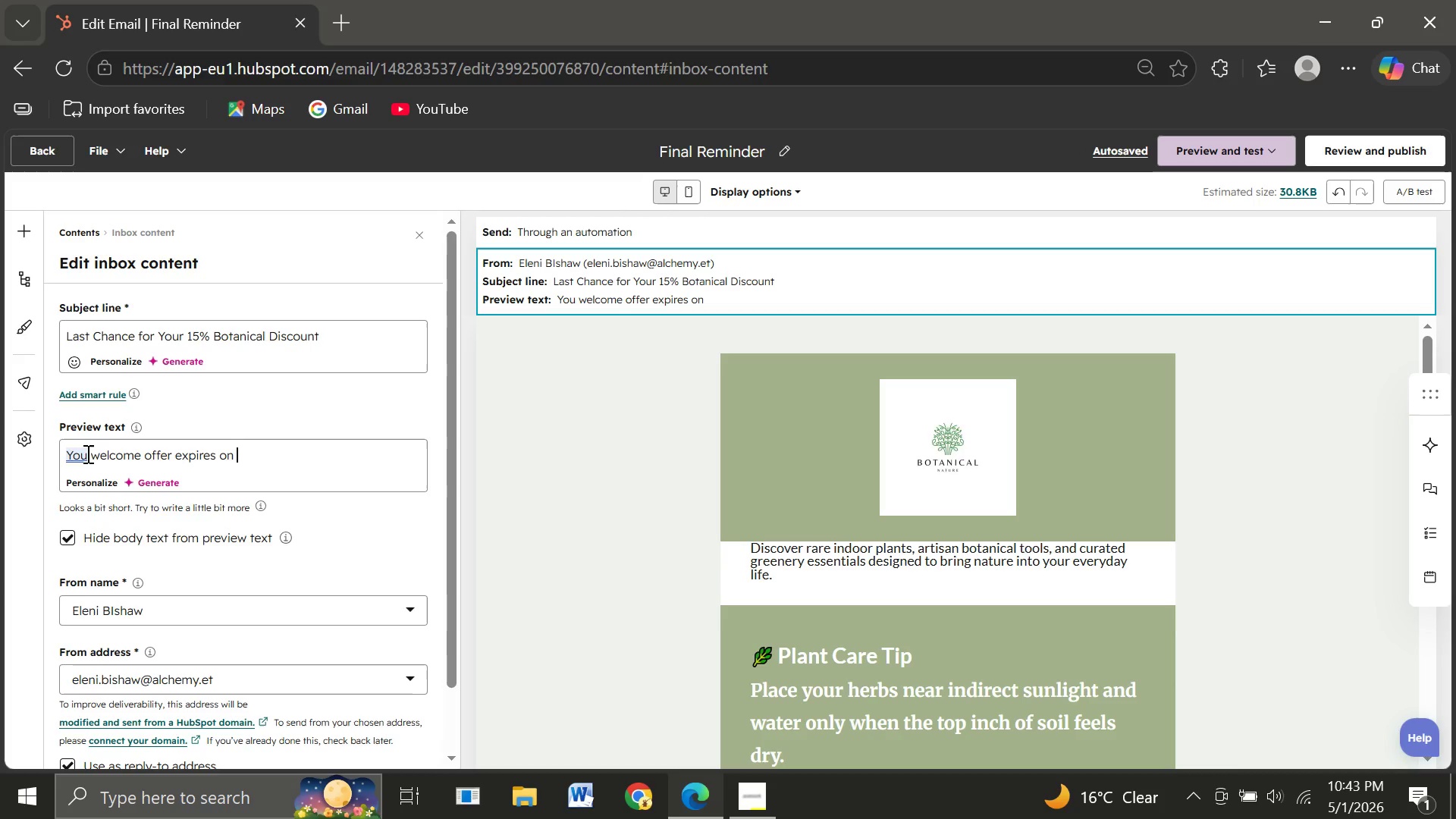 
wait(14.38)
 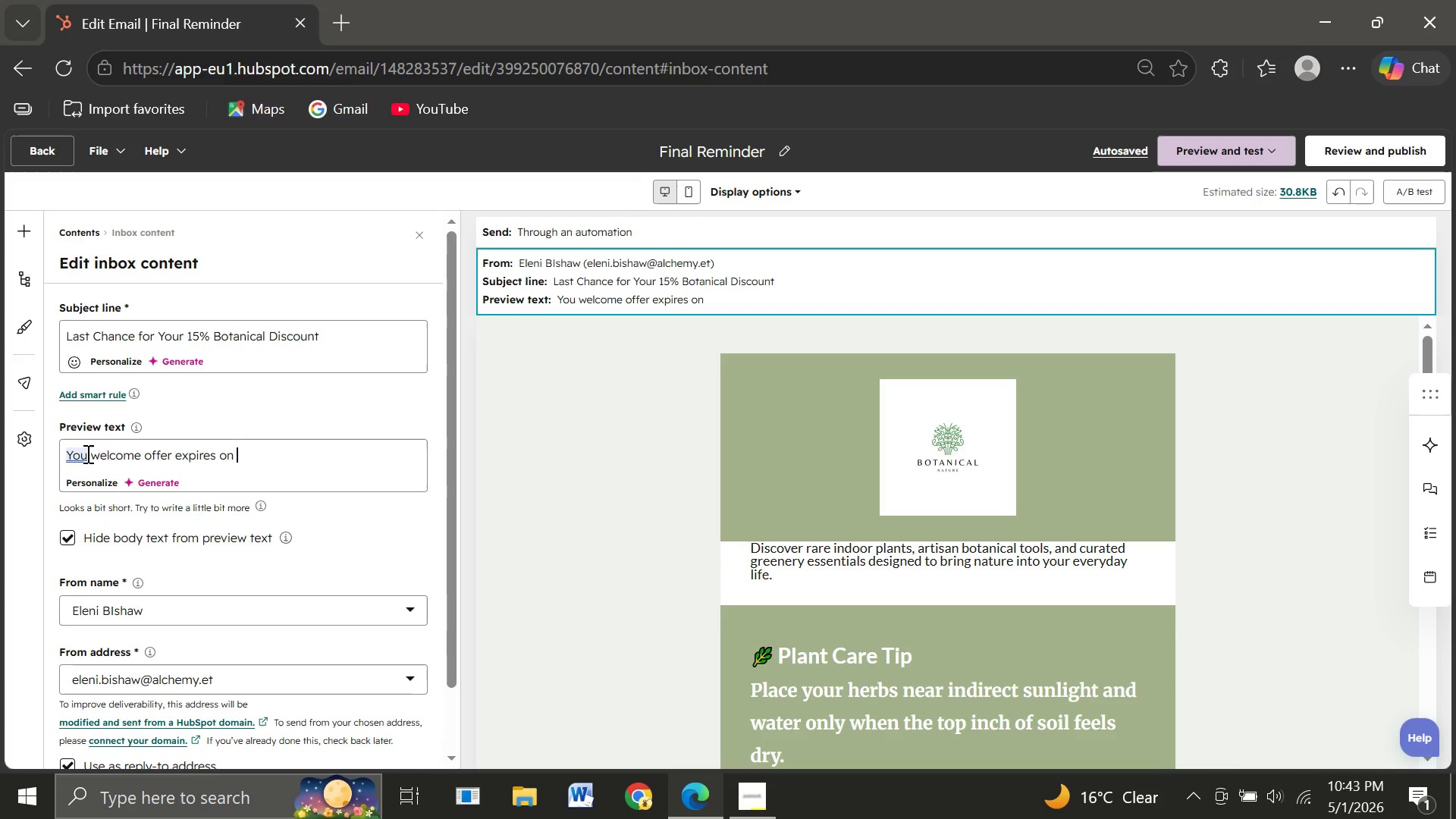 
key(Backspace)
 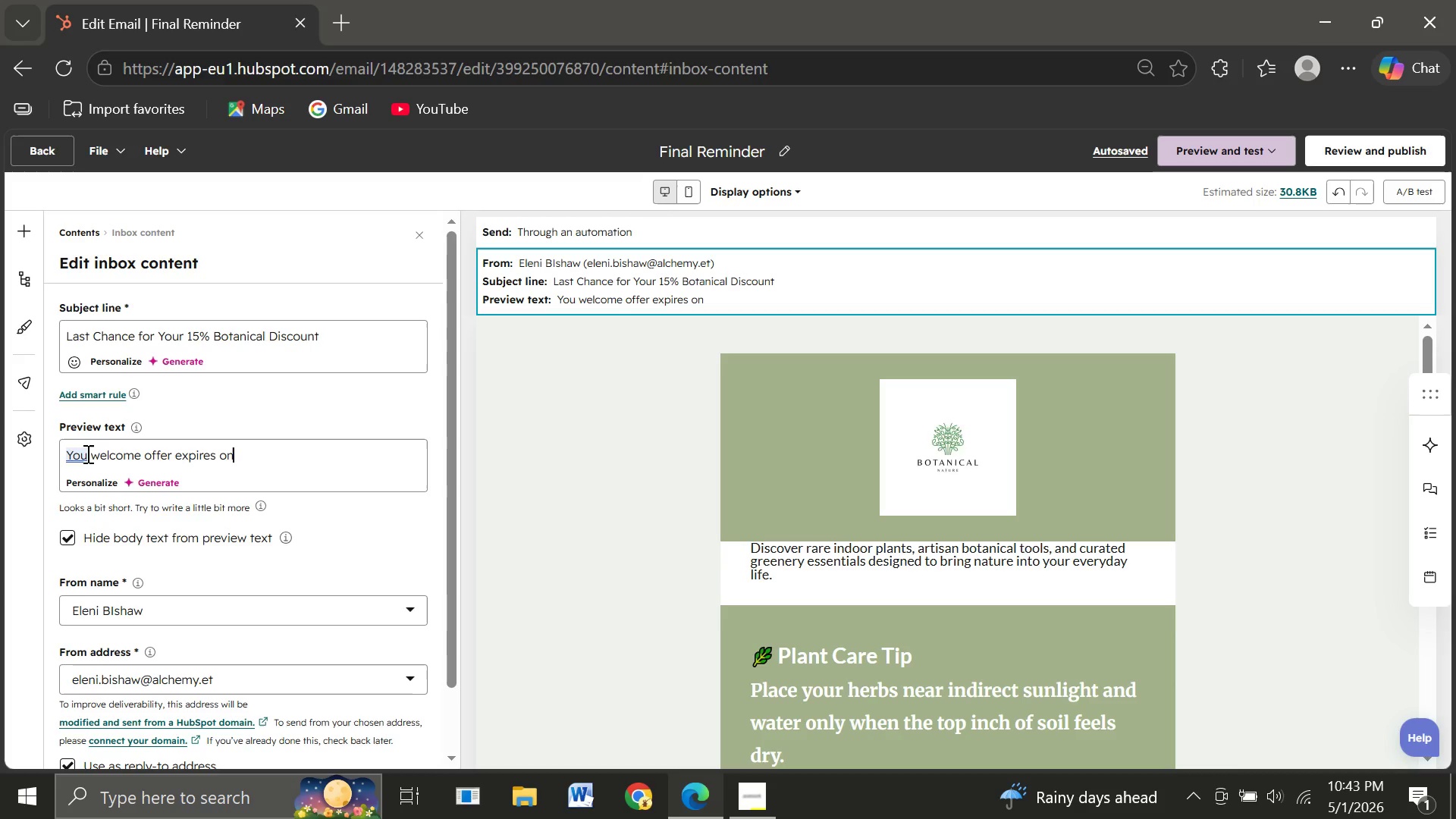 
wait(21.14)
 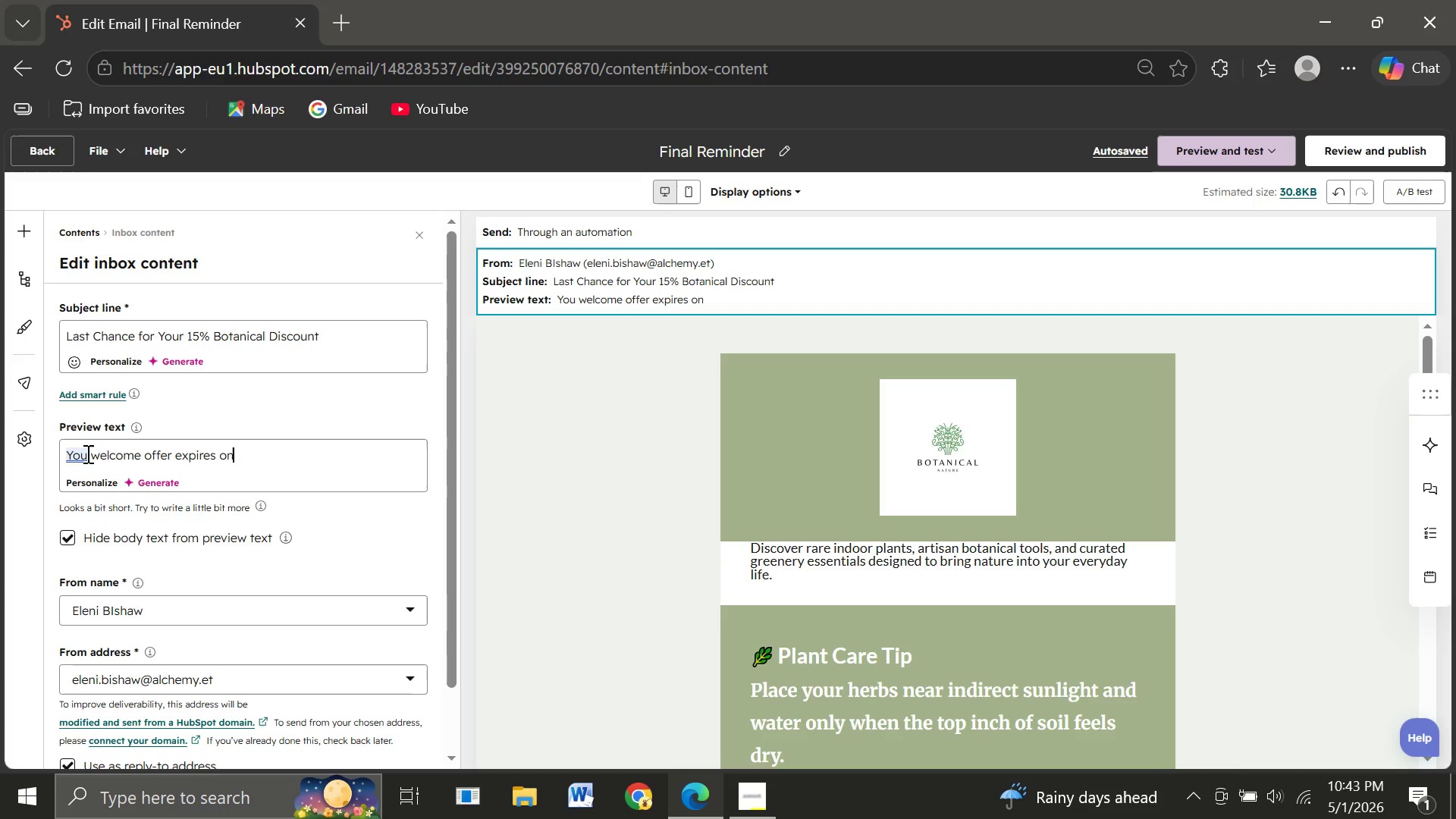 
key(Backspace)
key(Backspace)
type(soon)
 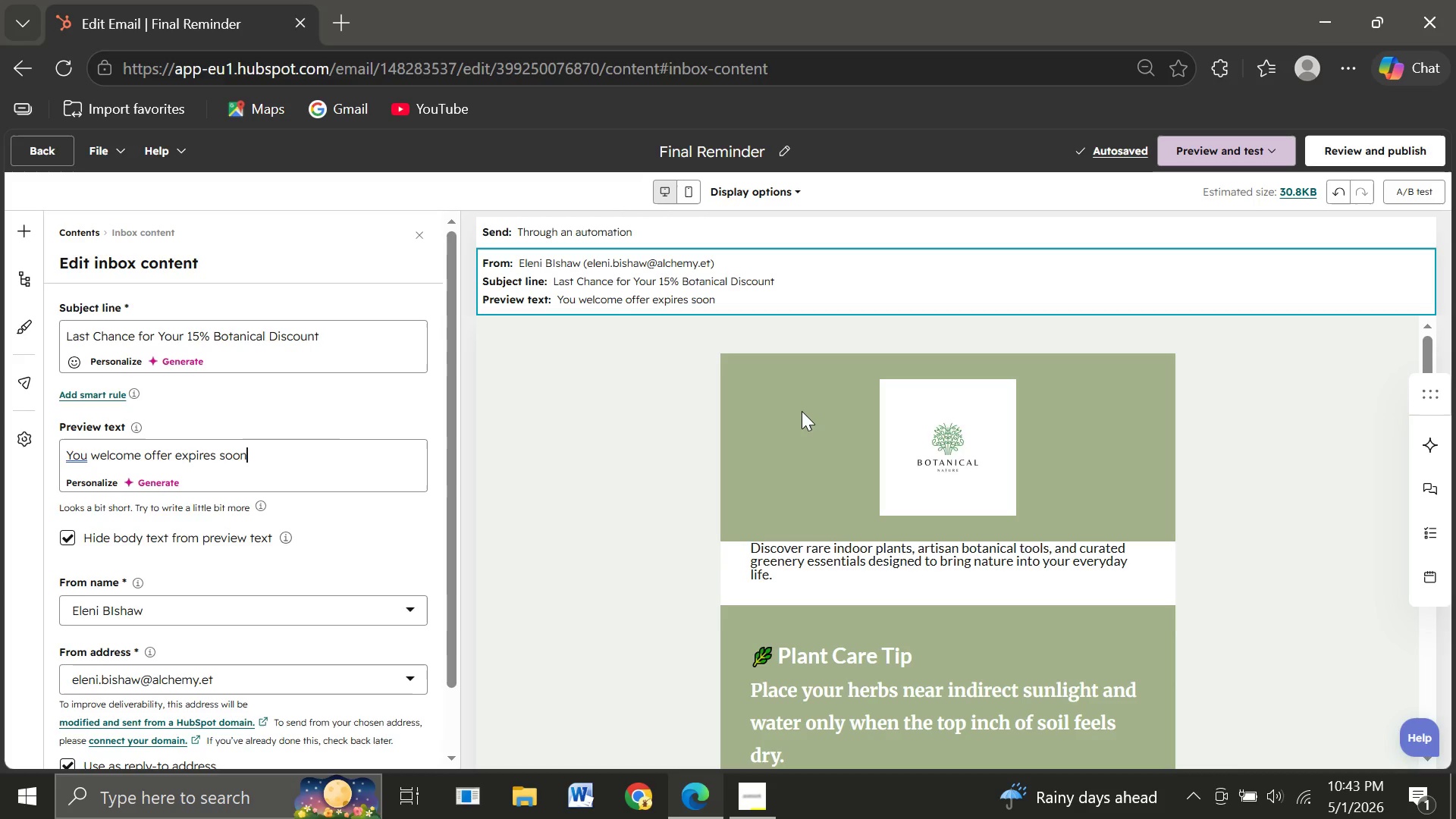 
wait(6.14)
 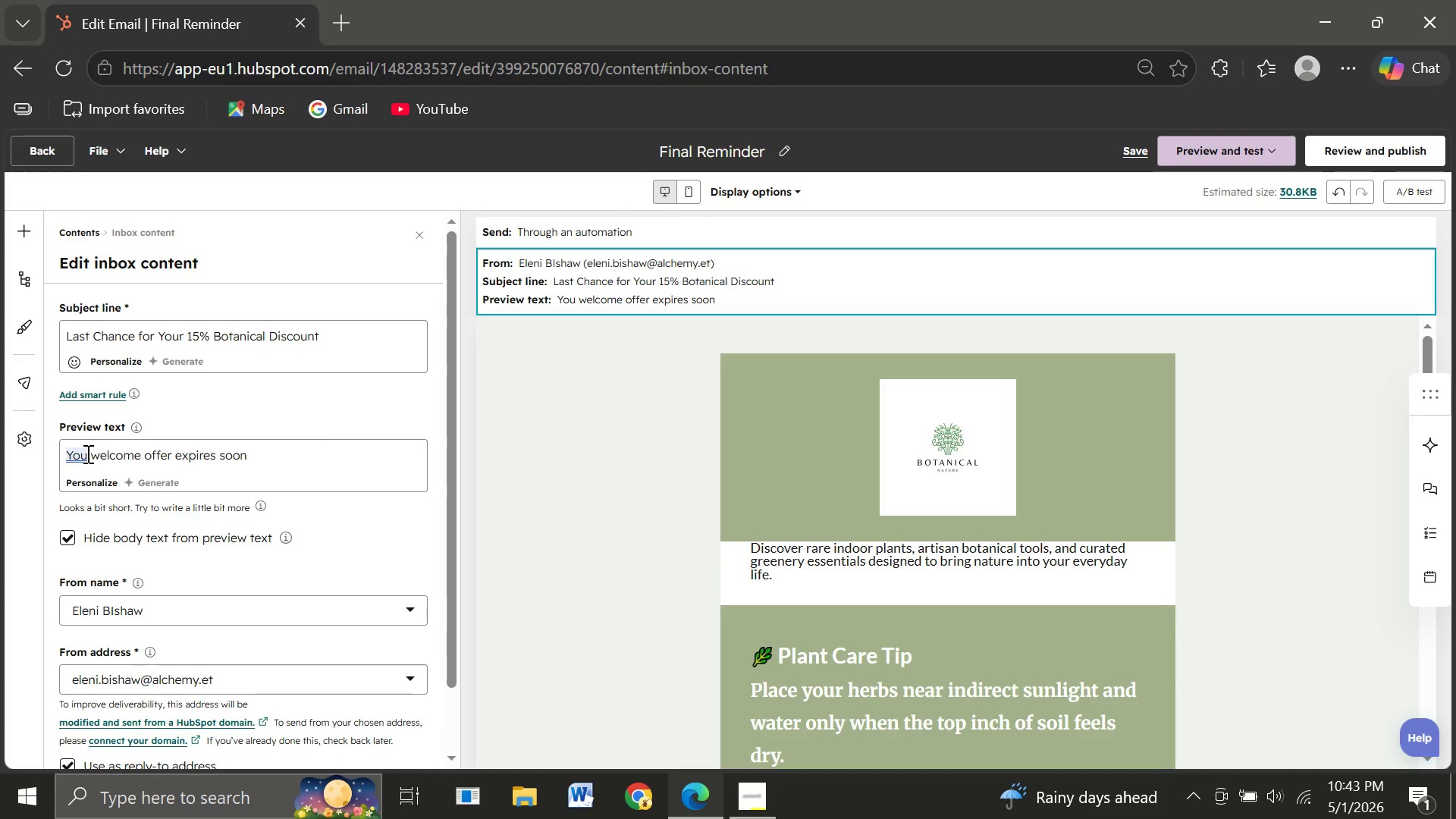 
left_click([830, 585])
 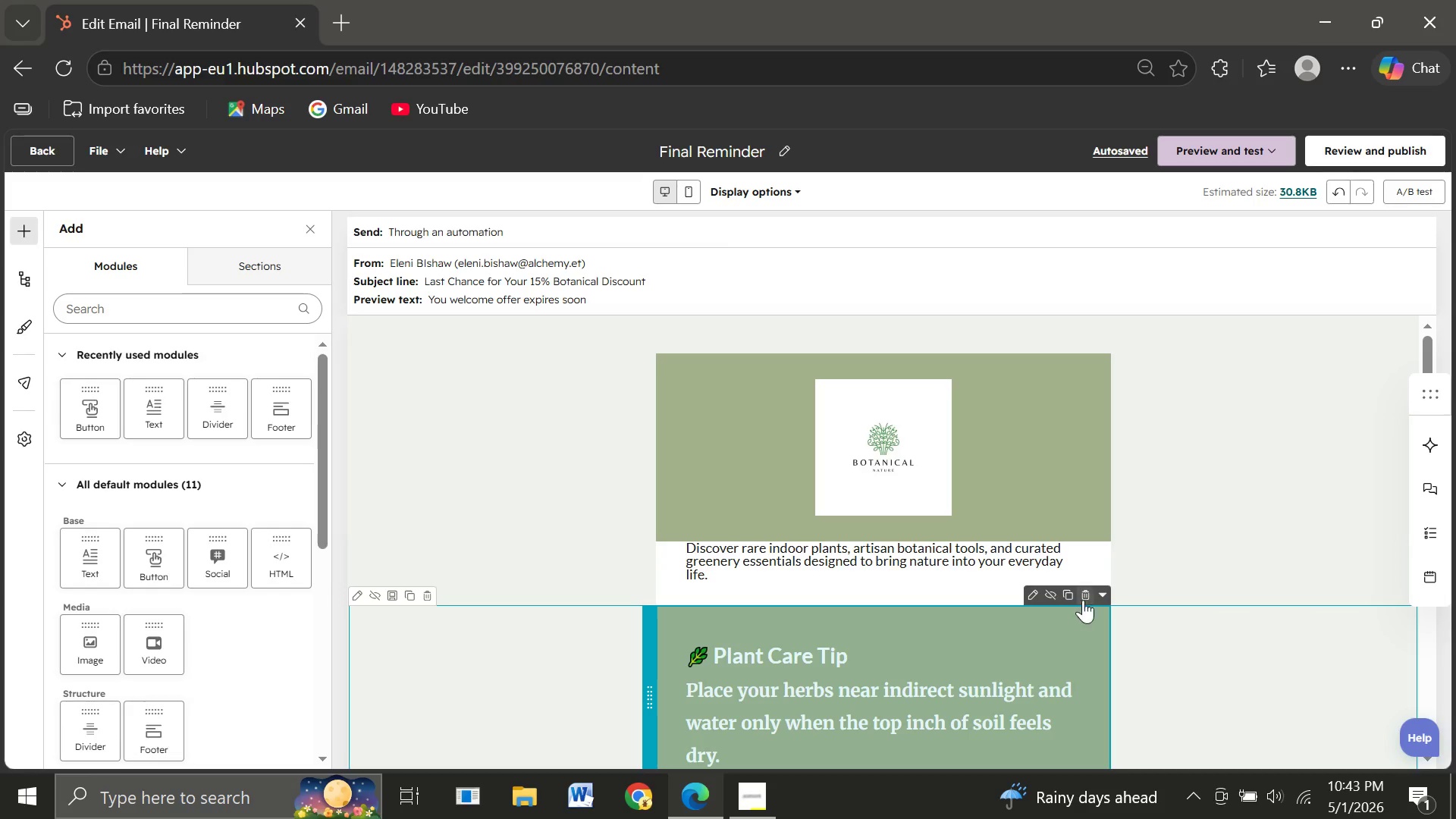 
left_click([1087, 595])
 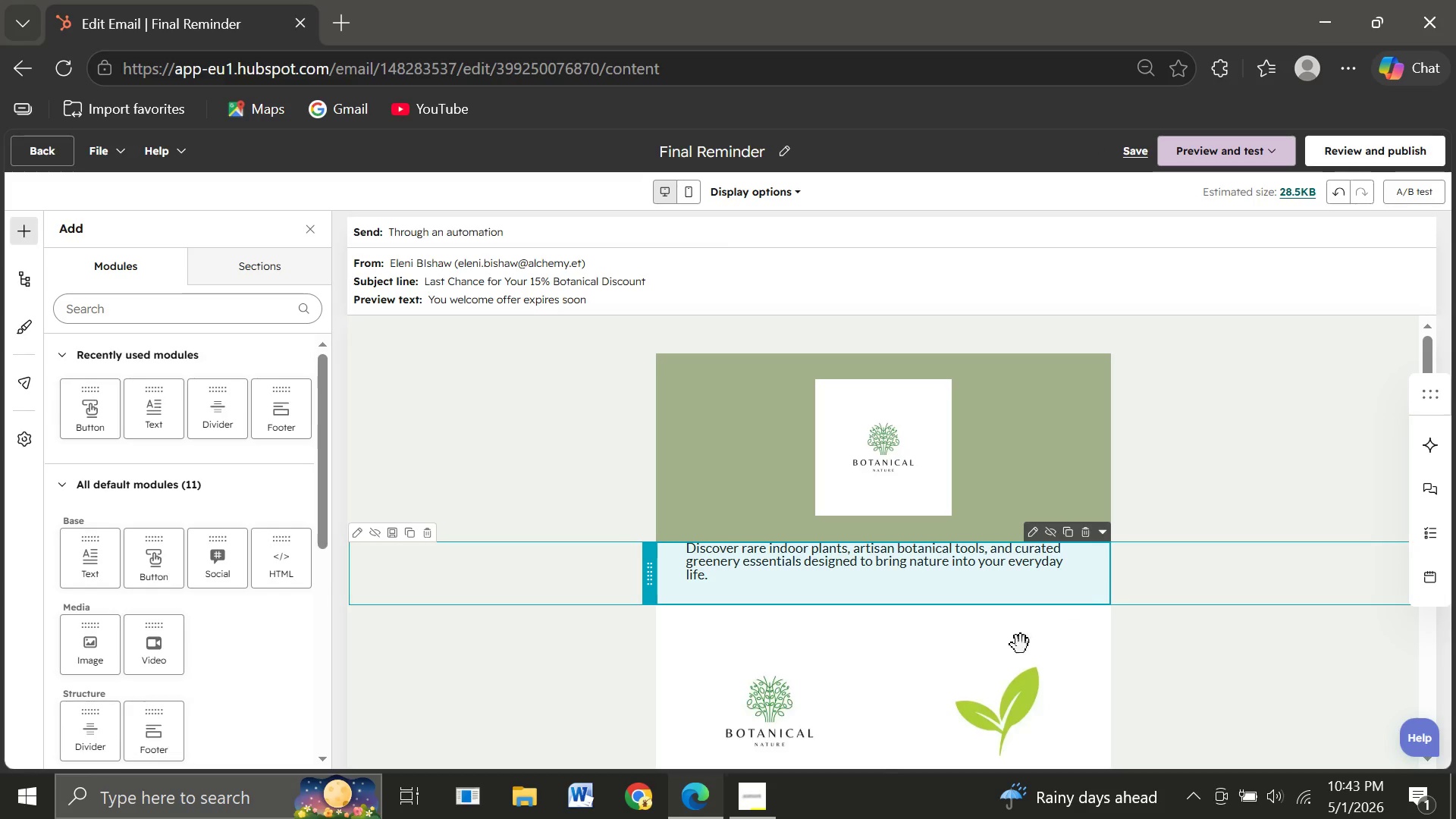 
mouse_move([728, 657])
 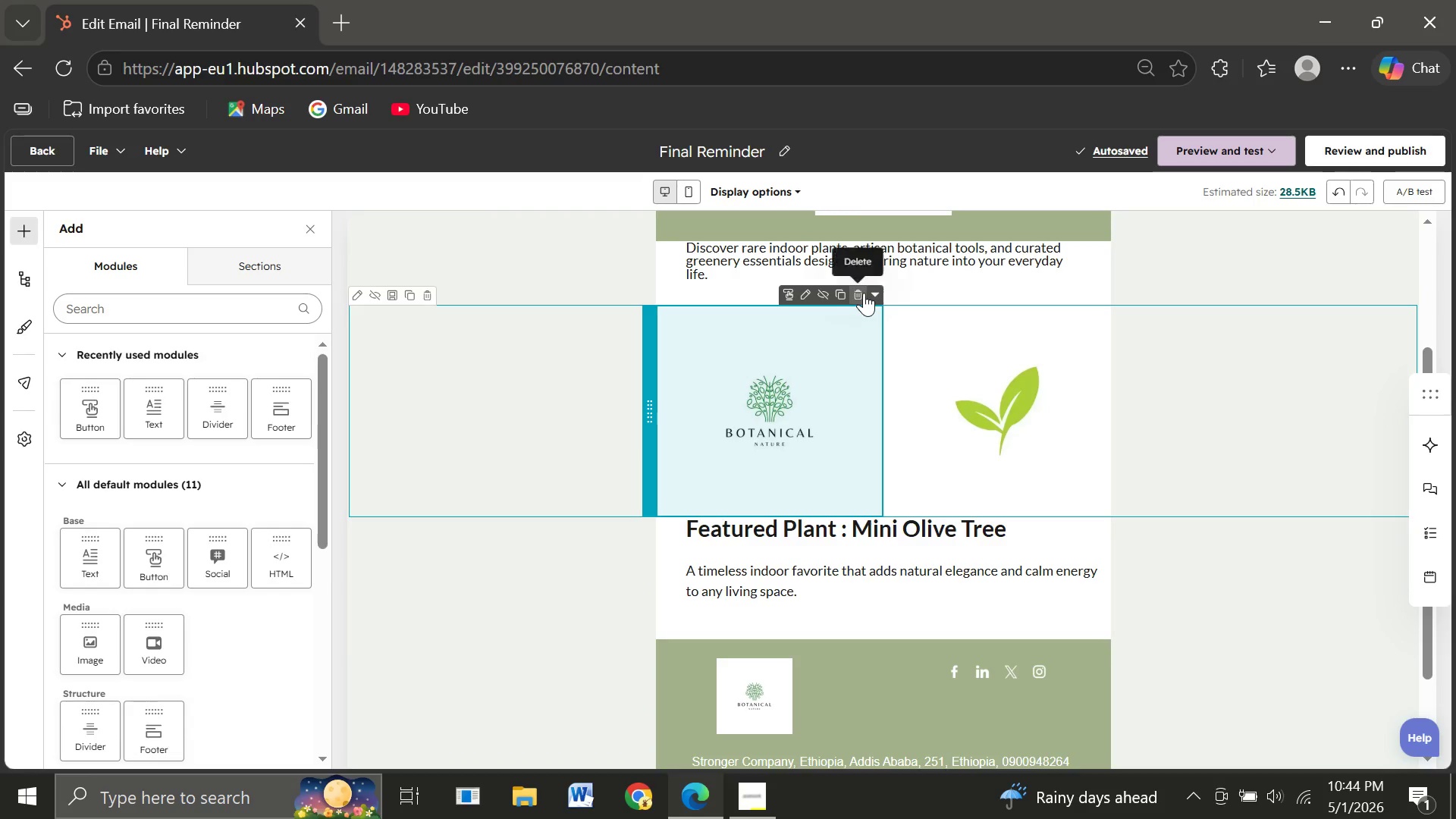 
left_click([864, 293])
 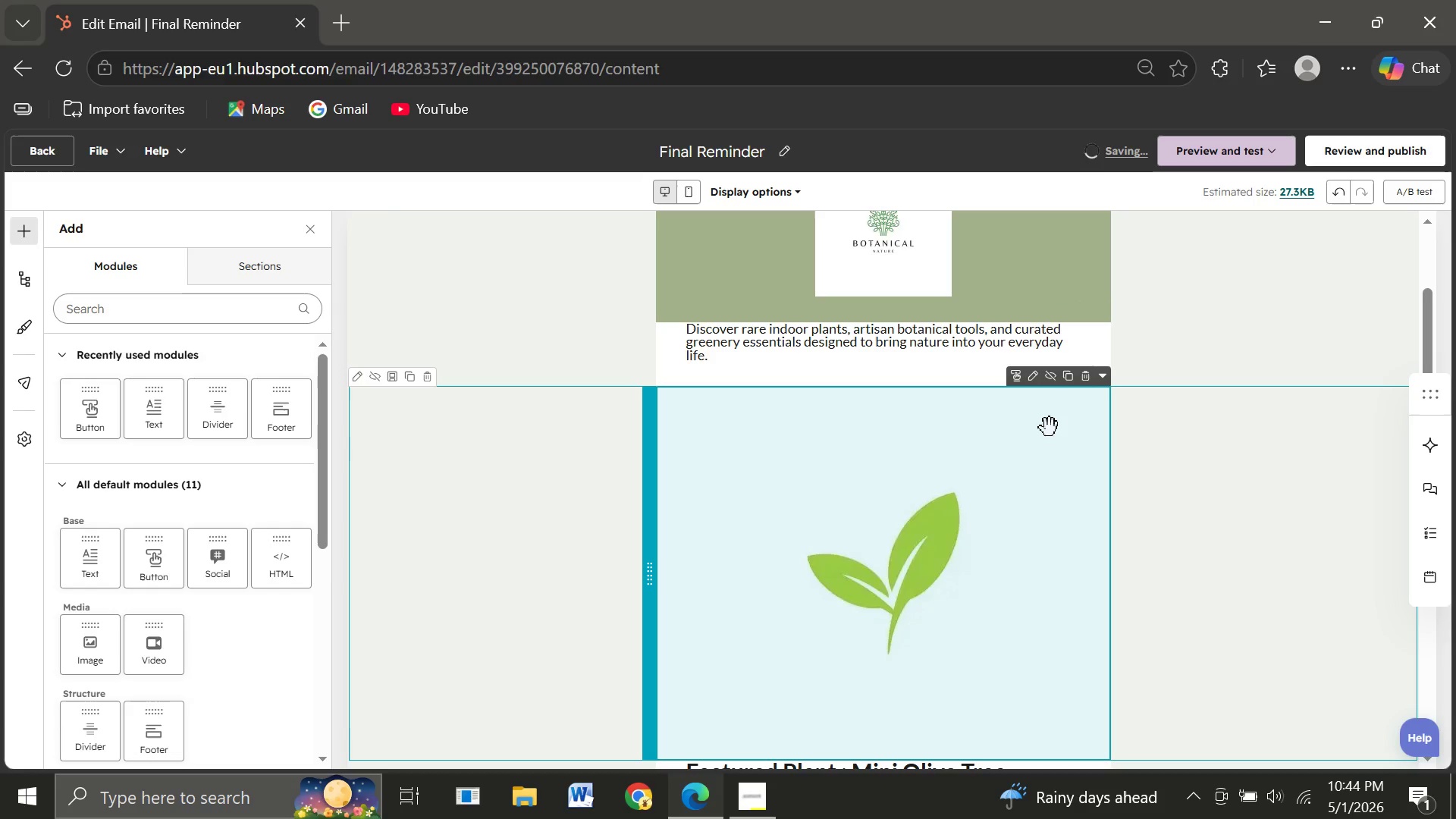 
left_click([1086, 371])
 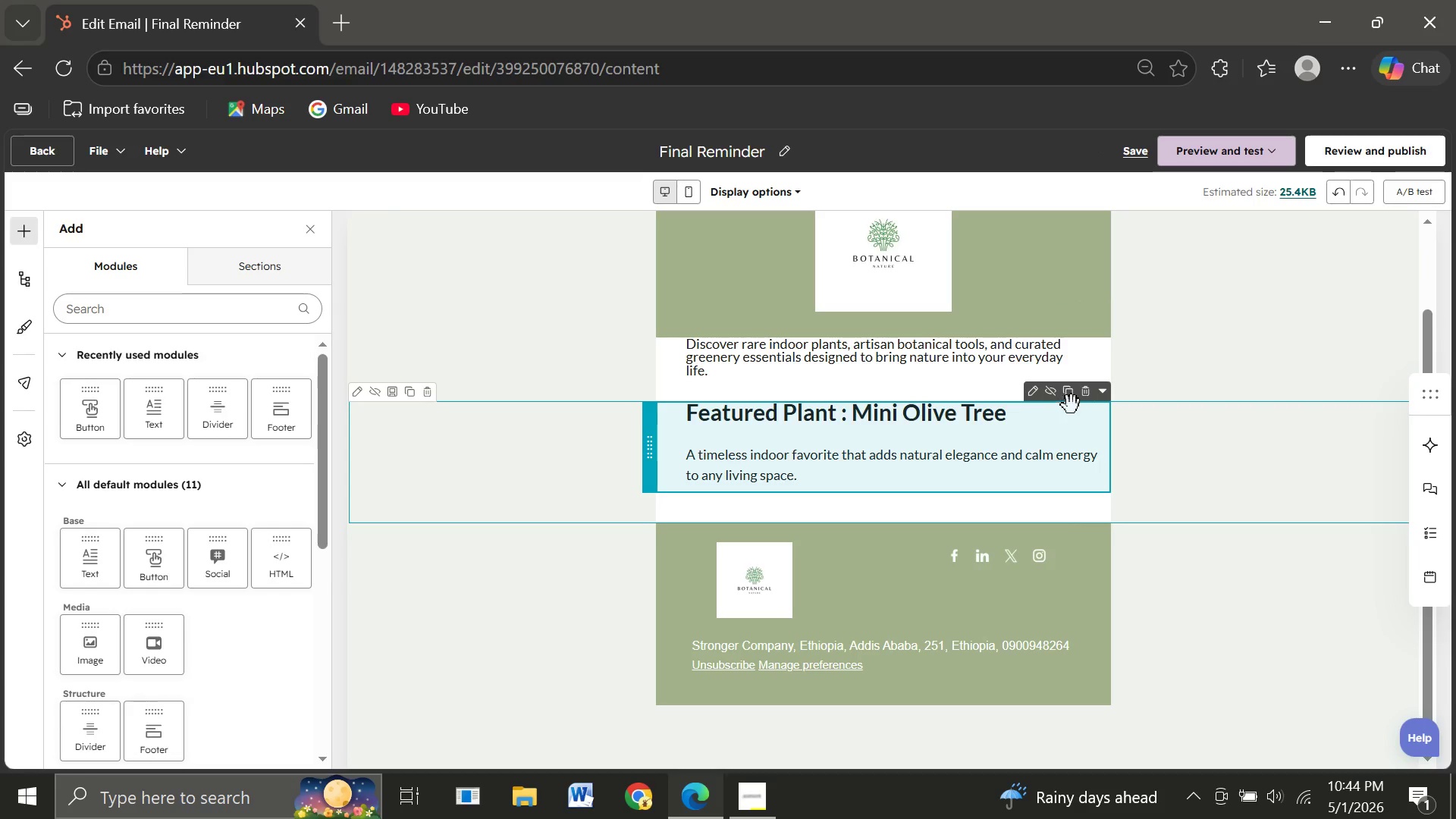 
left_click([1084, 397])
 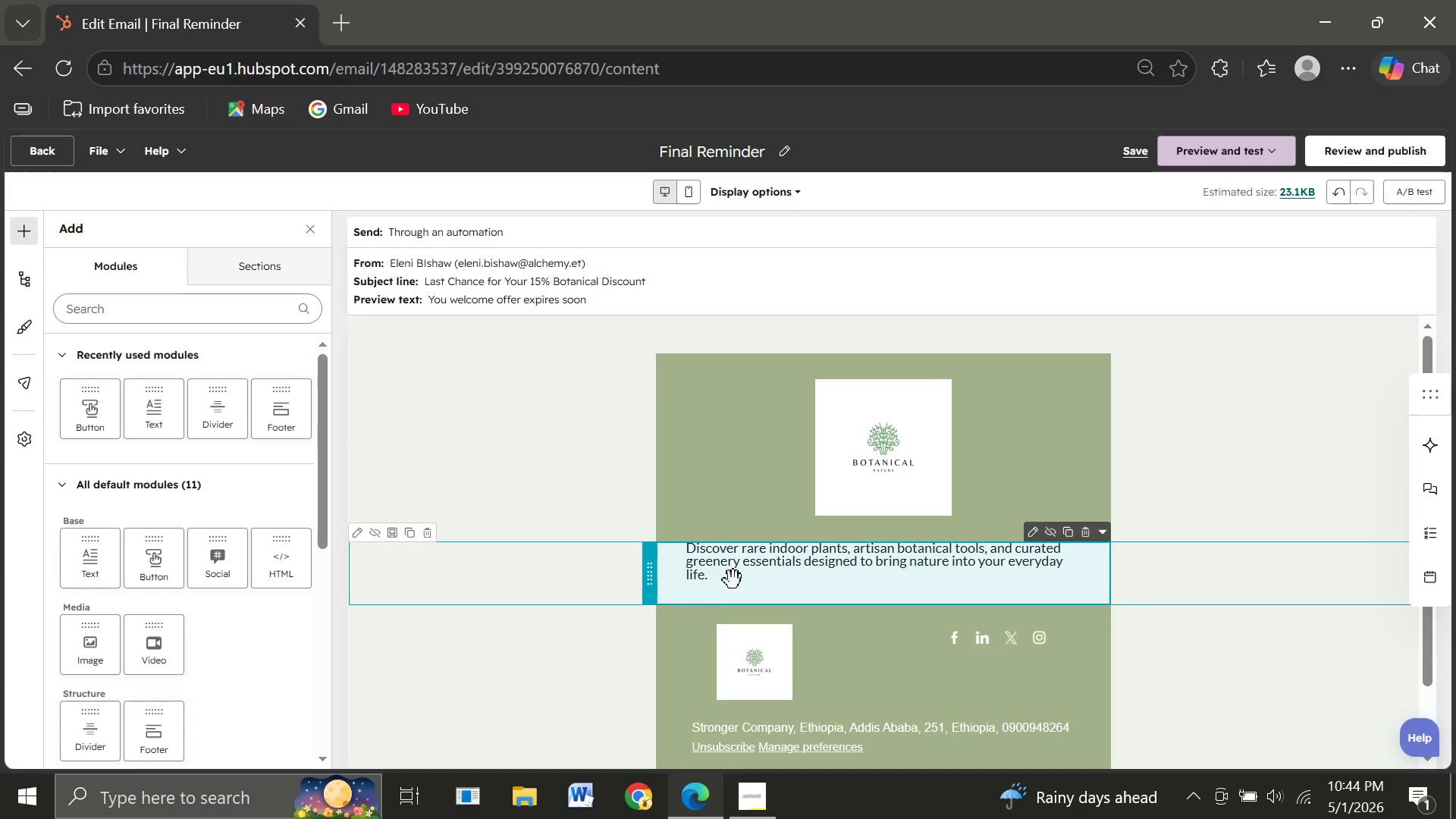 
double_click([733, 579])
 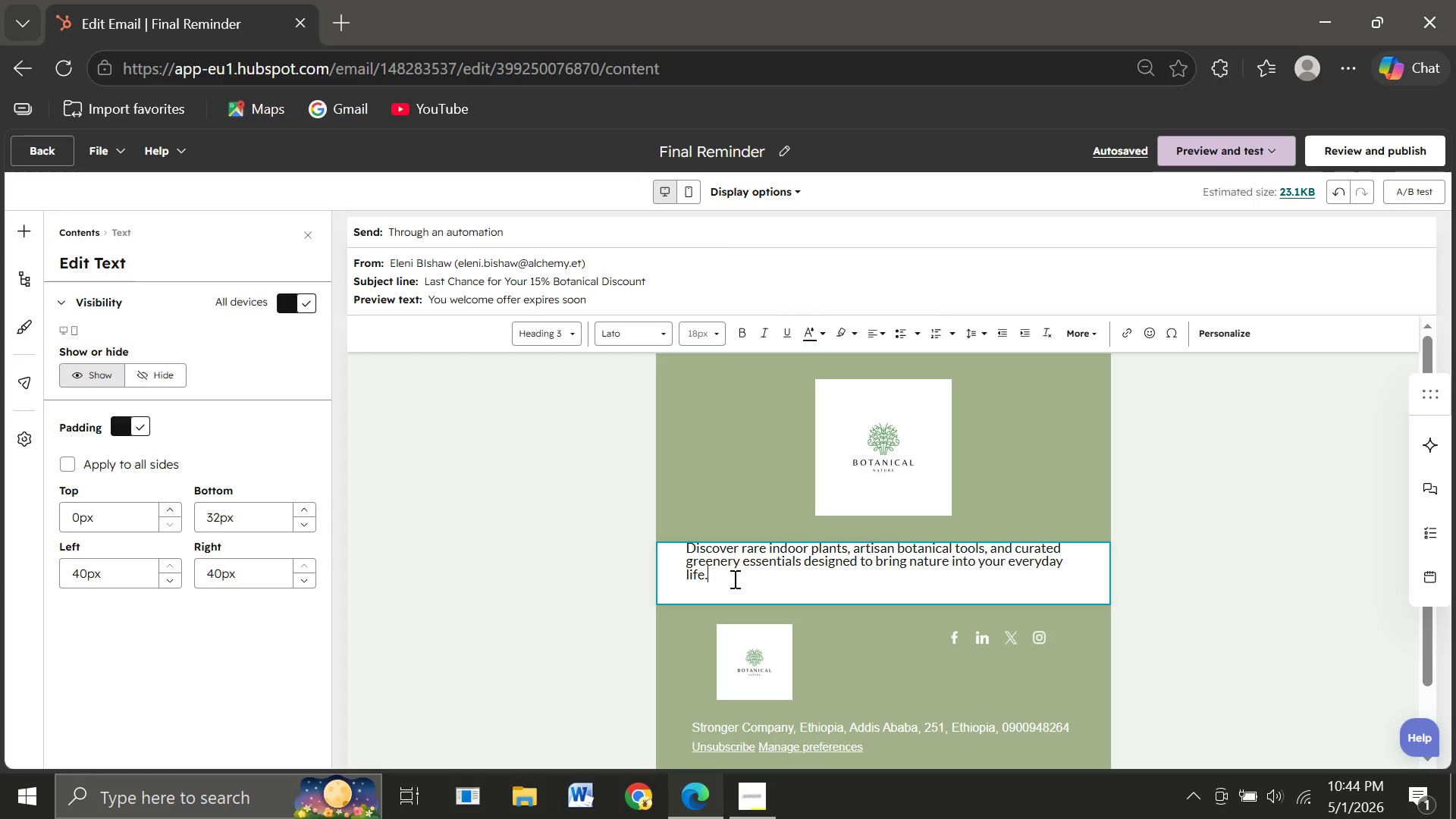 
wait(21.52)
 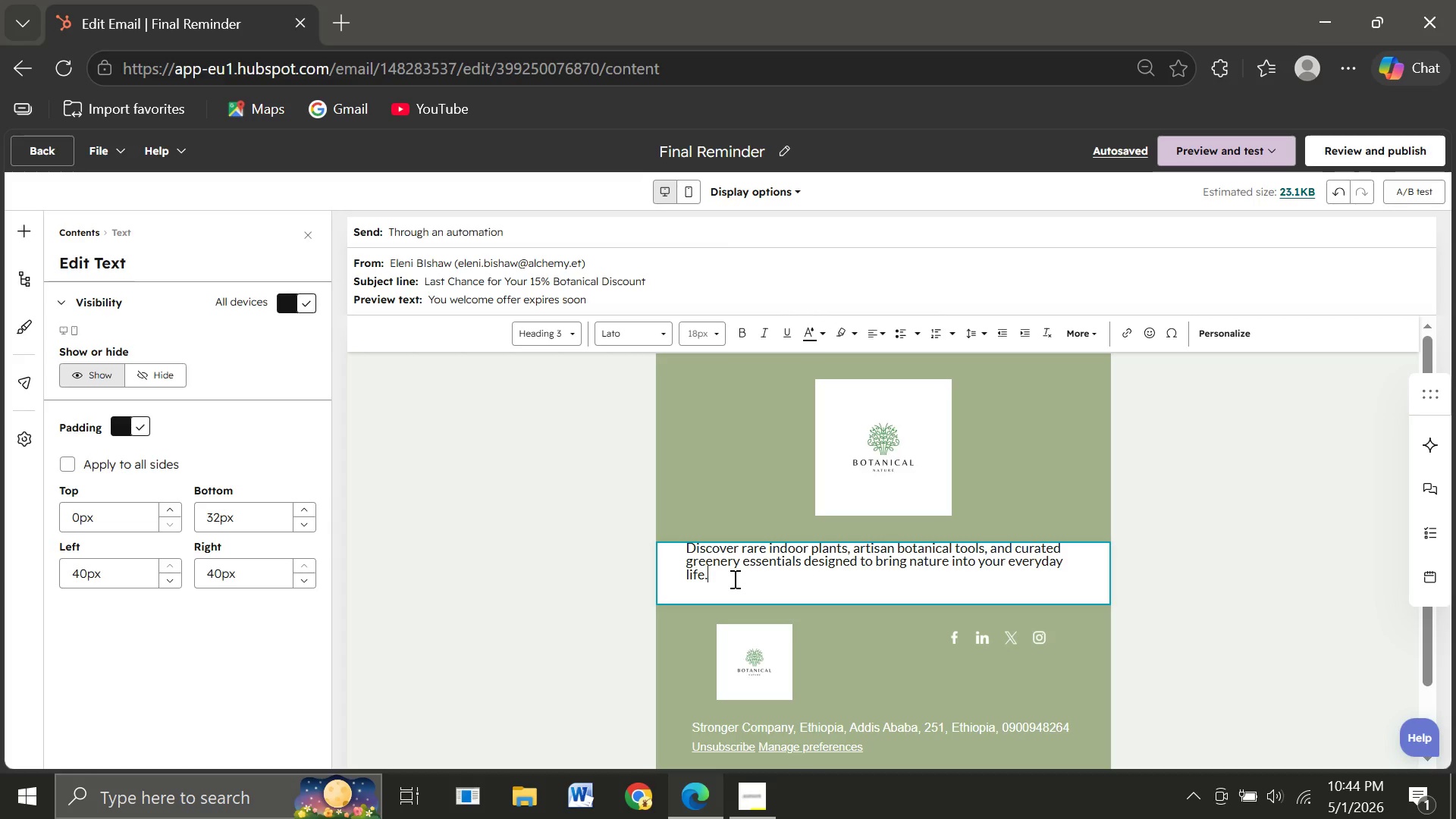 
hold_key(key=Backspace, duration=1.53)
 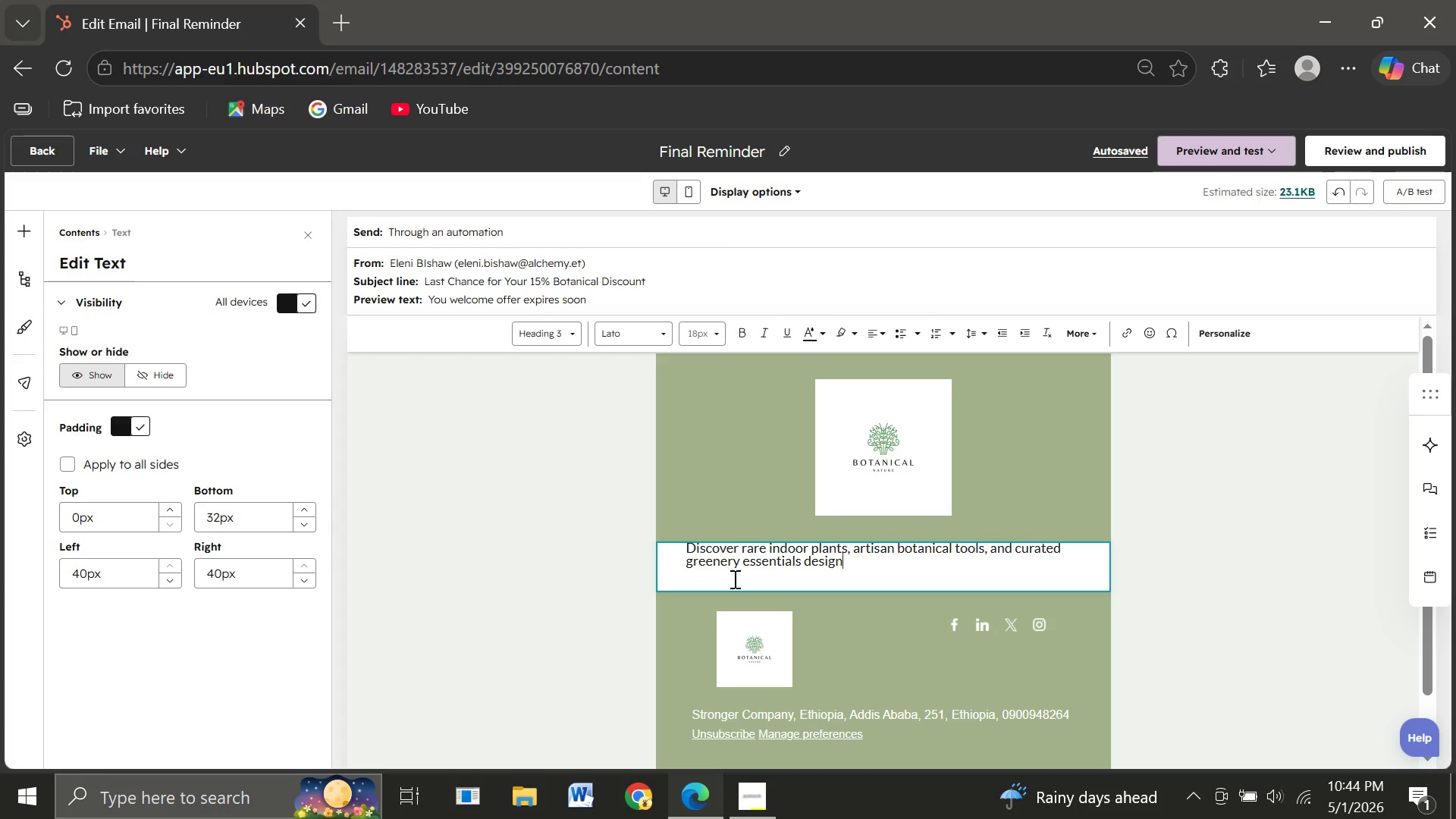 
hold_key(key=Backspace, duration=1.5)
 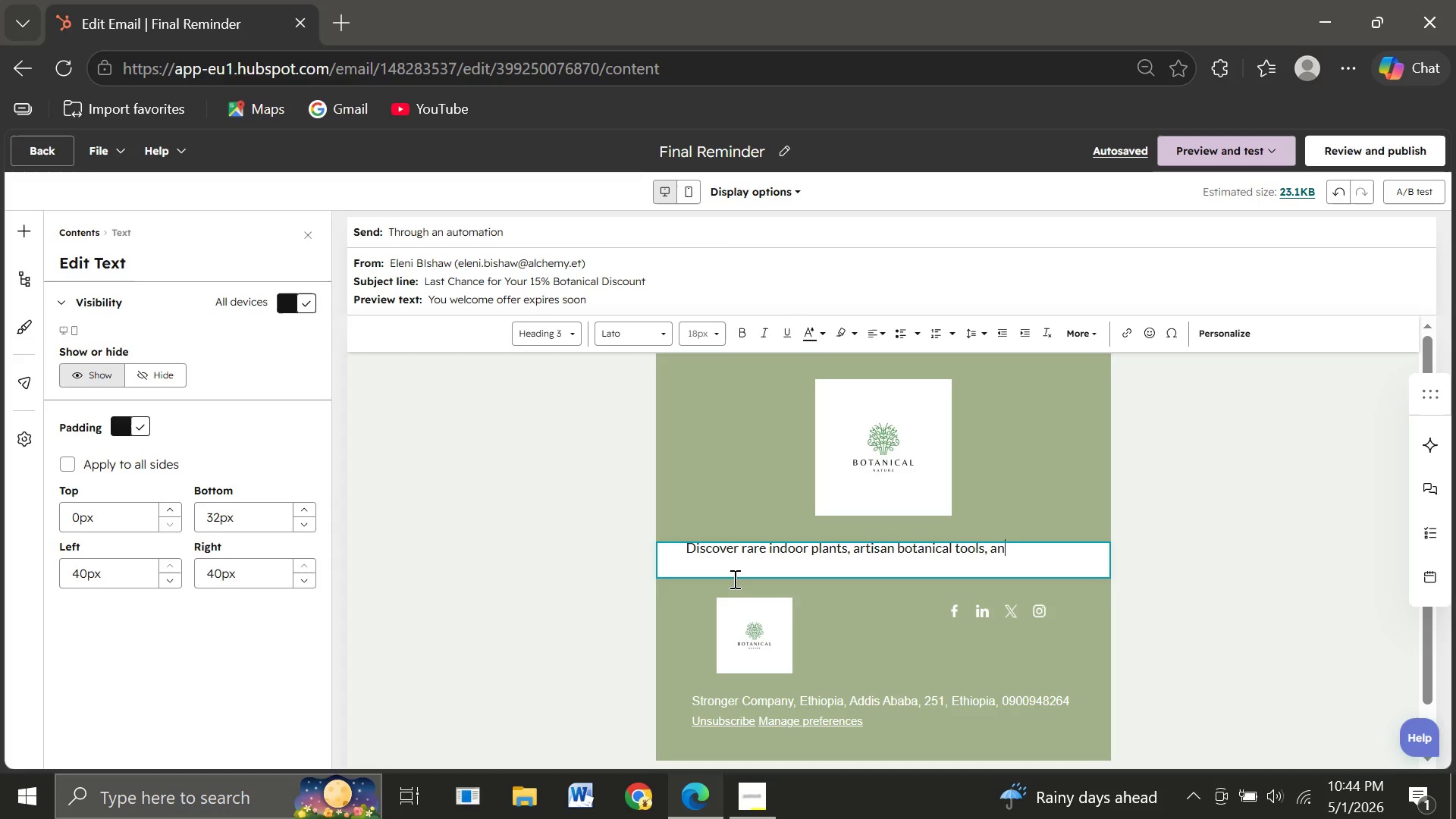 
hold_key(key=Backspace, duration=1.5)
 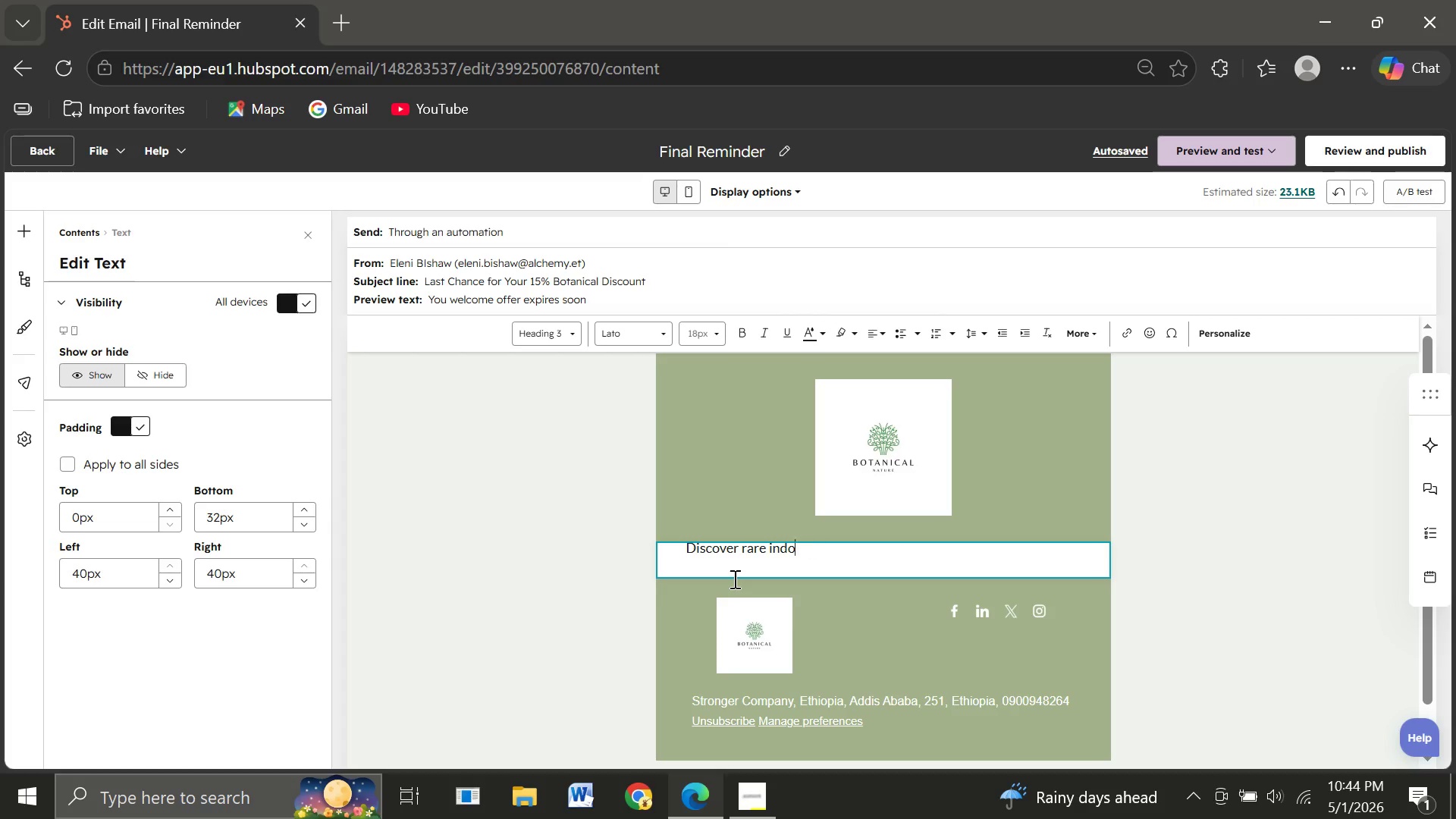 
hold_key(key=Backspace, duration=1.52)
 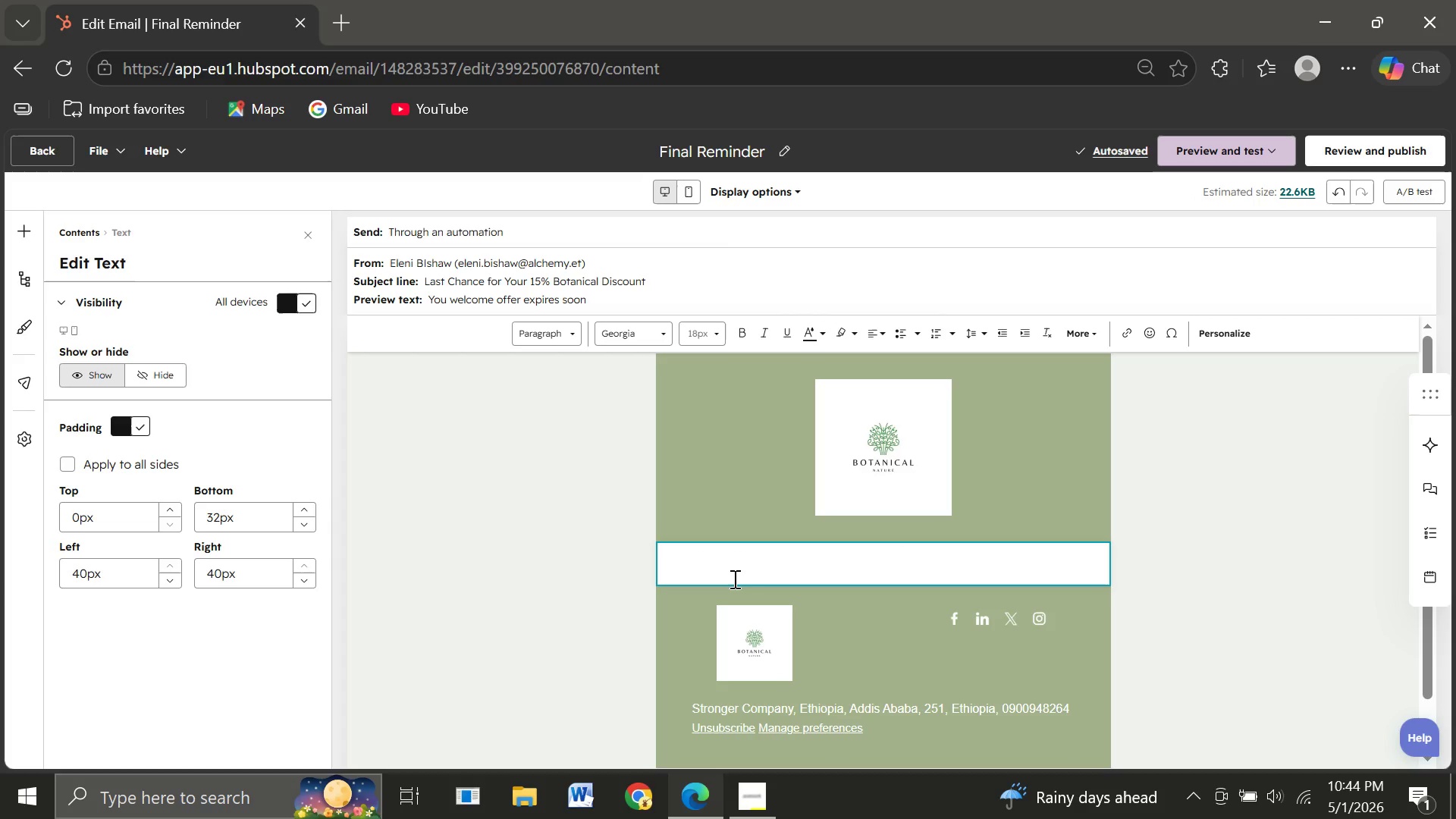 
wait(5.52)
 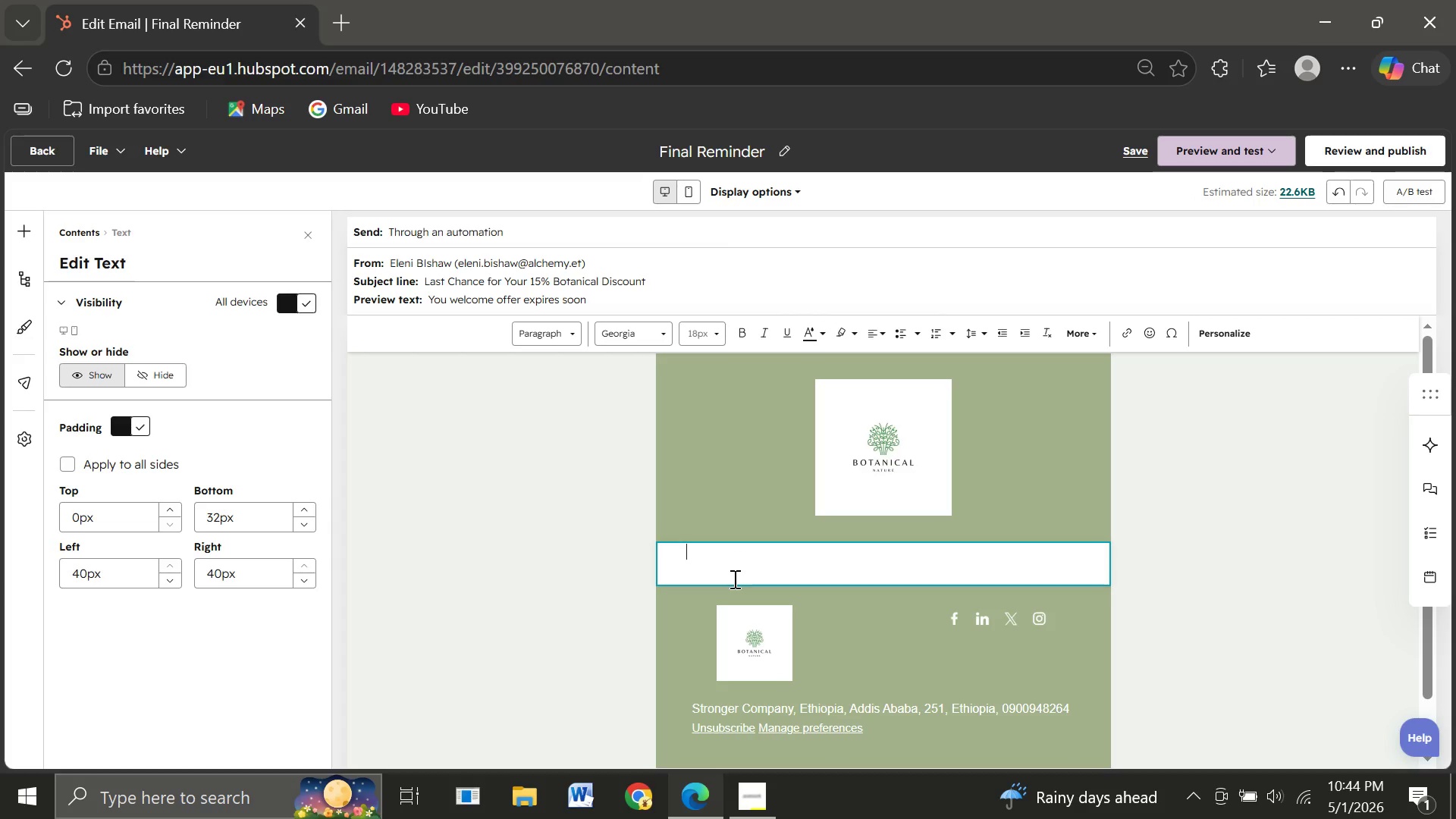 
type(Hi )
 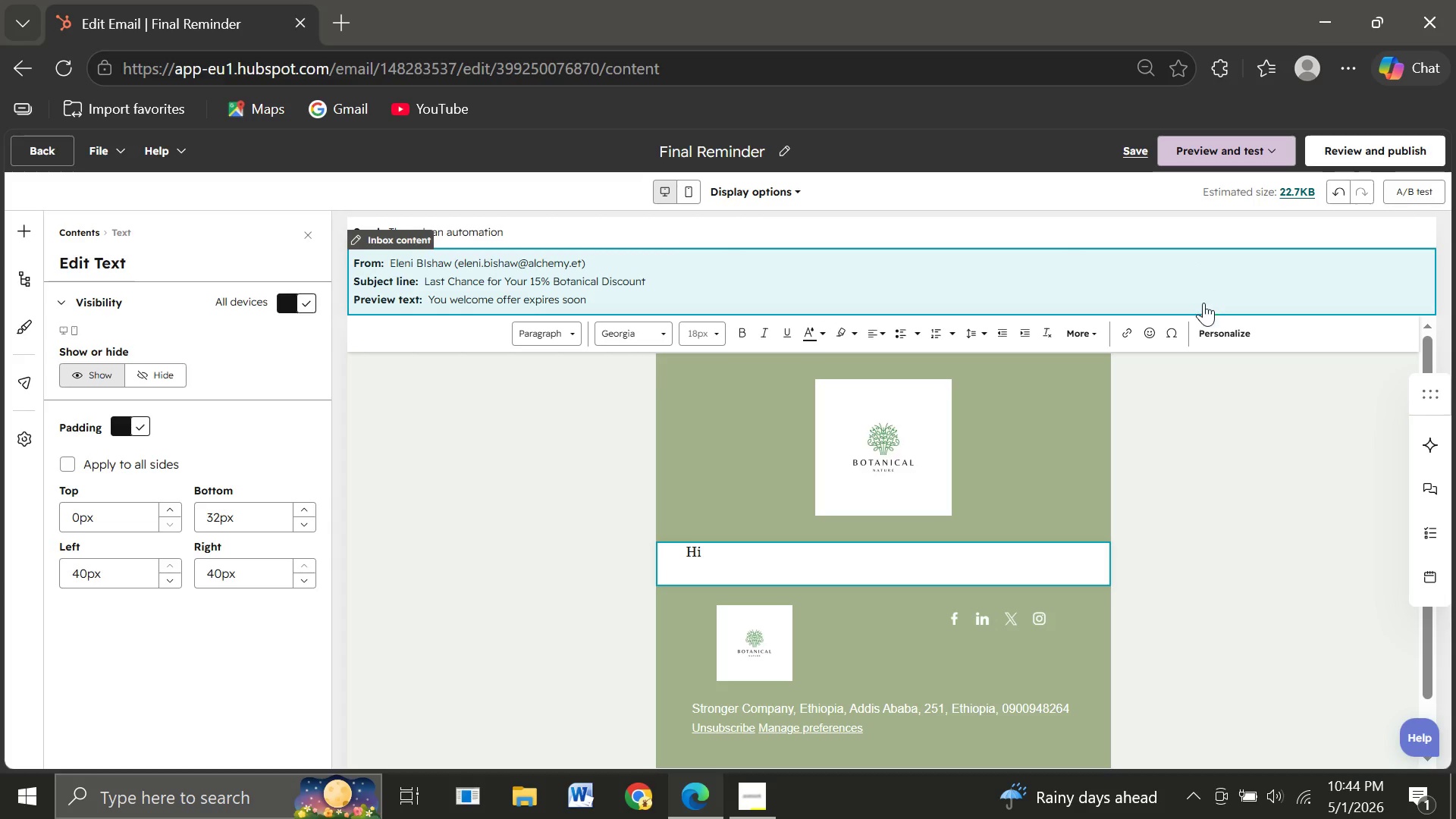 
left_click([1208, 328])
 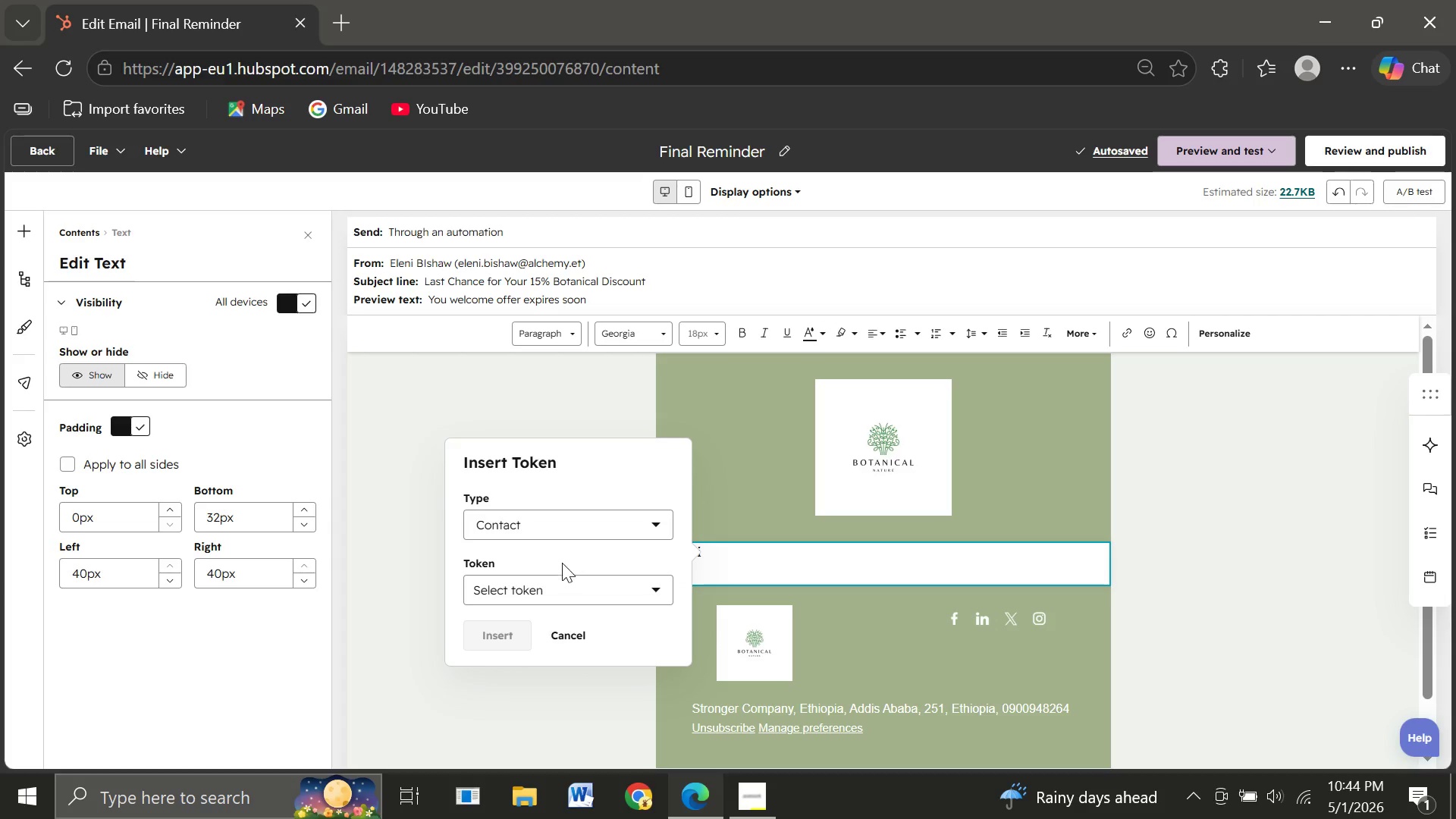 
left_click([549, 594])
 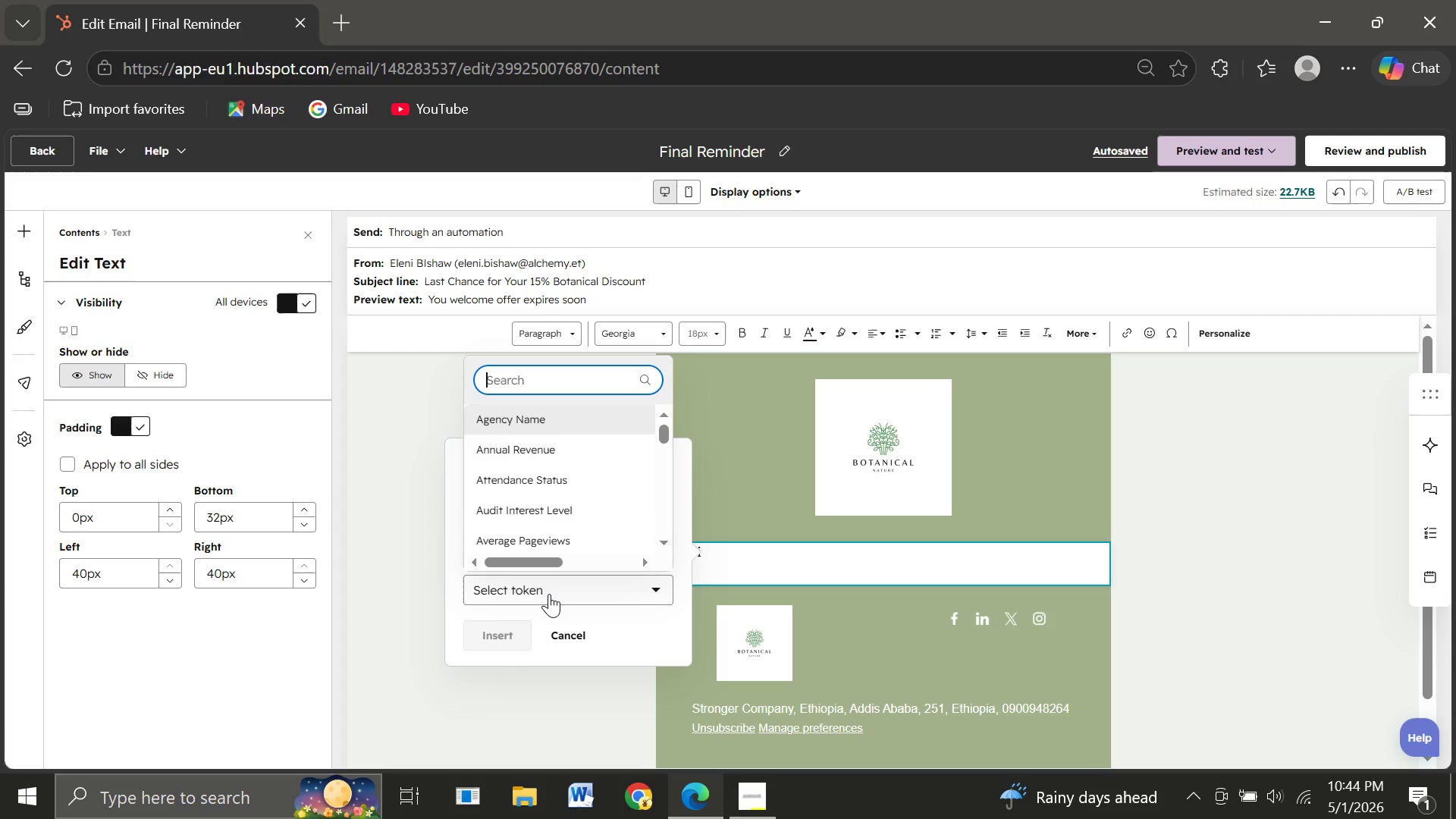 
wait(10.08)
 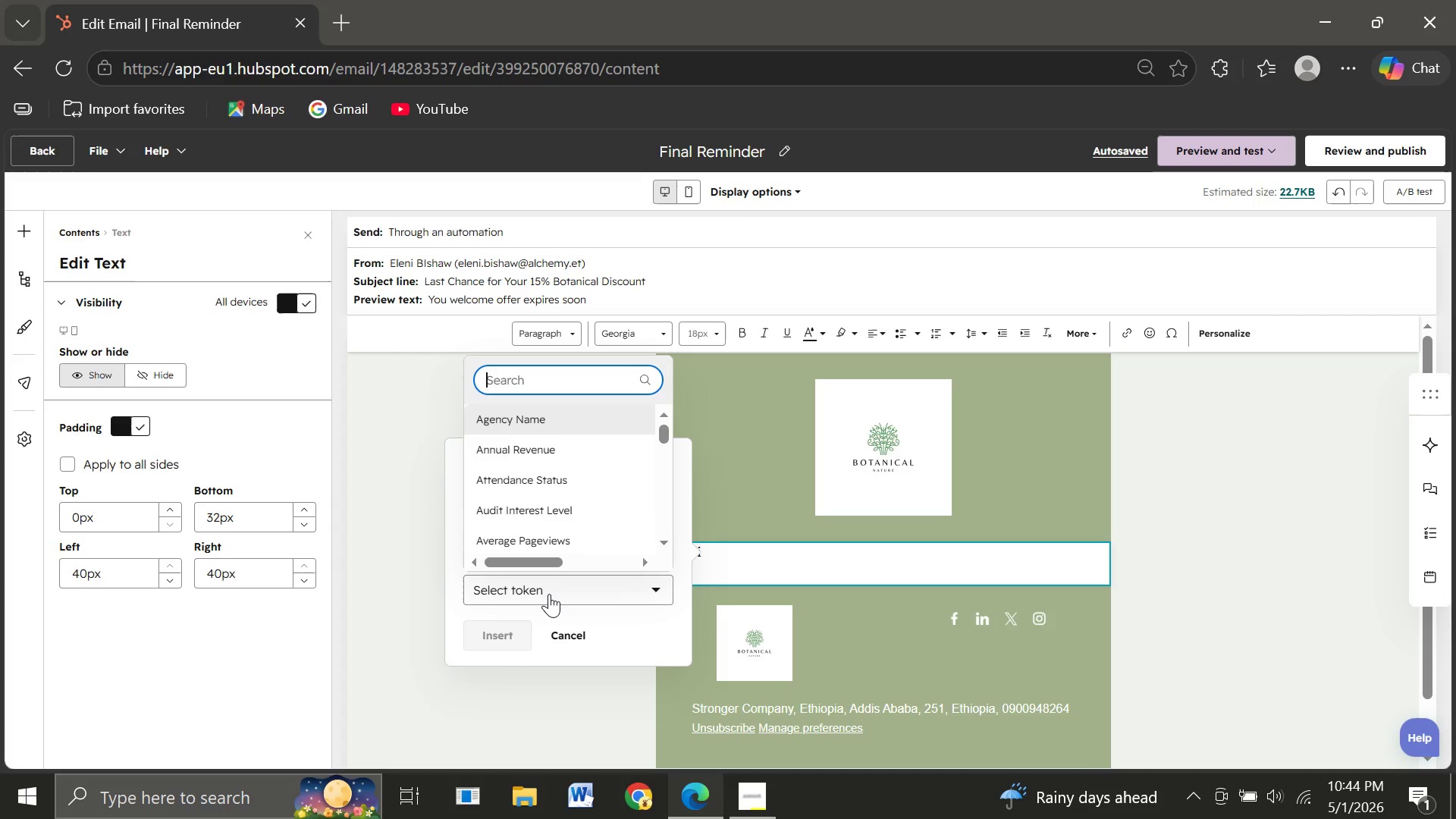 
key(F)
 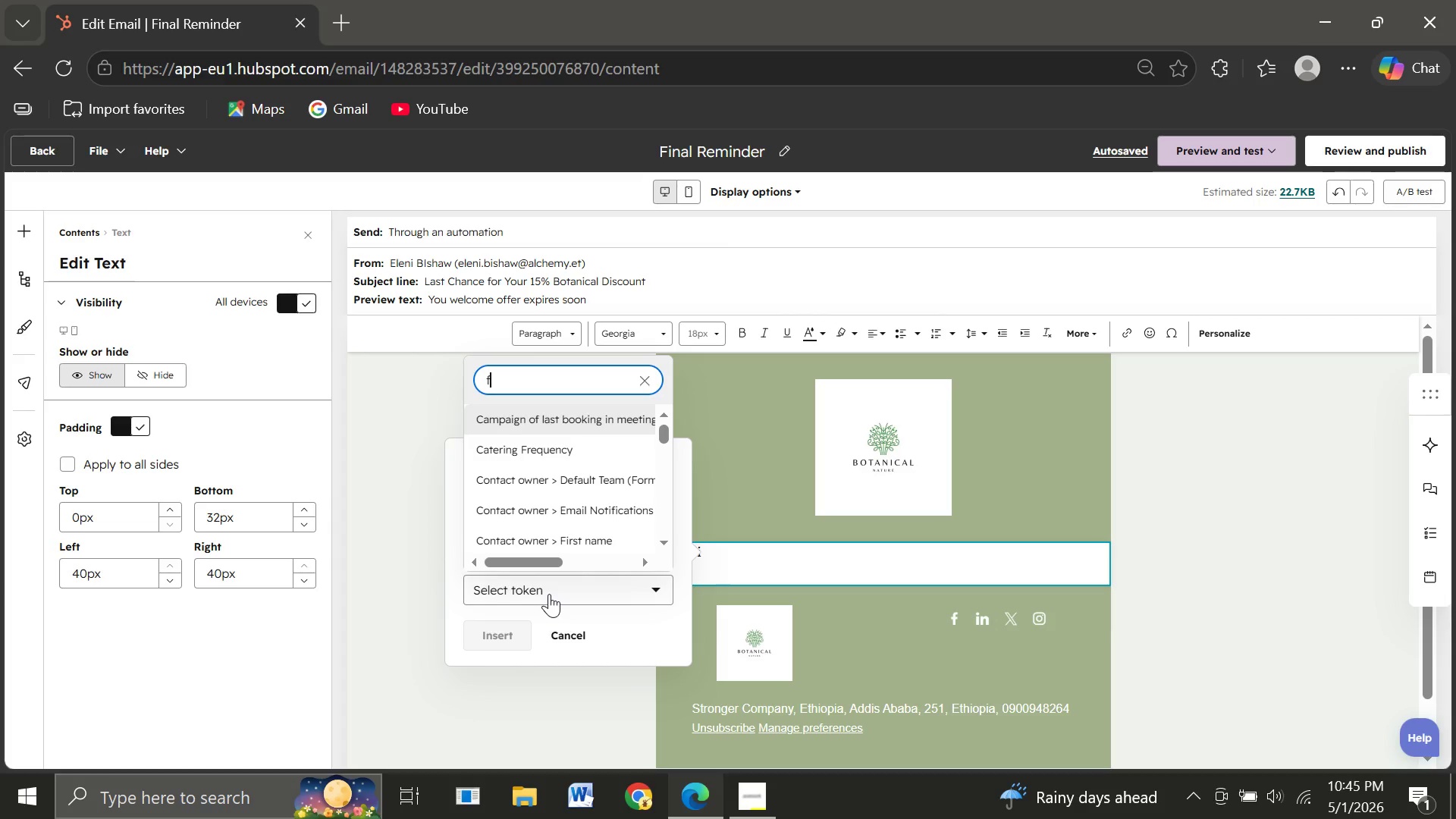 
type(irs)
 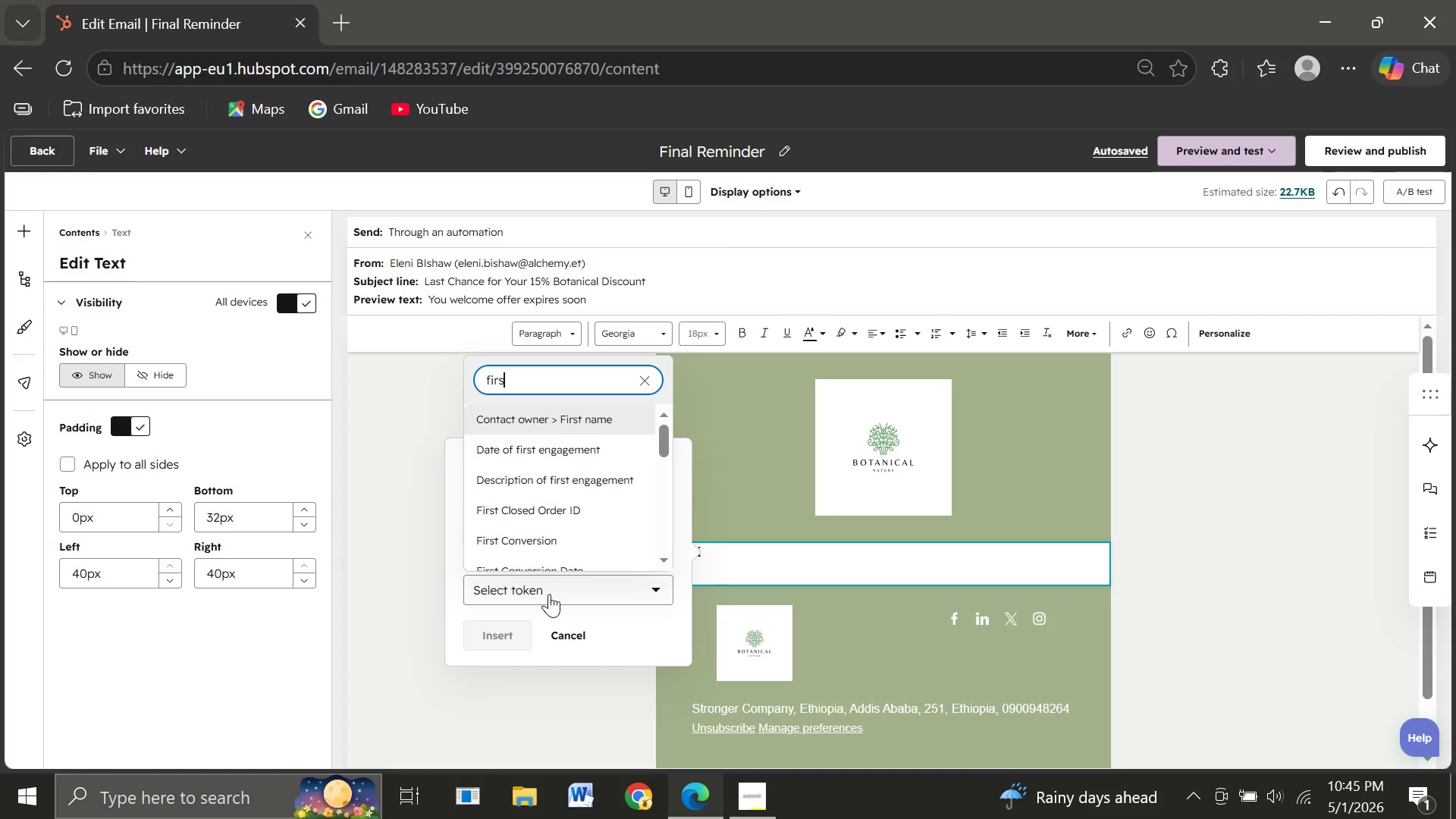 
wait(11.33)
 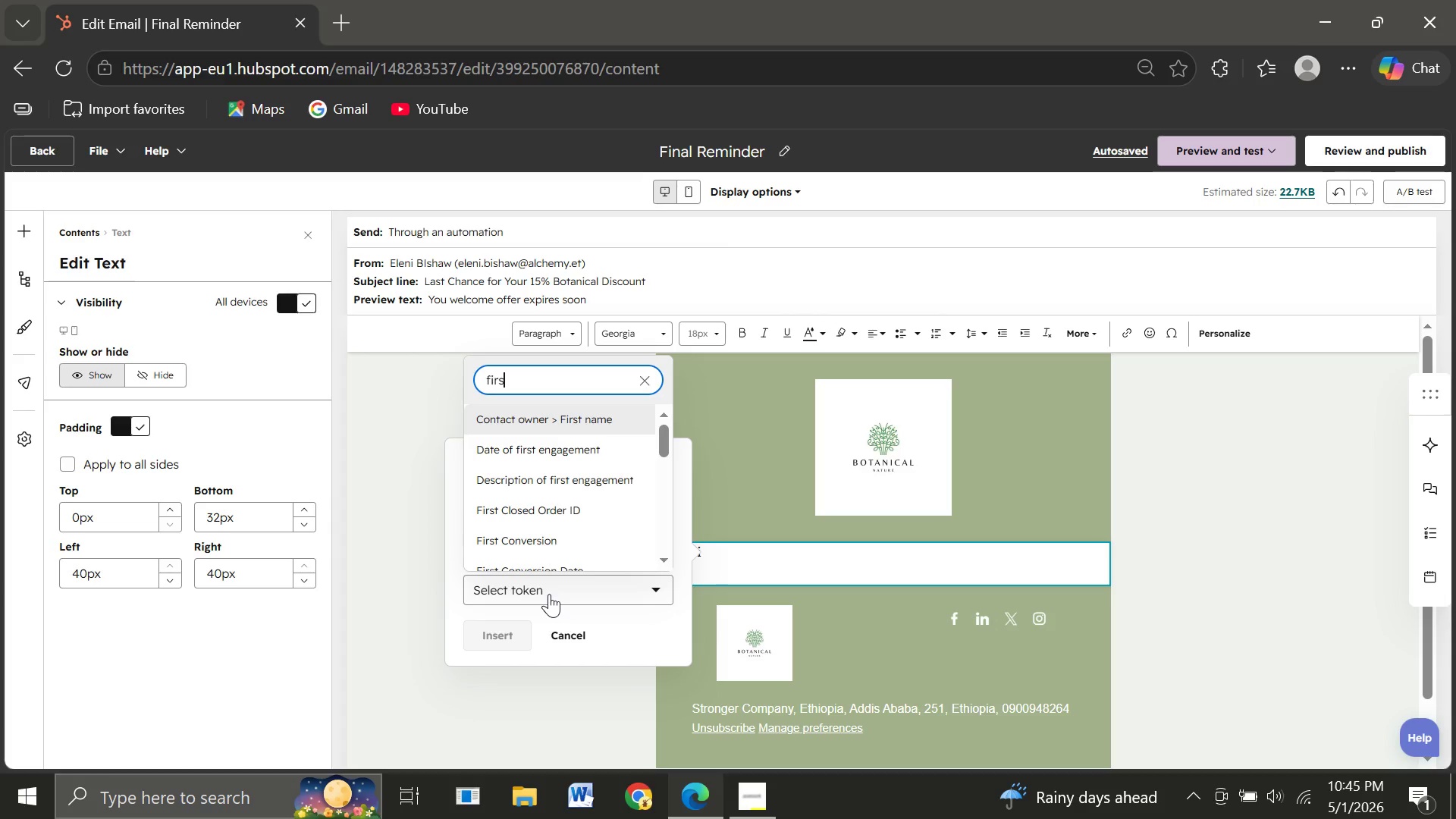 
type(t name)
 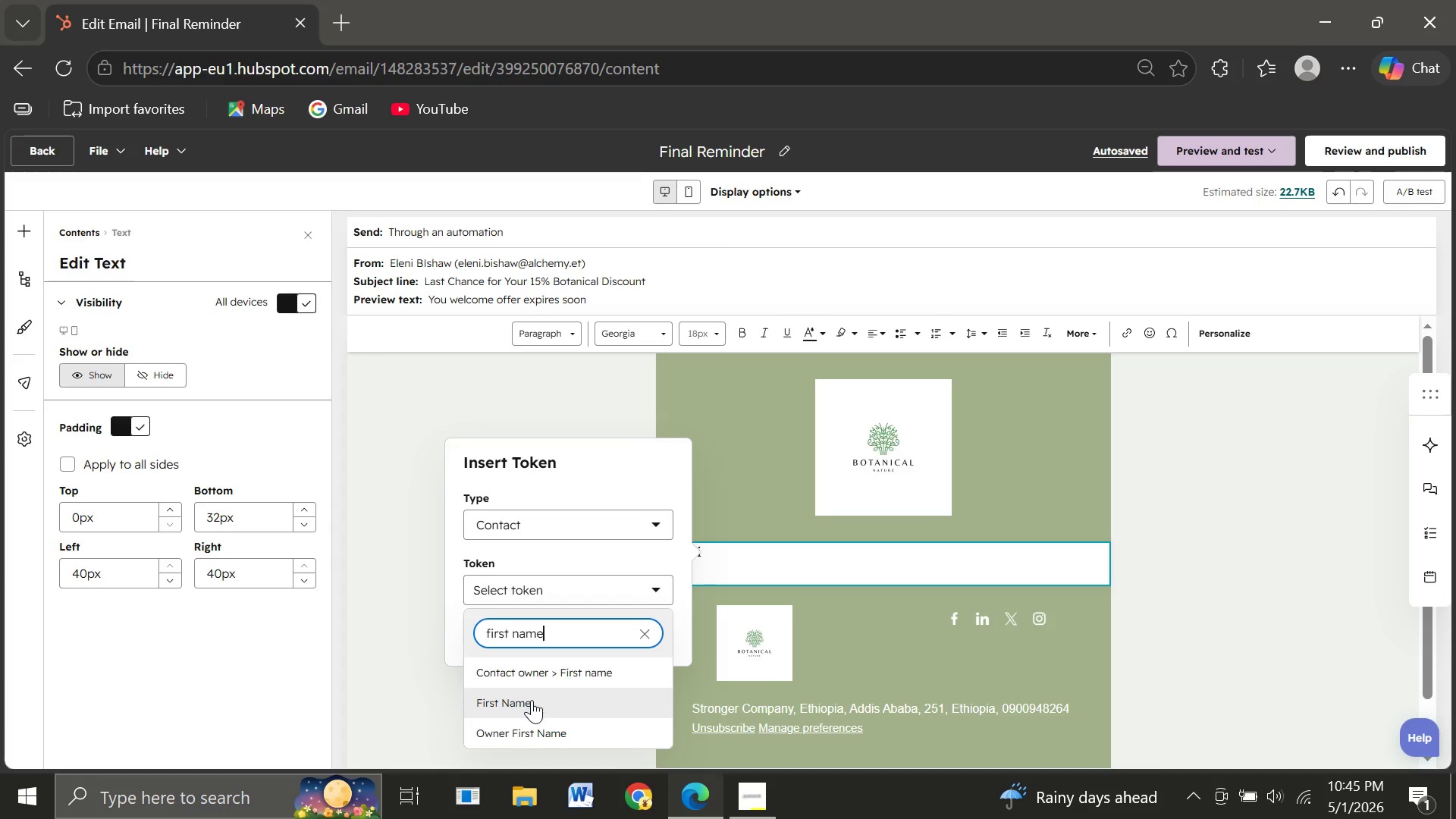 
left_click([532, 700])
 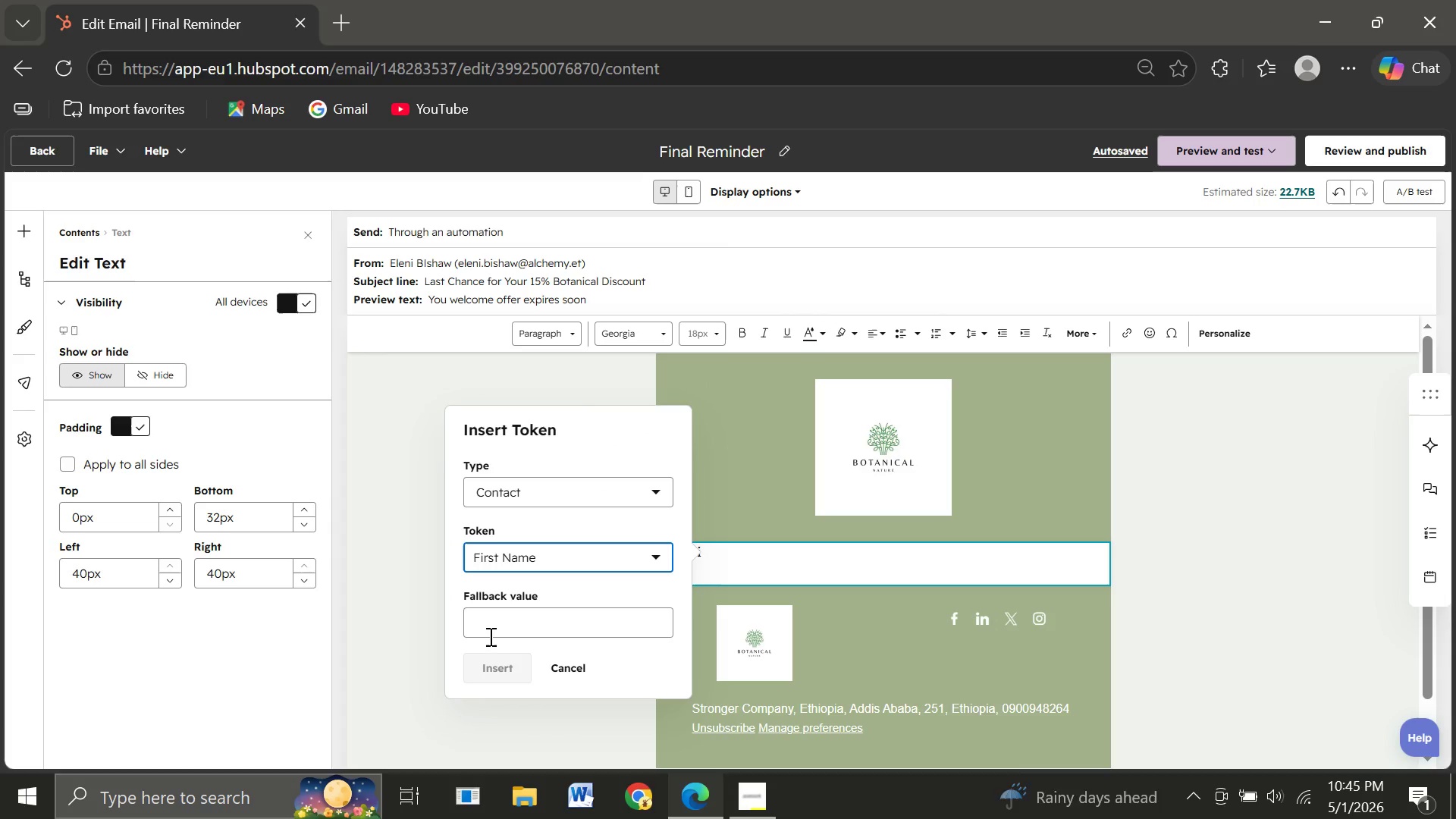 
left_click([489, 629])
 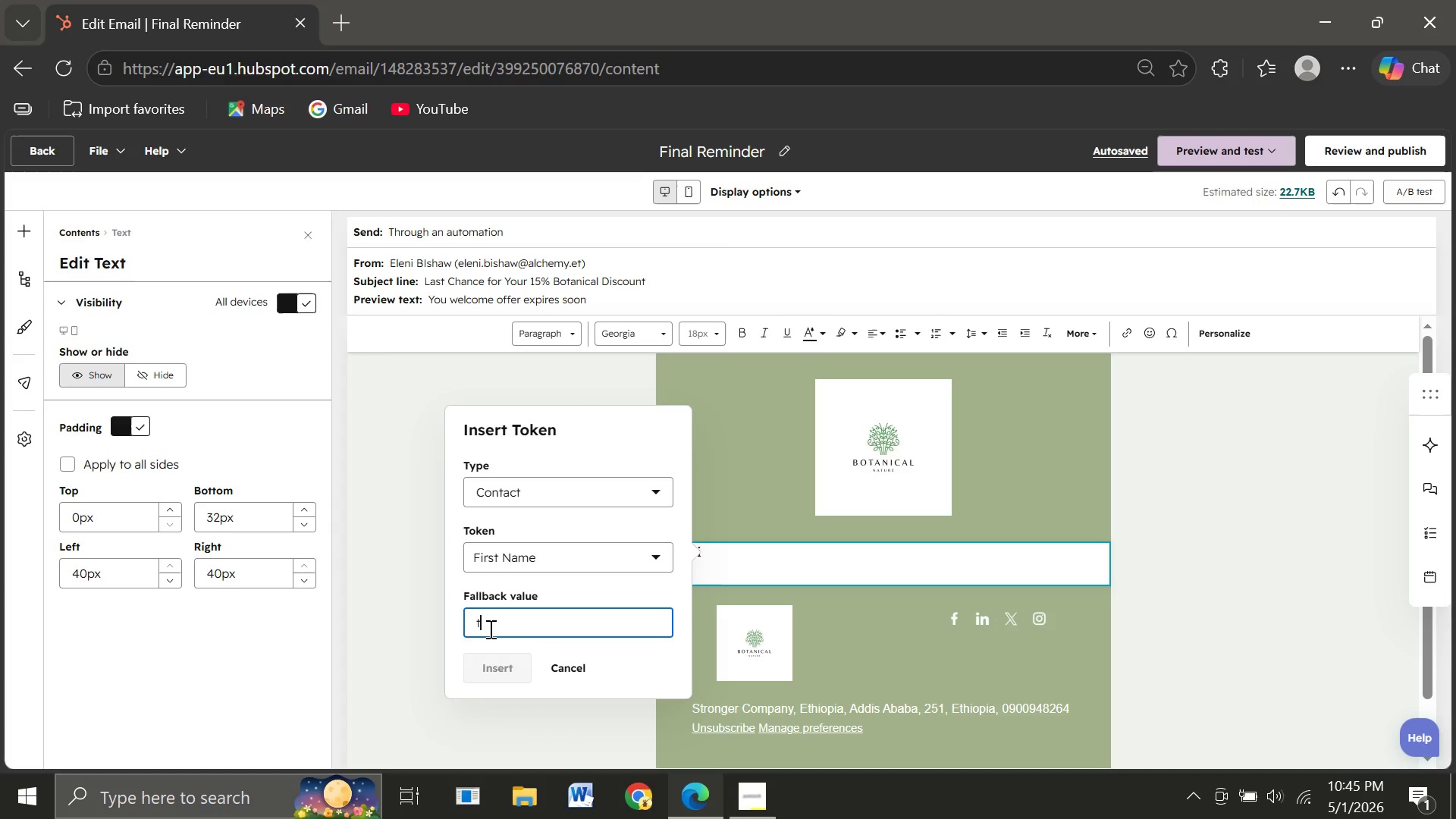 
type(there)
 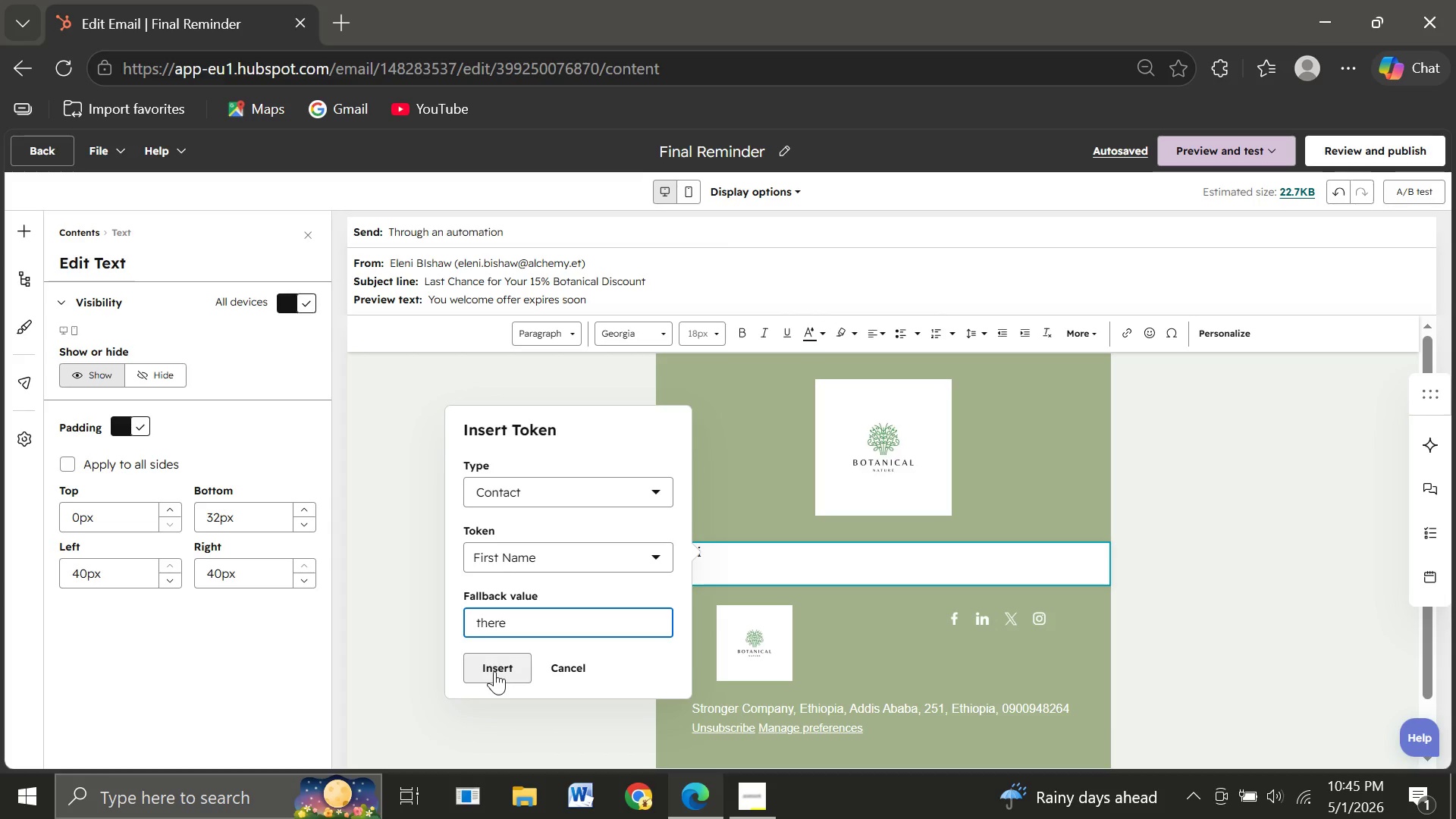 
wait(12.14)
 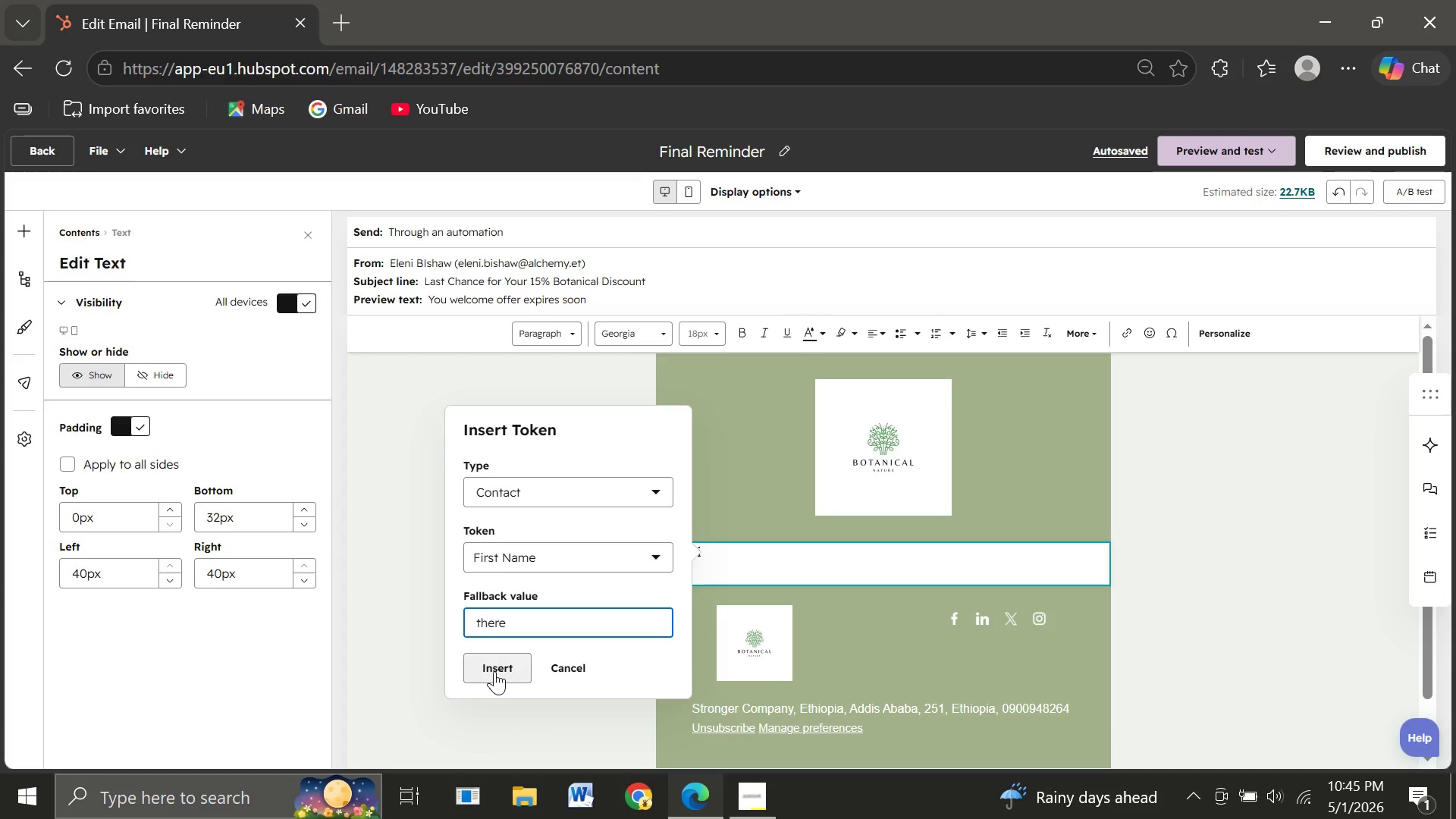 
left_click([491, 676])
 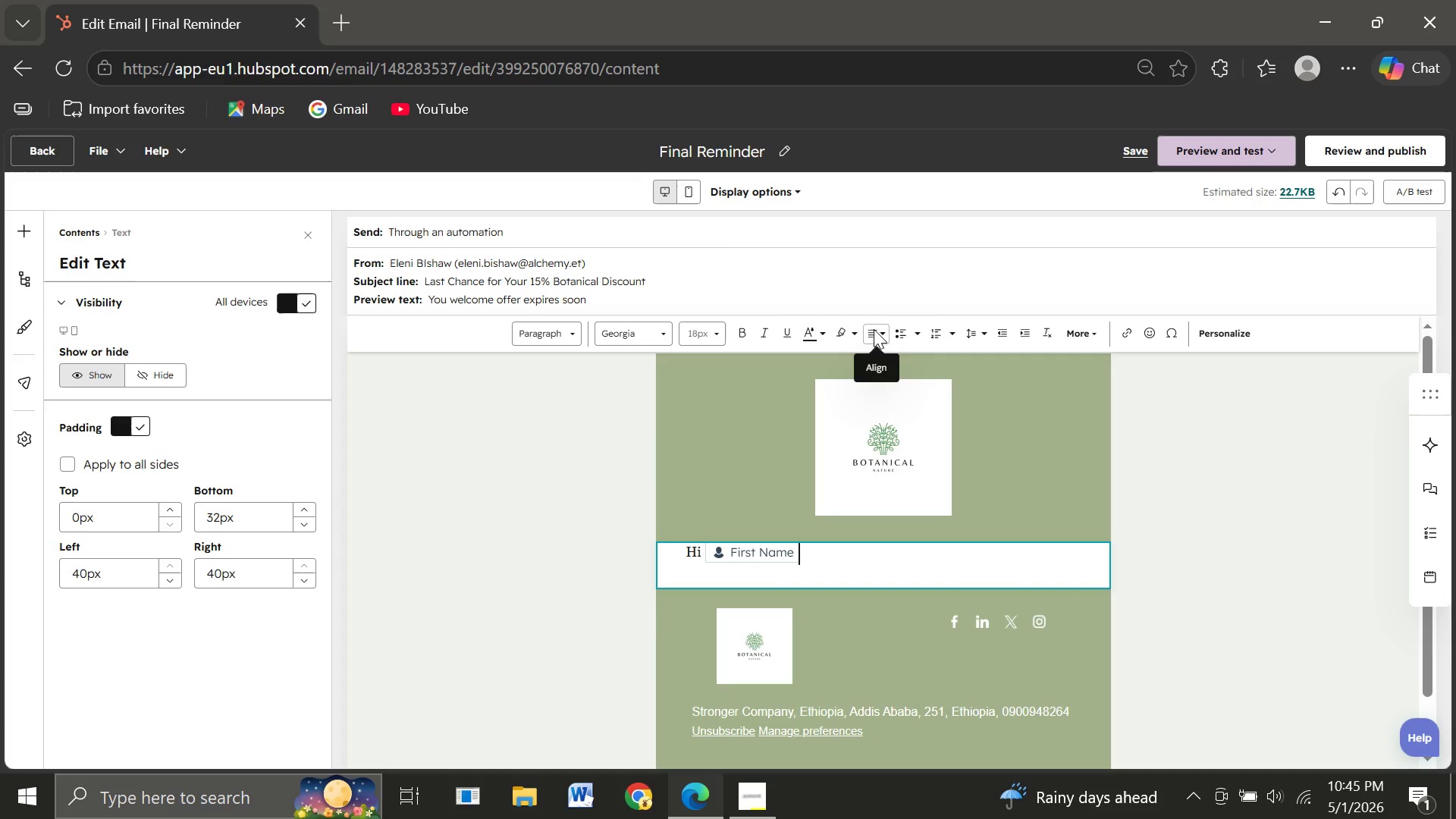 
key(Comma)
 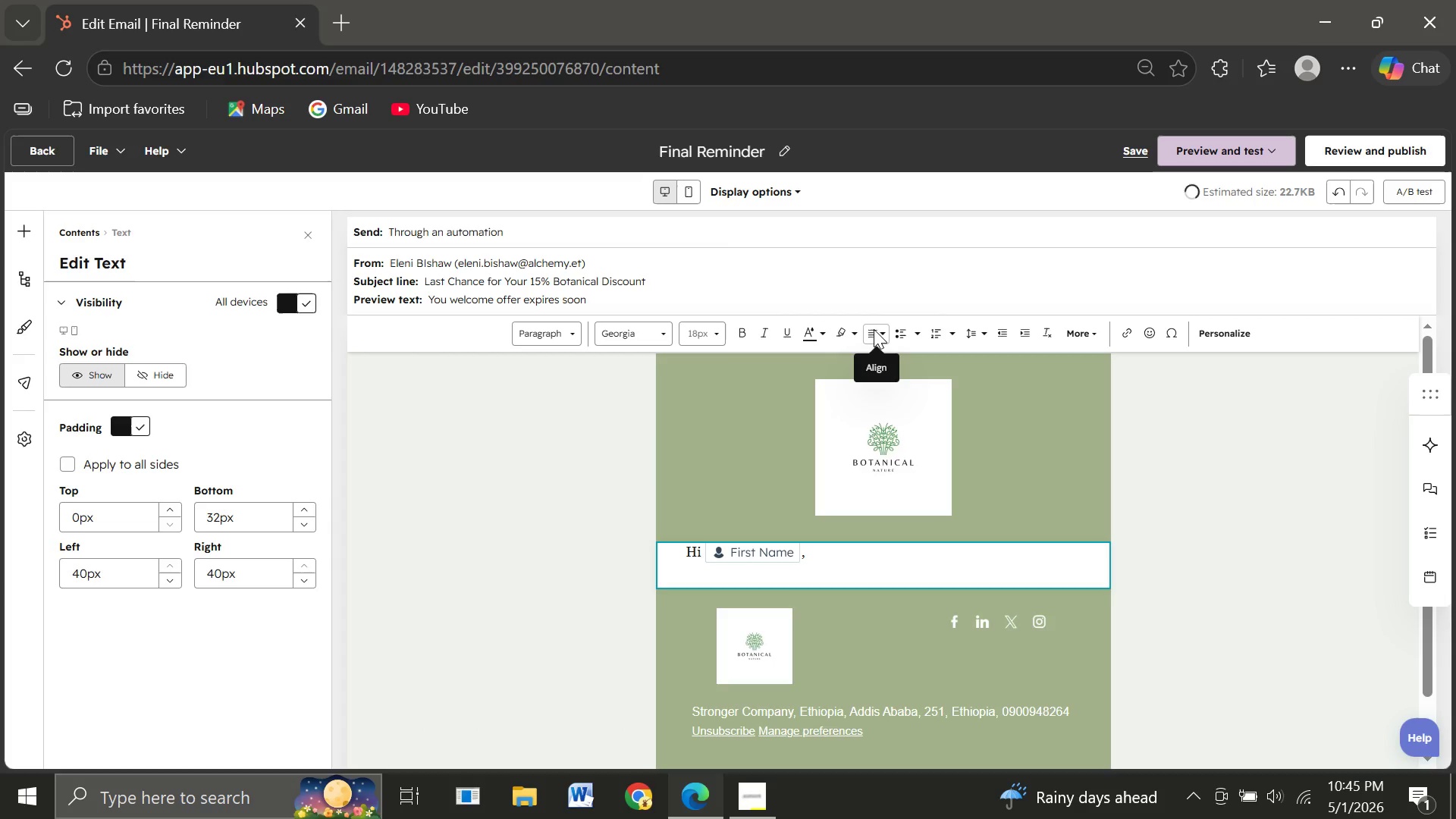 
key(Enter)
 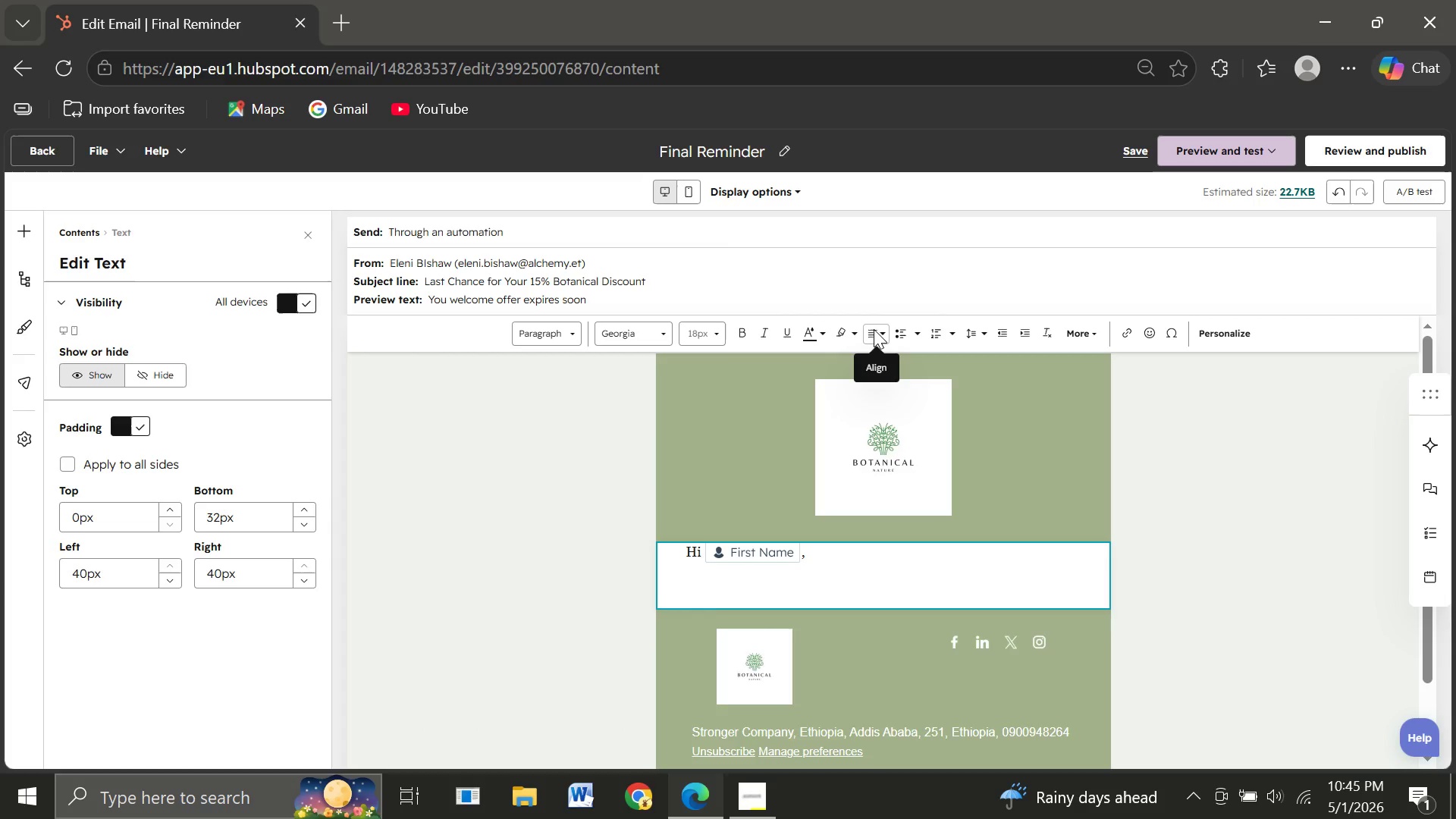 
key(Enter)
 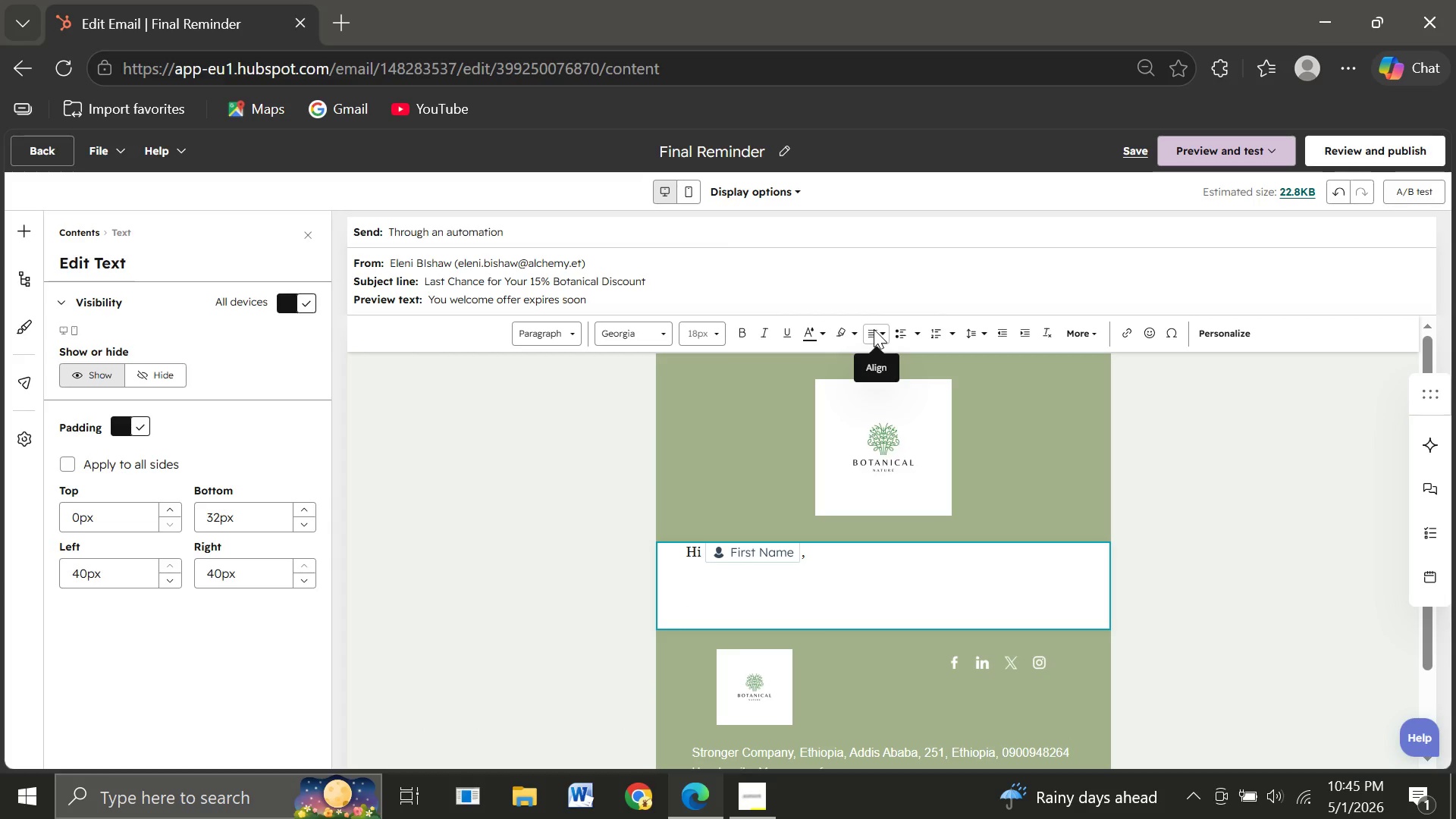 
type(Just a reminder your )
 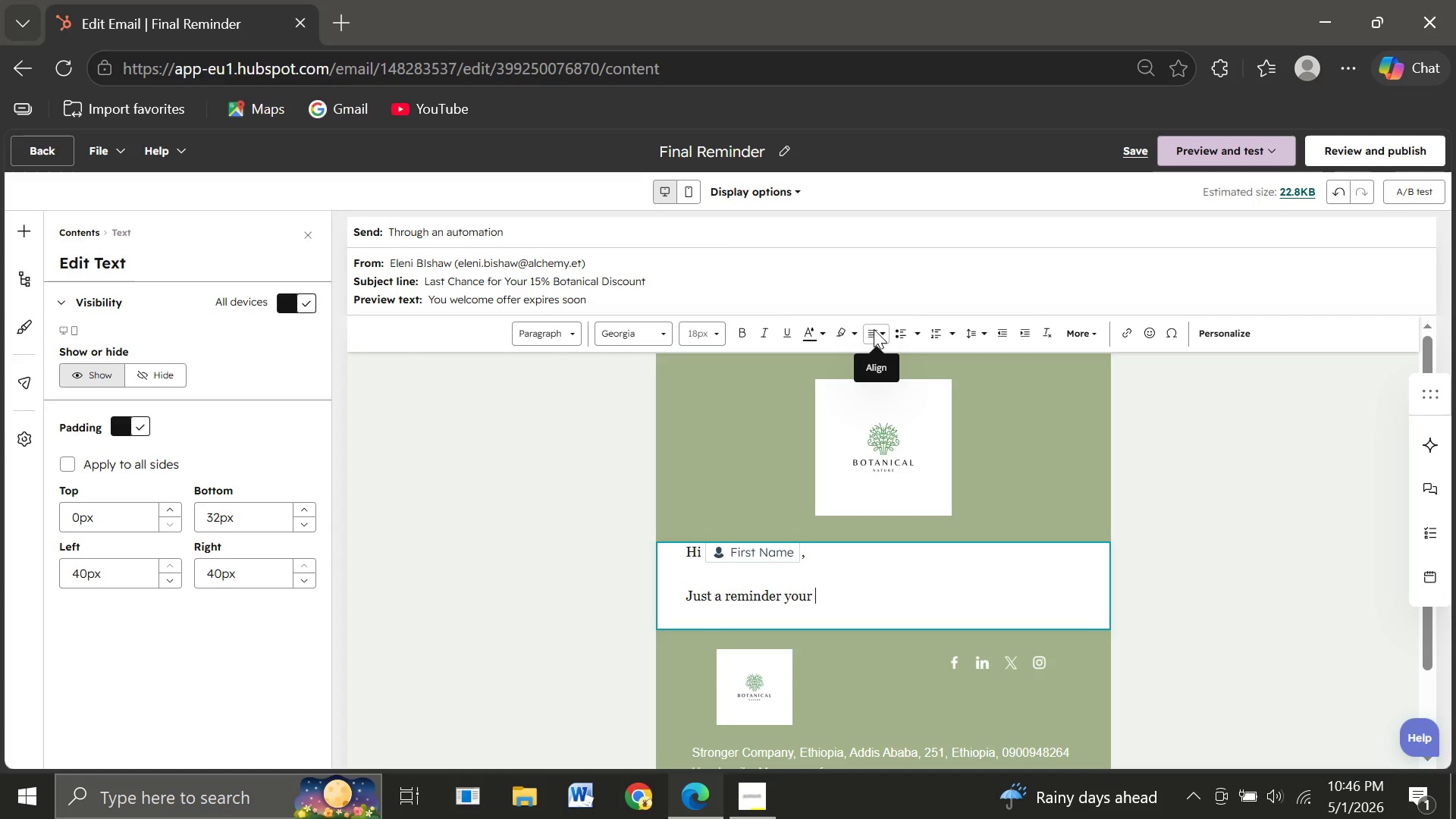 
type(15)
 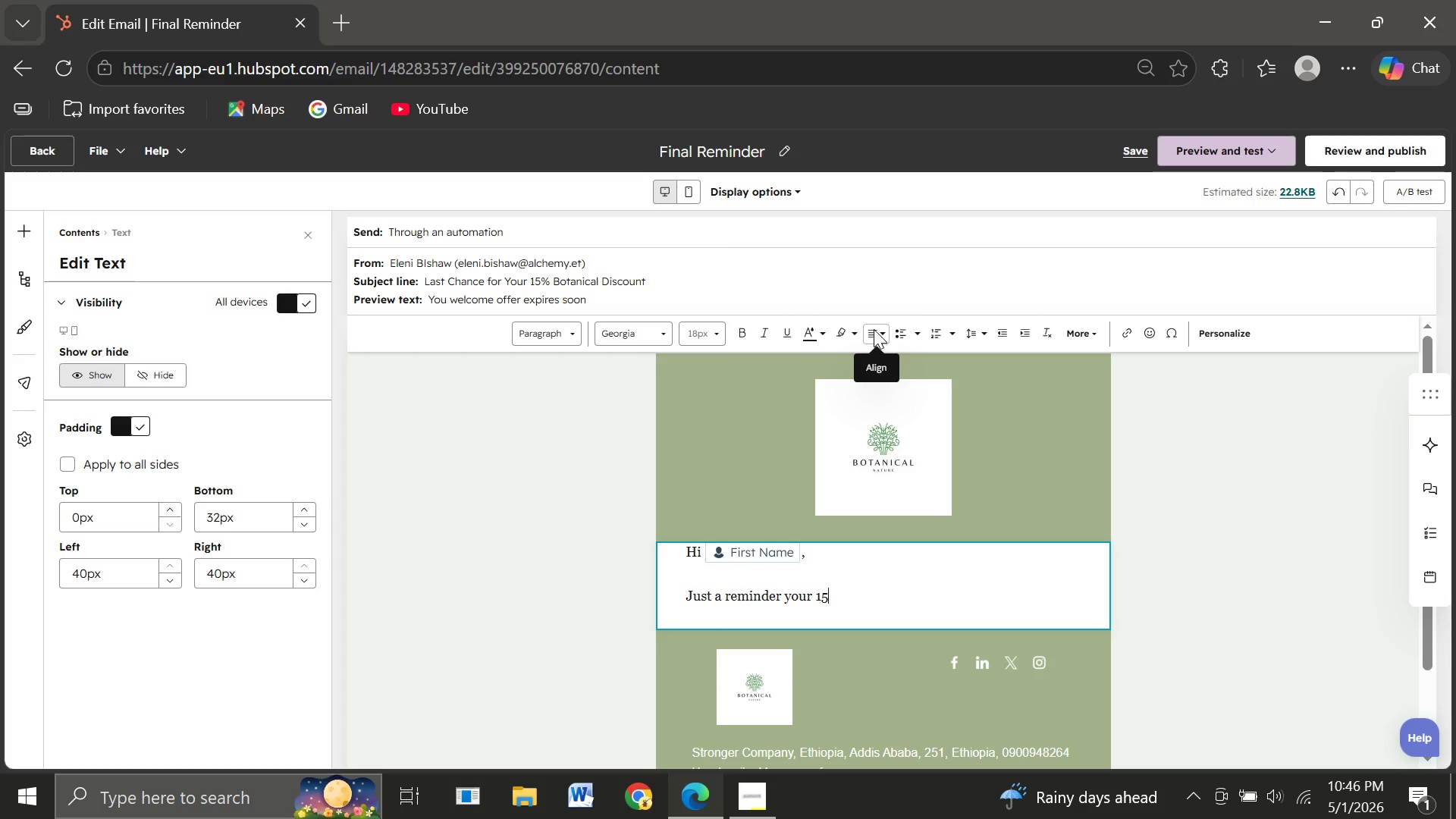 
hold_key(key=ShiftRight, duration=1.44)
 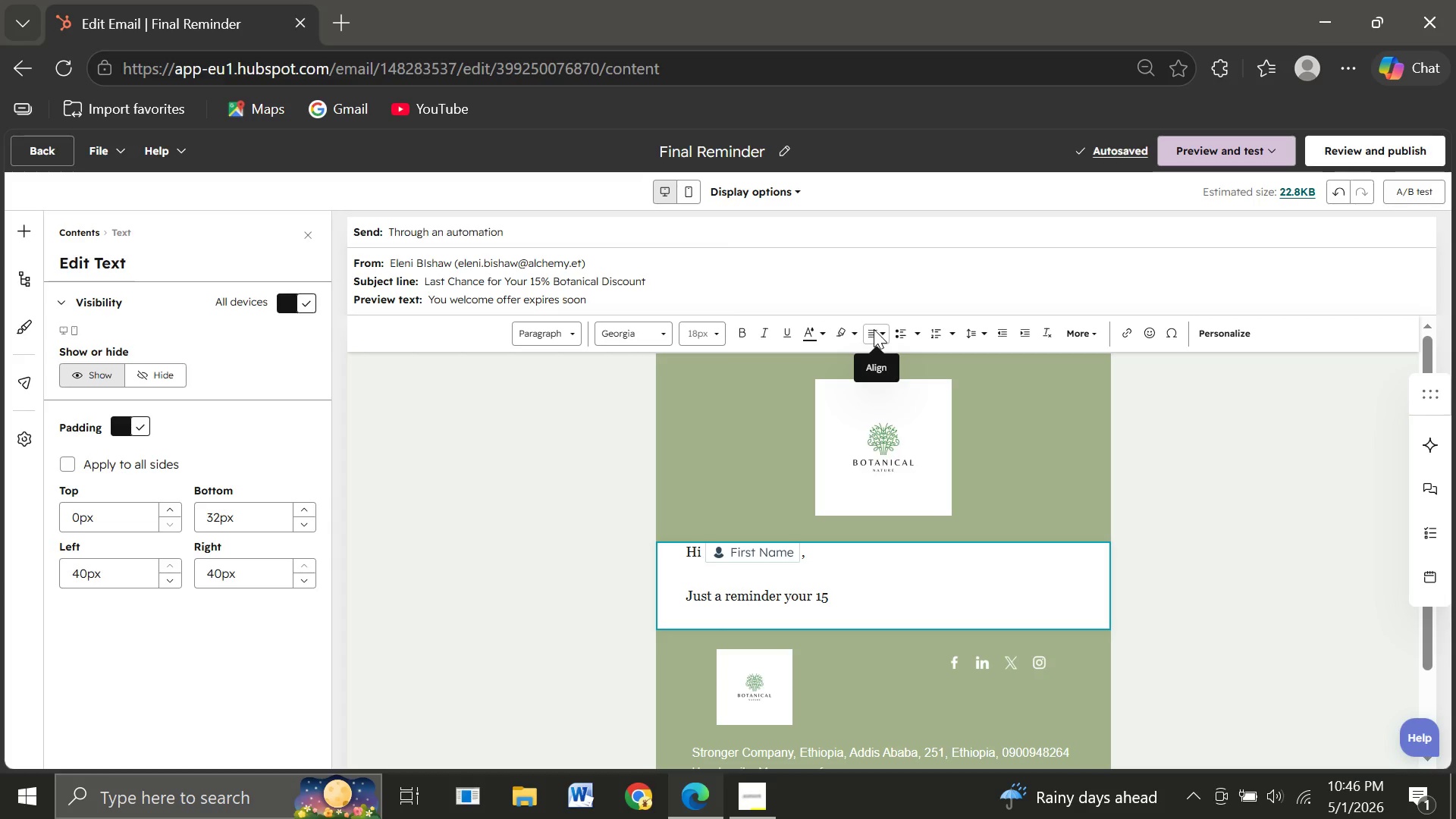 
type(% welcome discount expores soon.)
 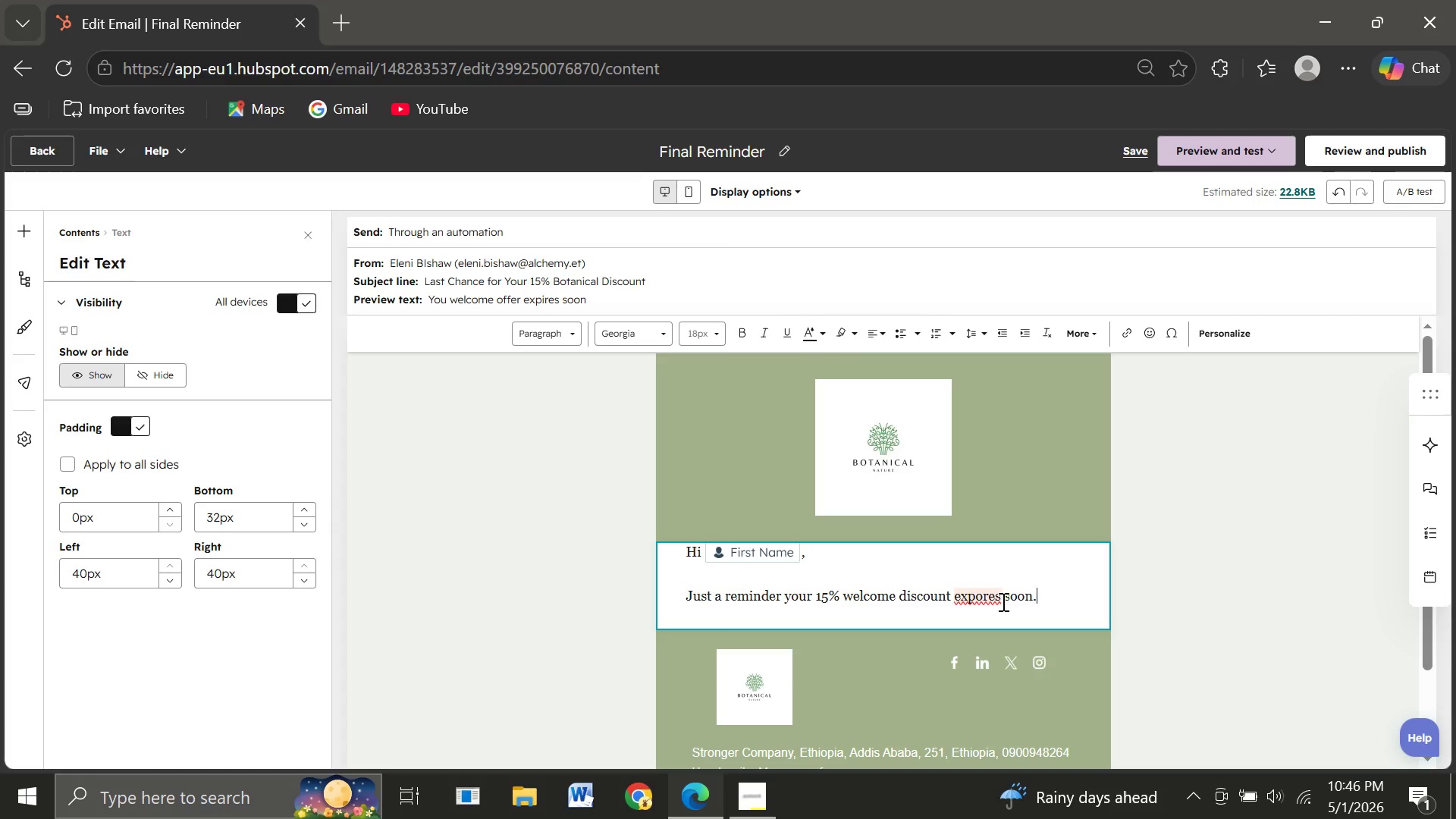 
left_click([1003, 601])
 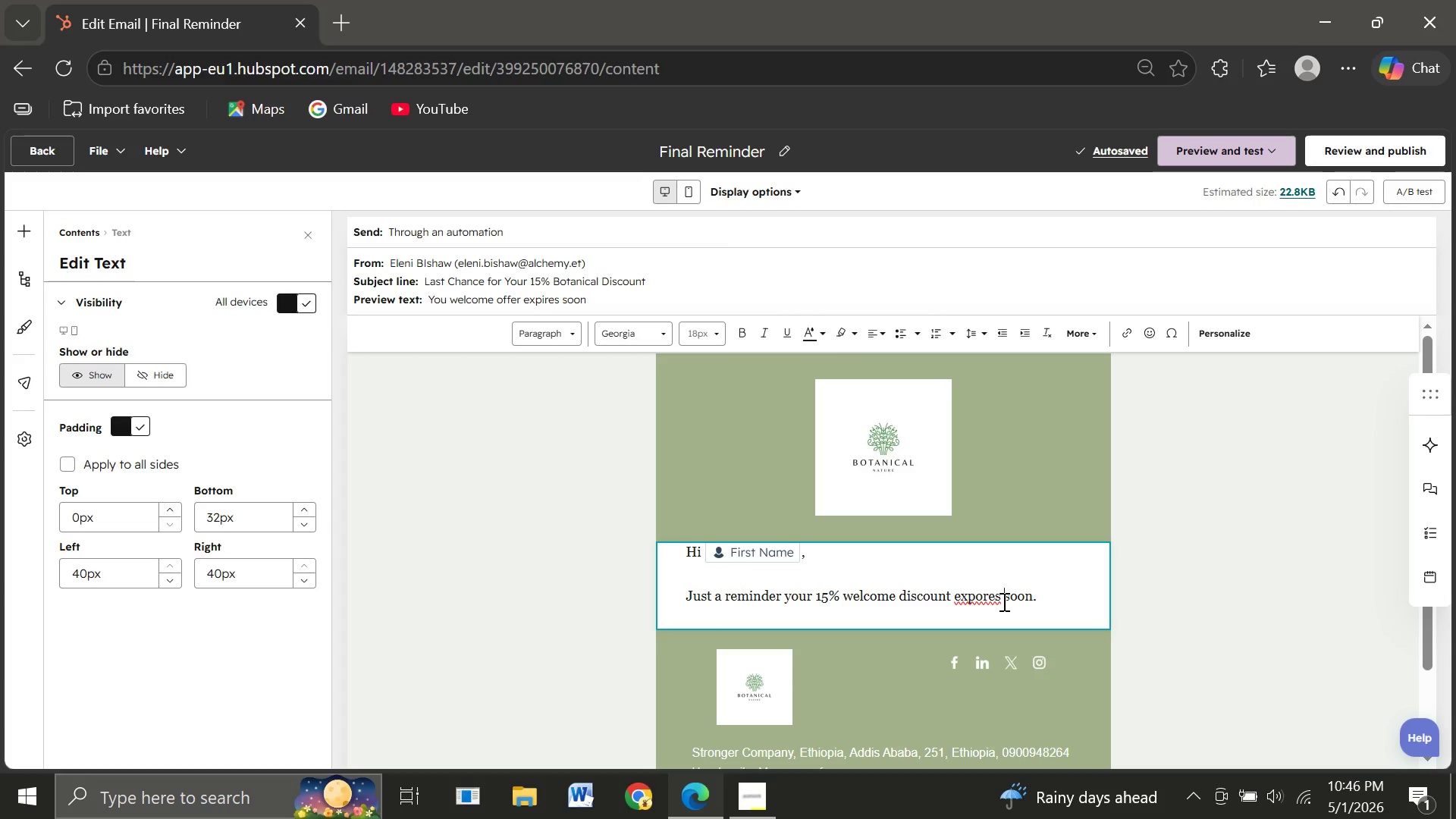 
key(Backspace)
 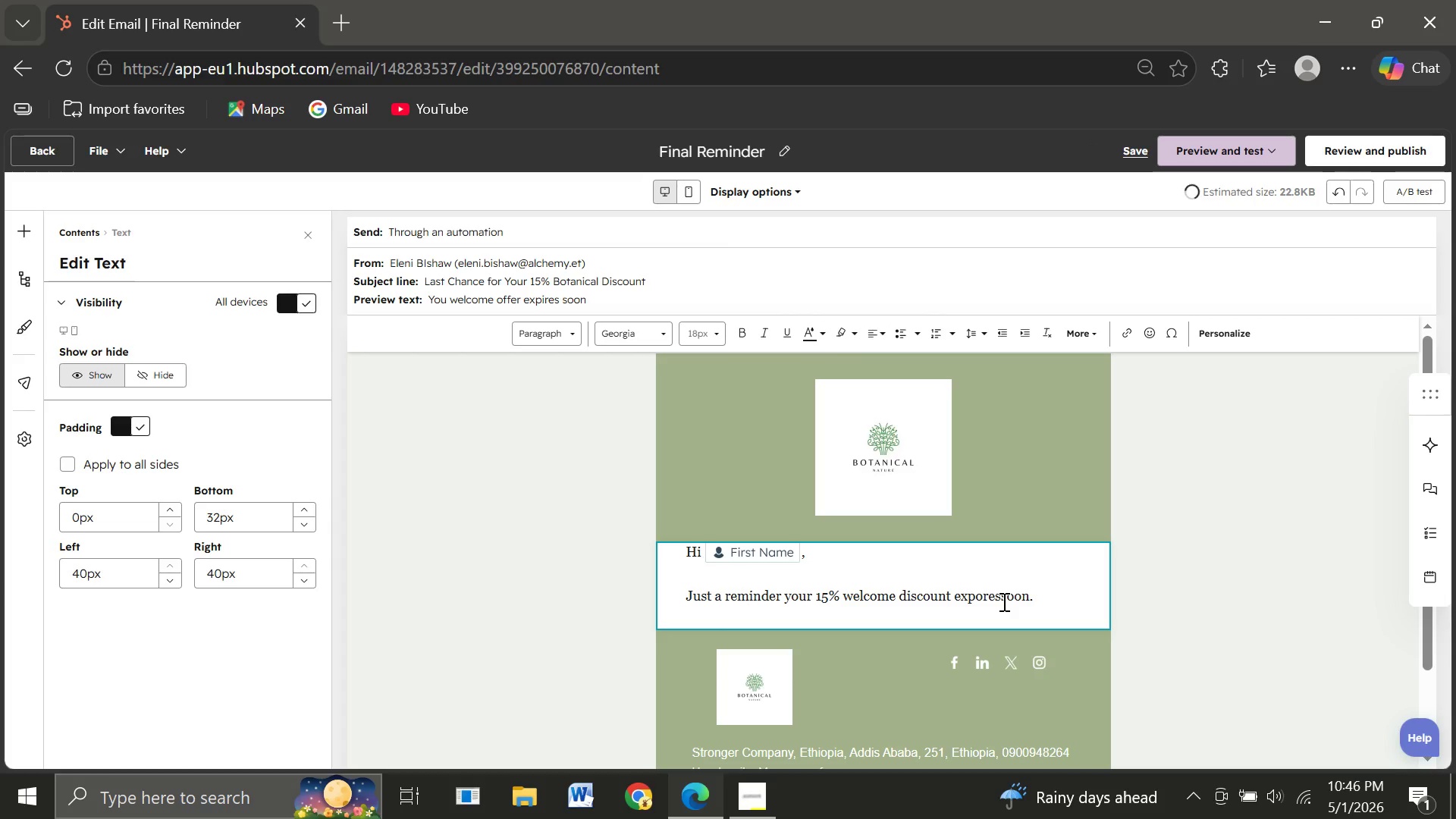 
key(Backspace)
 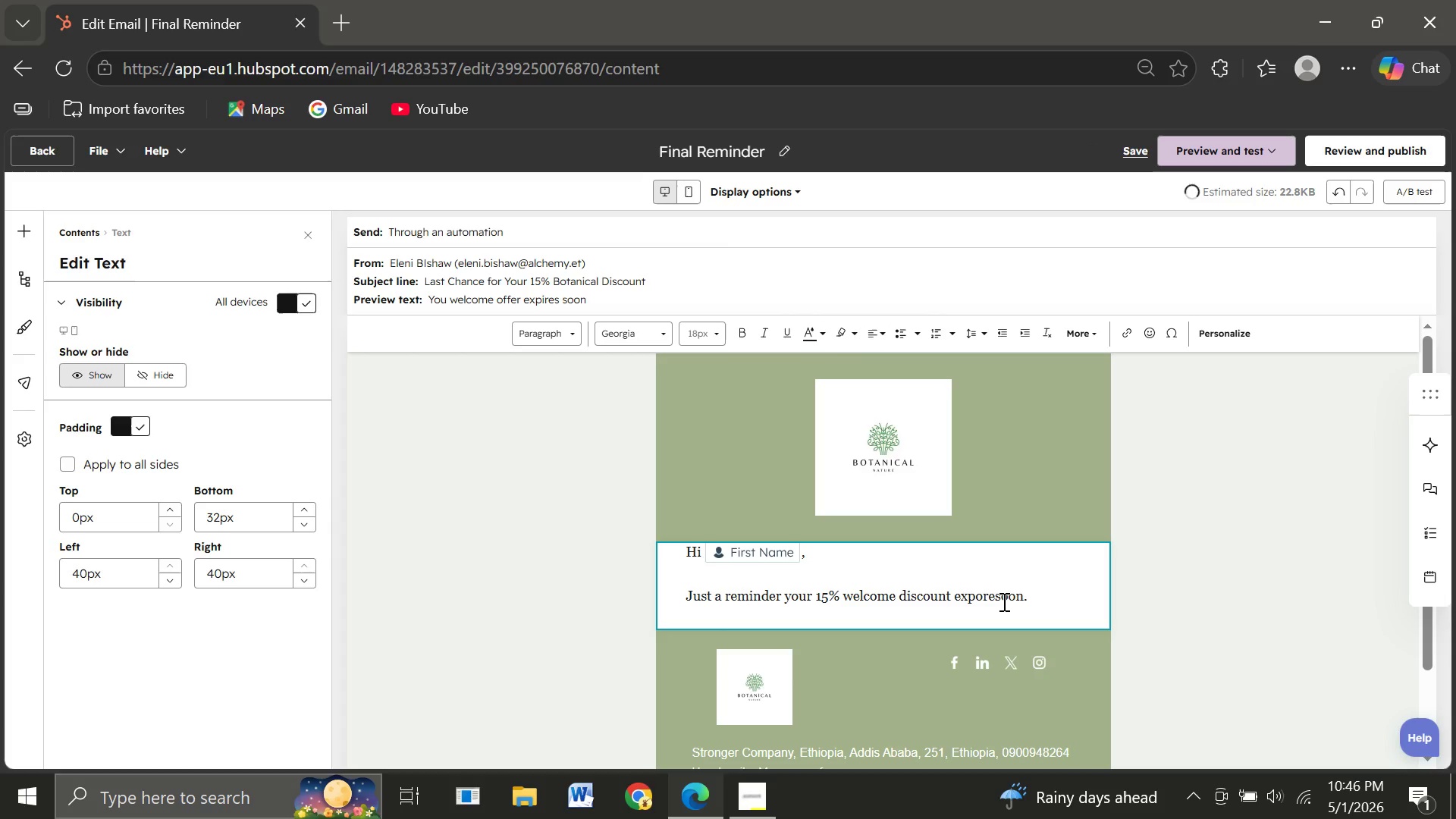 
key(Backspace)
 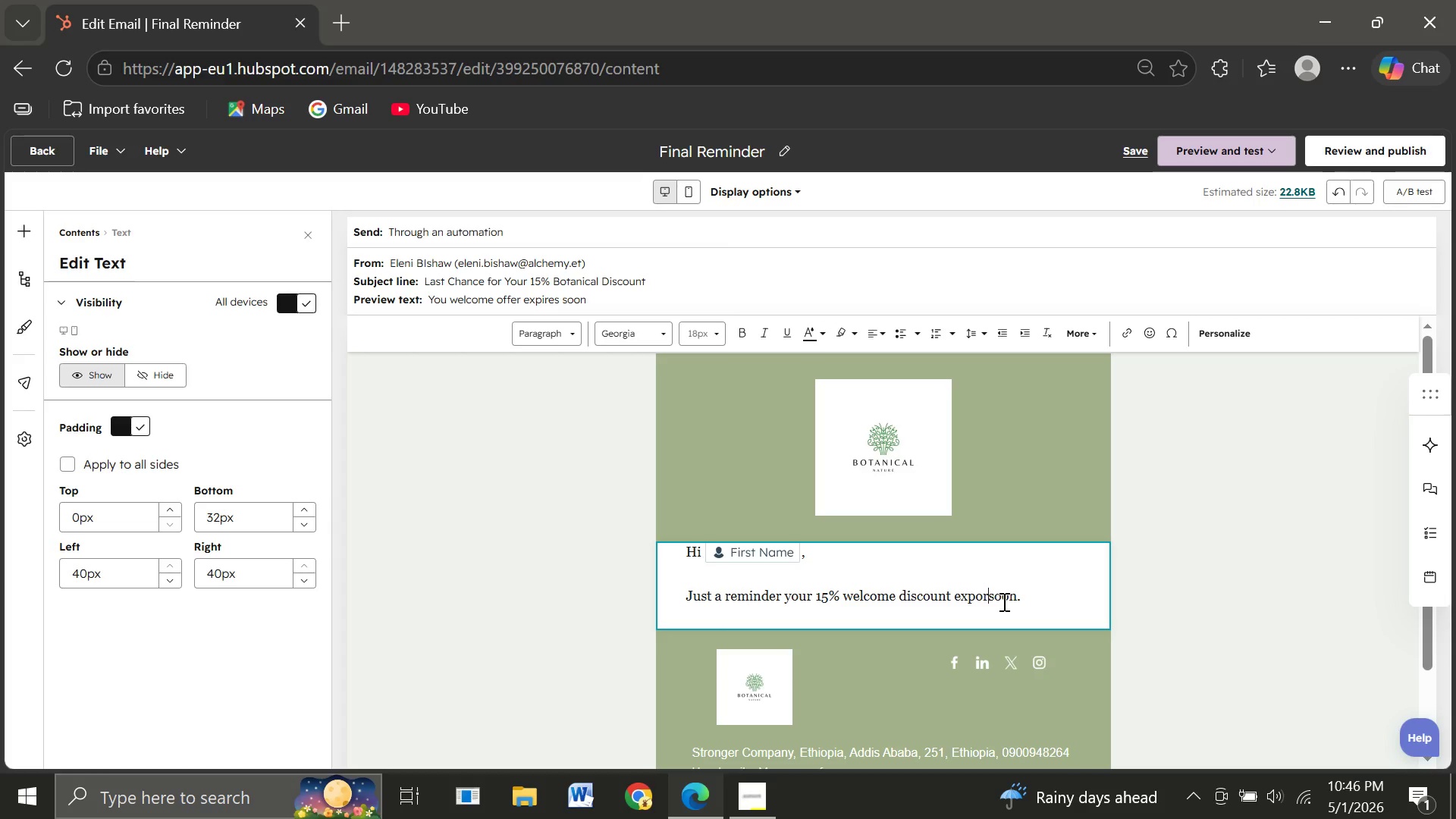 
key(Backspace)
key(Backspace)
type(ires )
 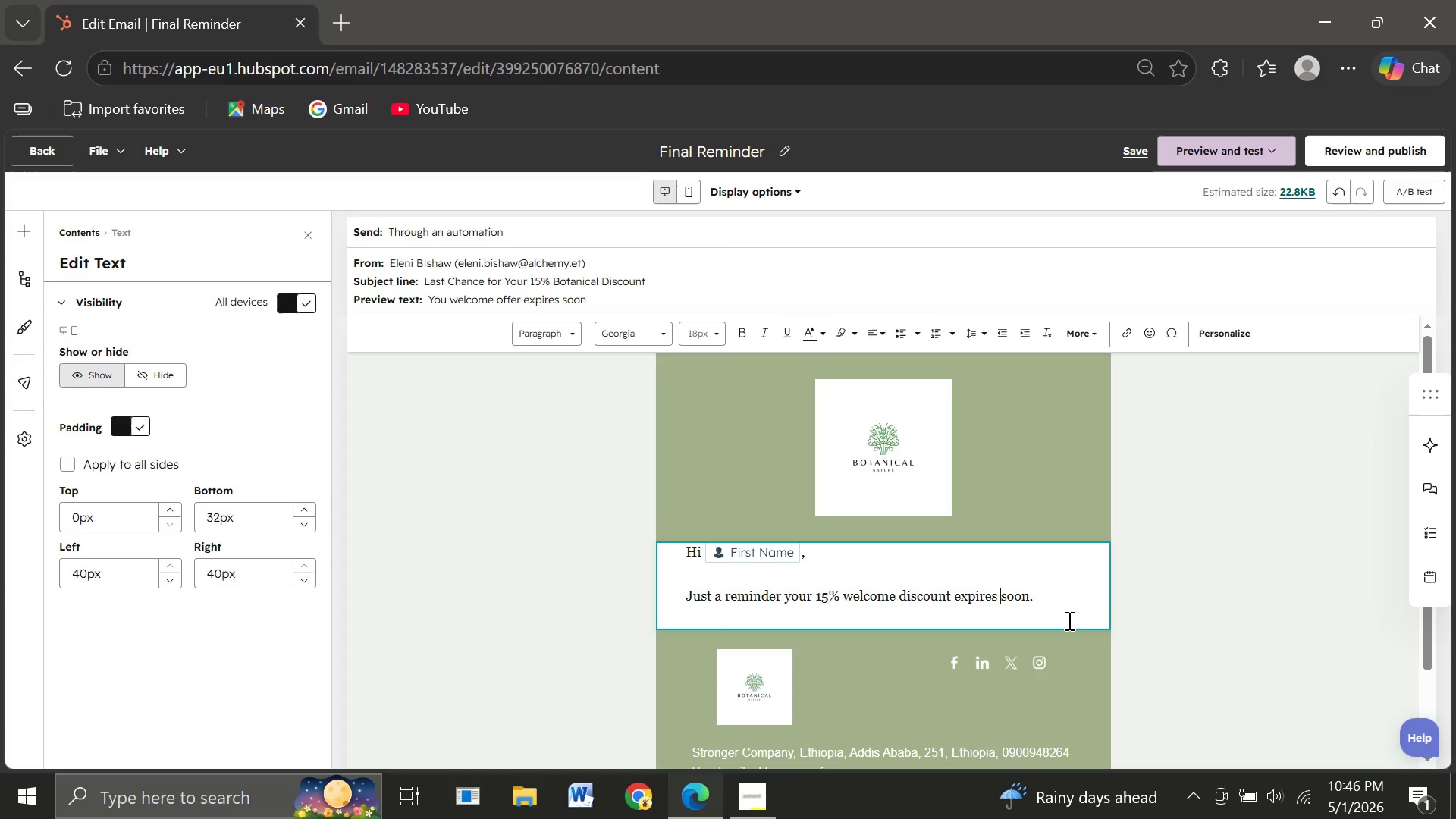 
left_click([1068, 620])
 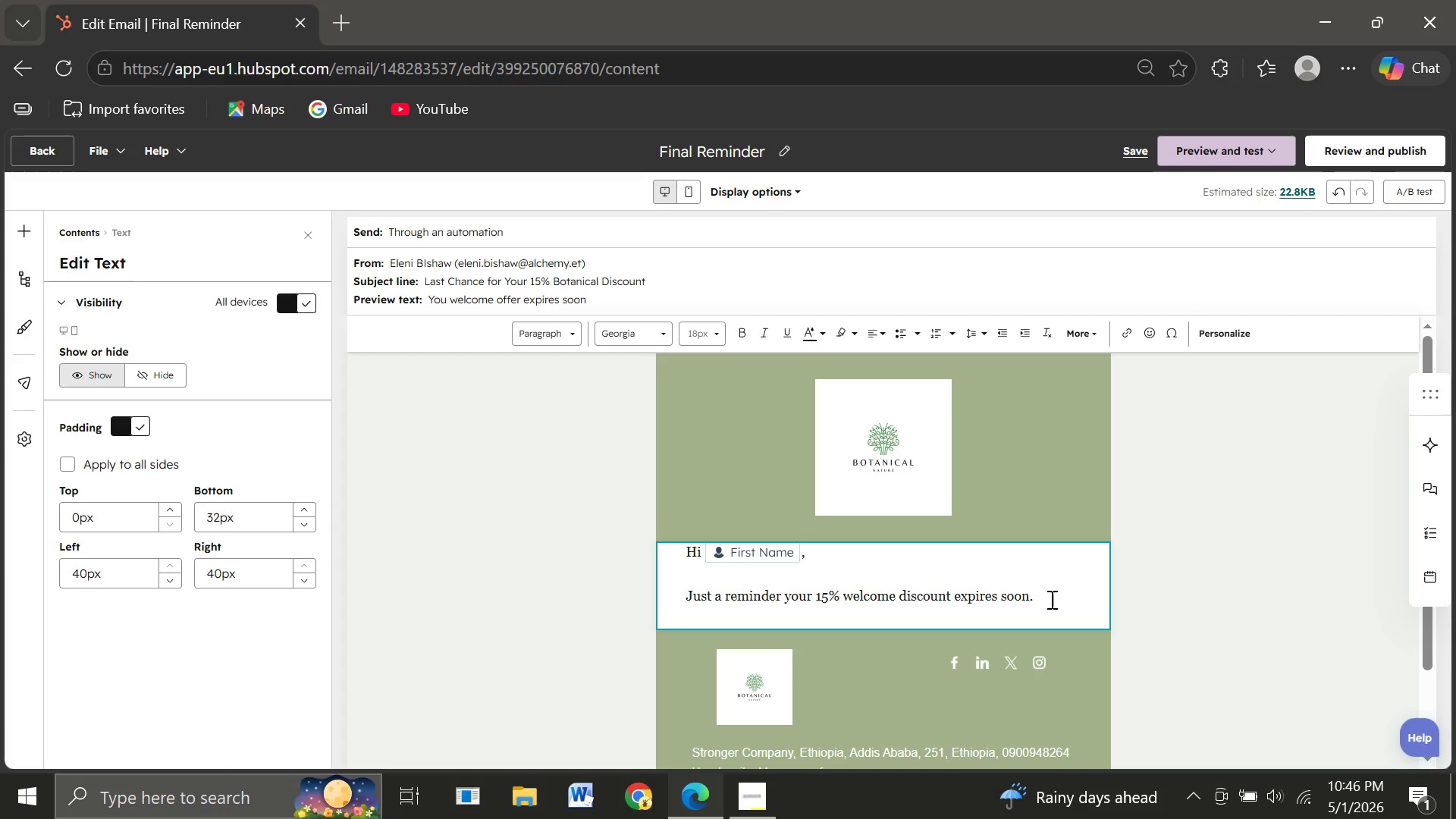 
left_click([1050, 599])
 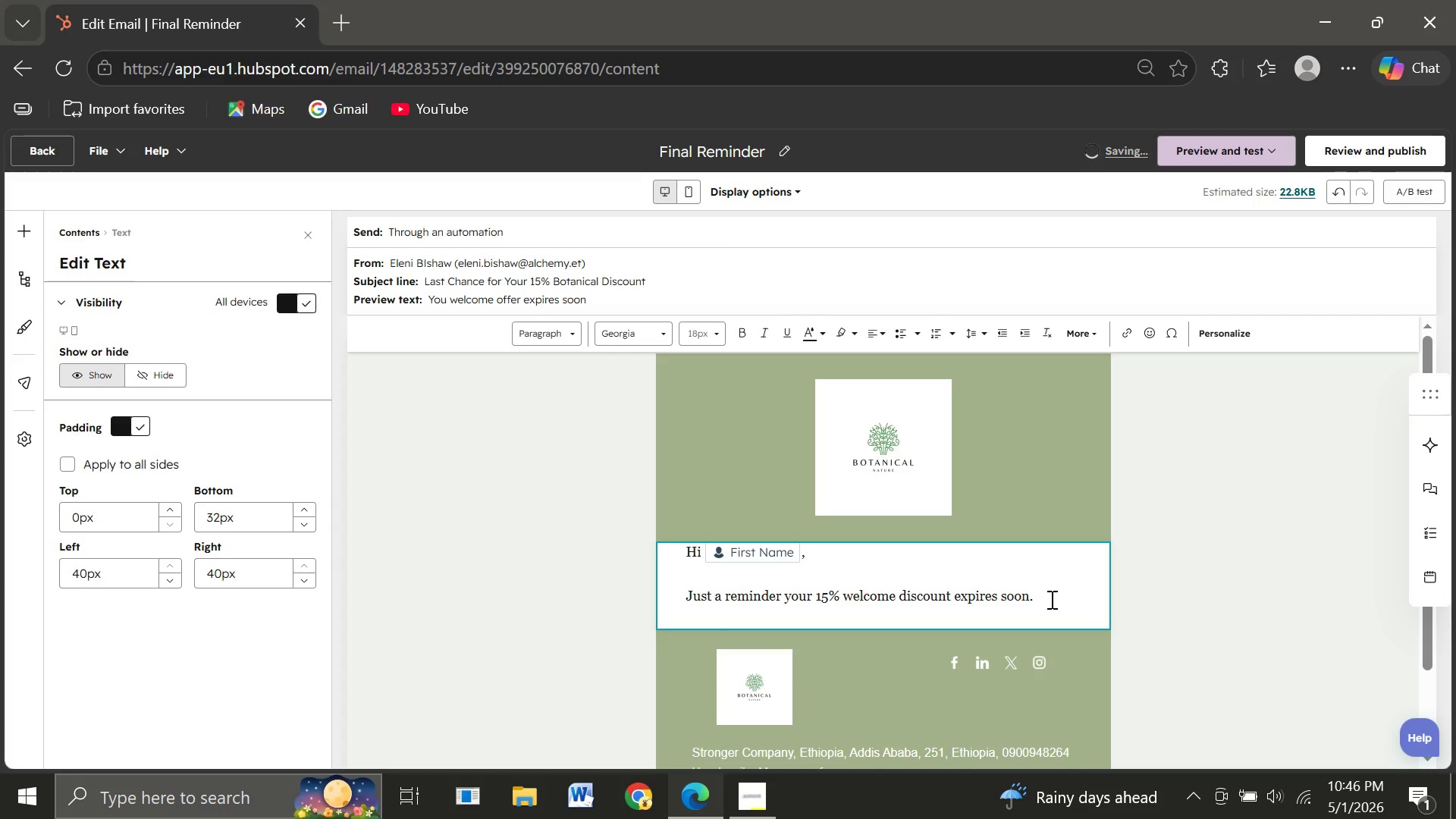 
key(Enter)
 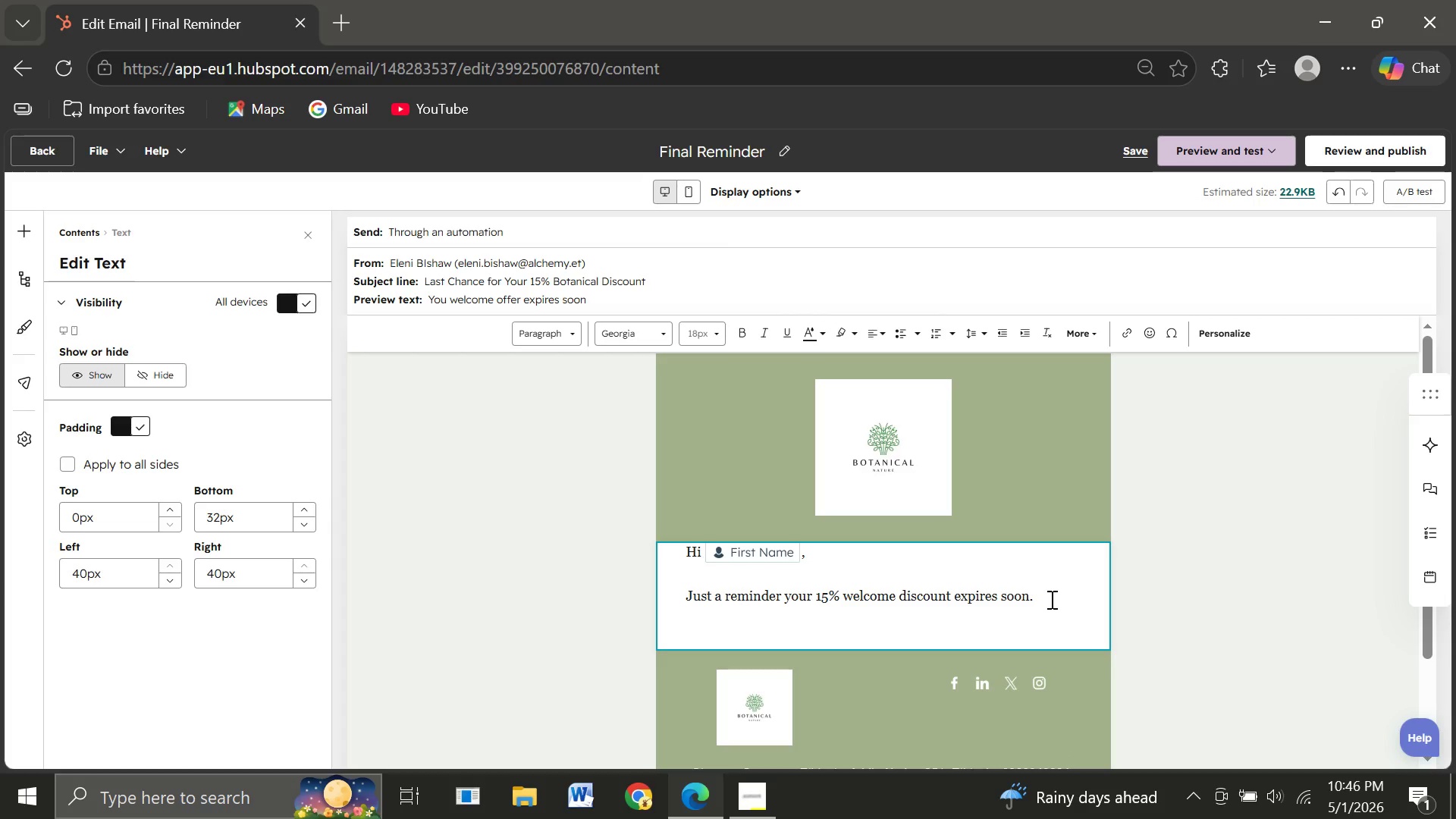 
key(Enter)
 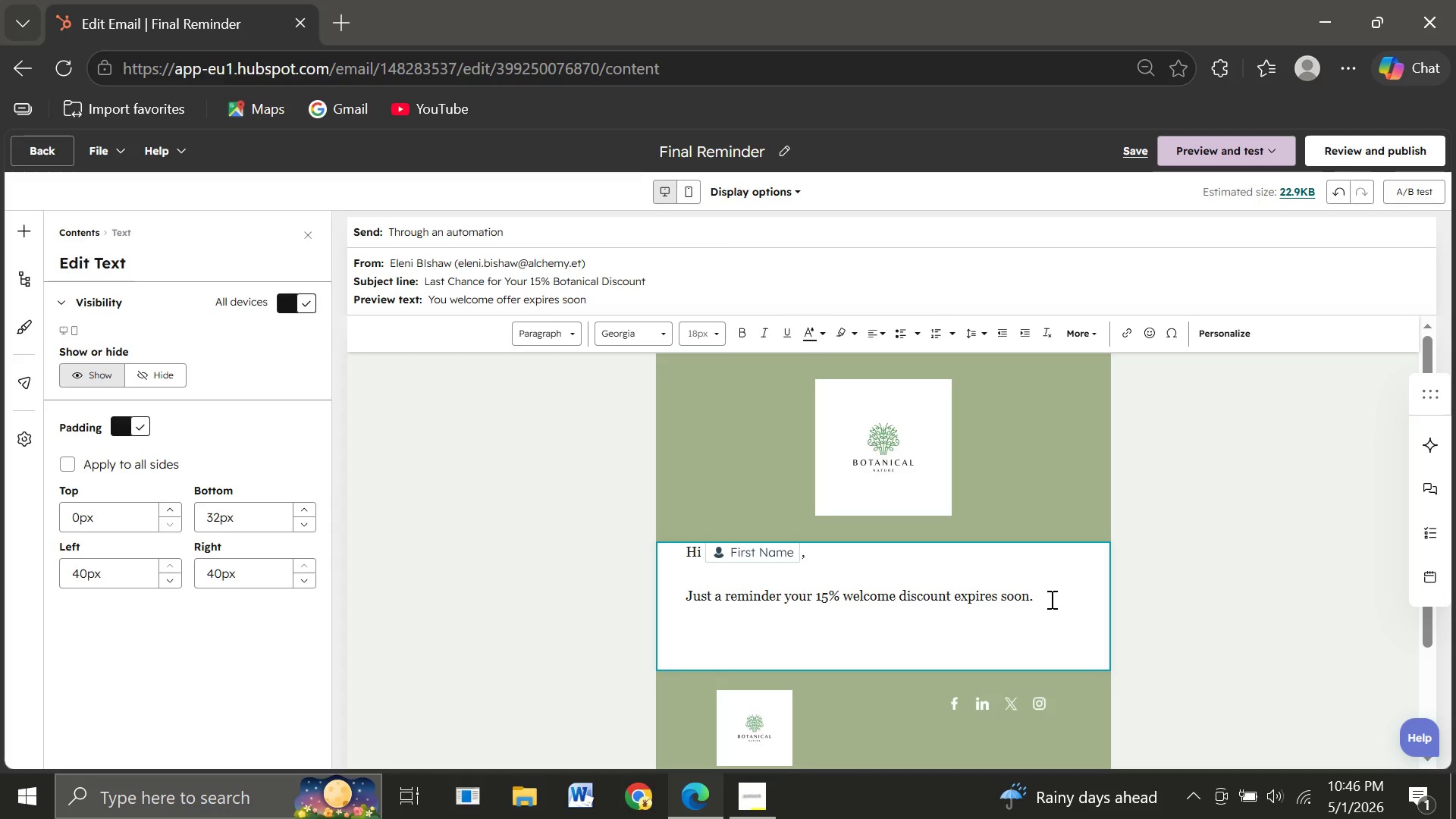 
type(Don't miss)
 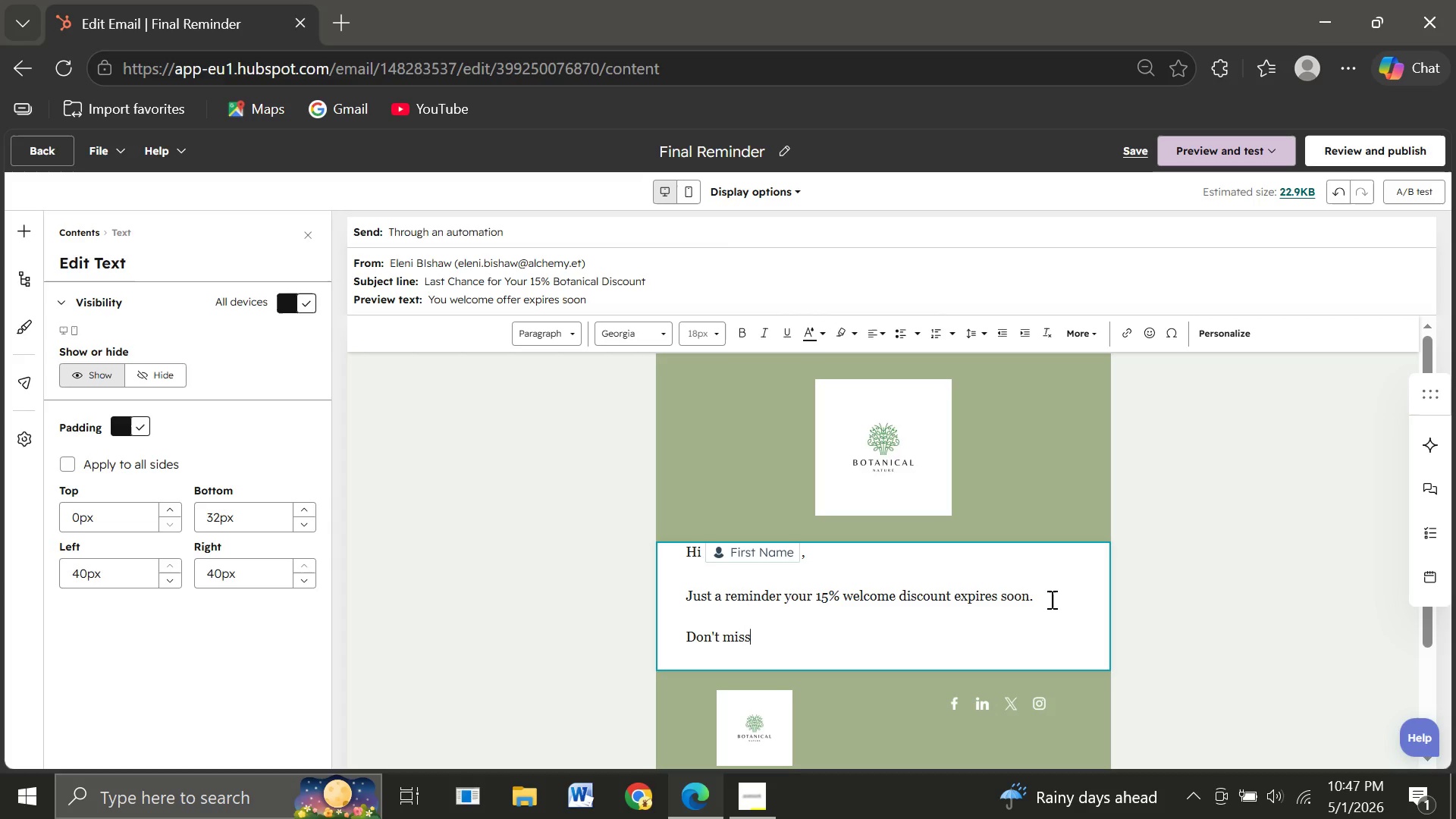 
type( you)
 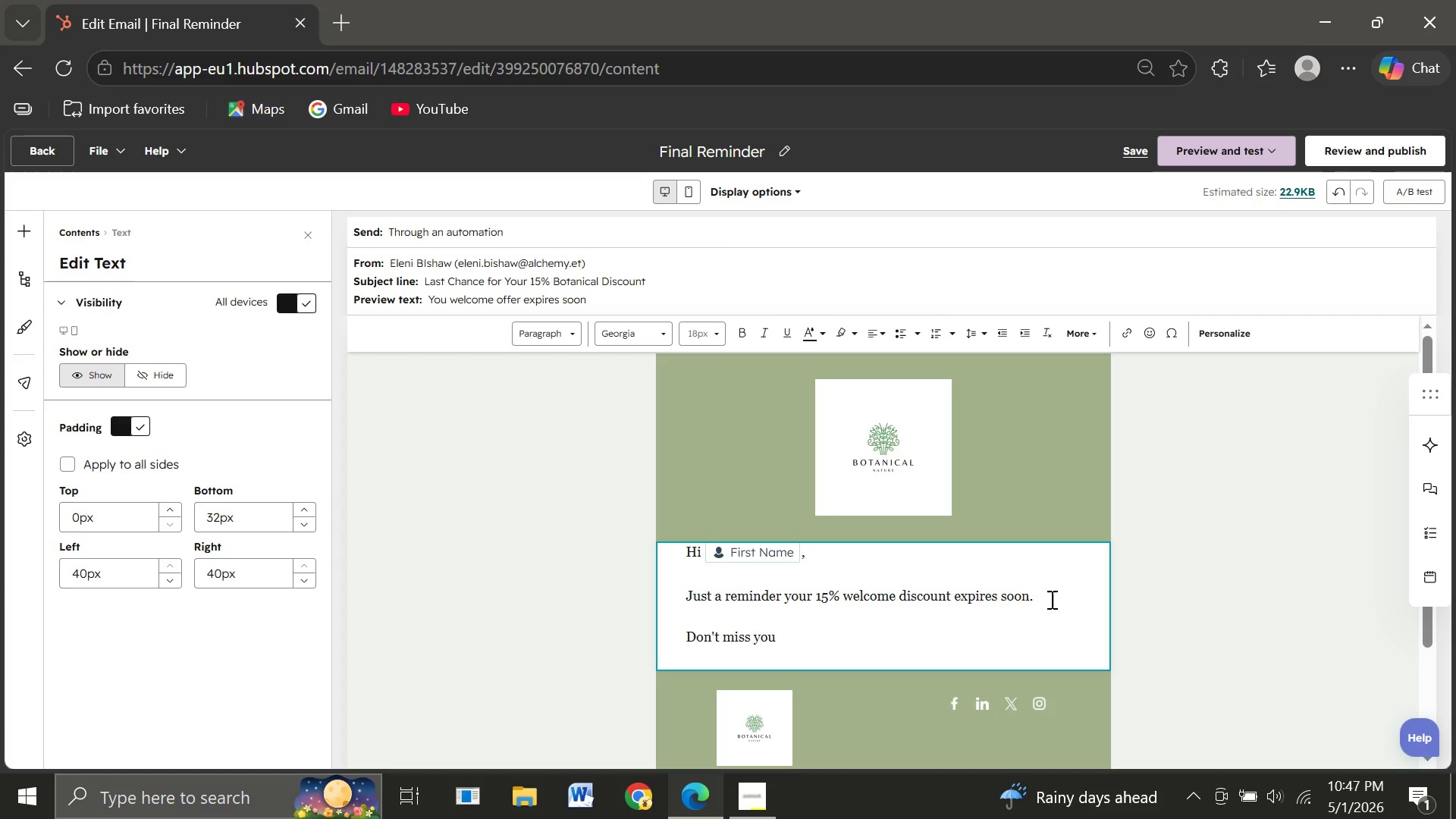 
key(R)
 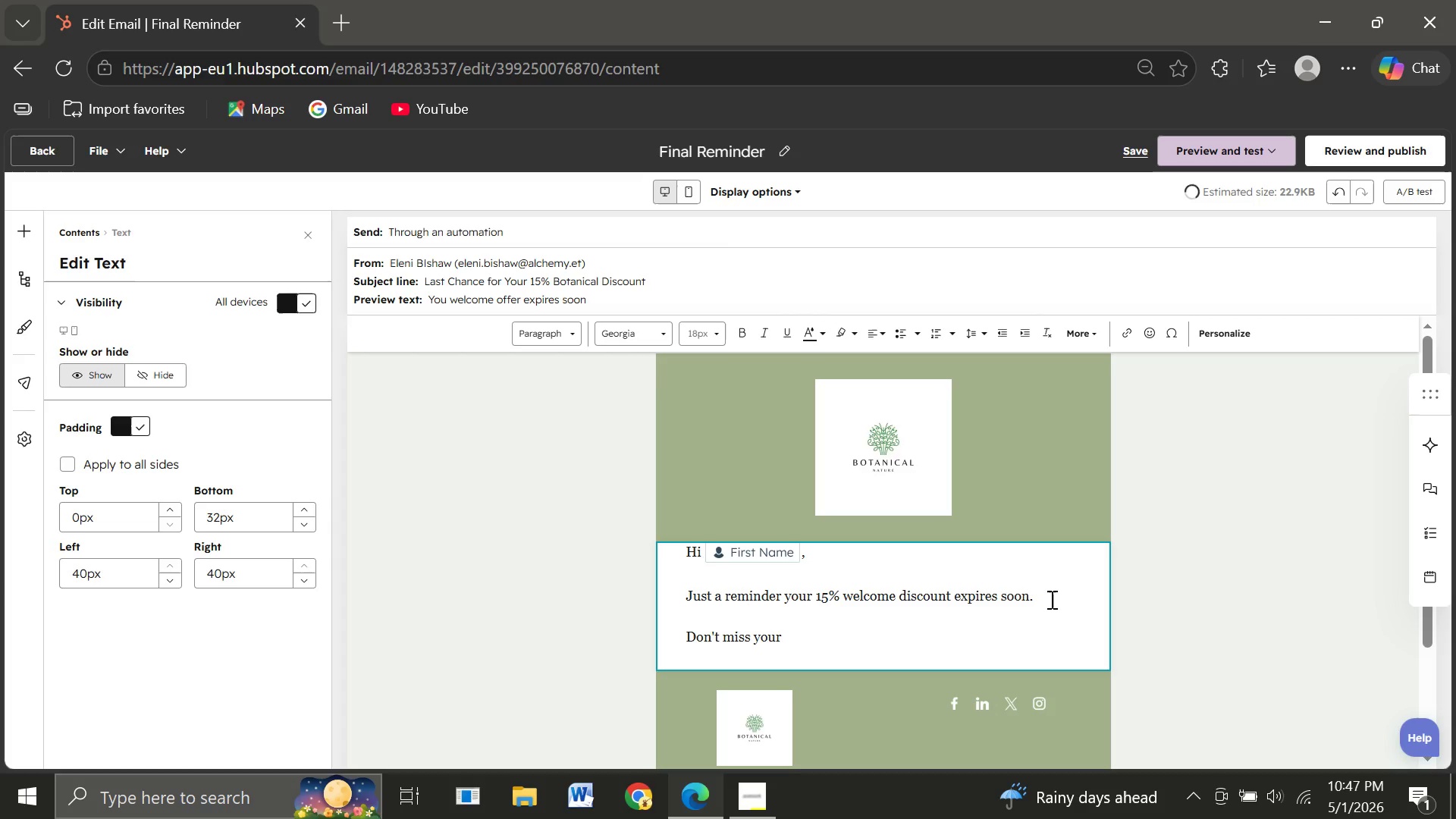 
key(Space)
 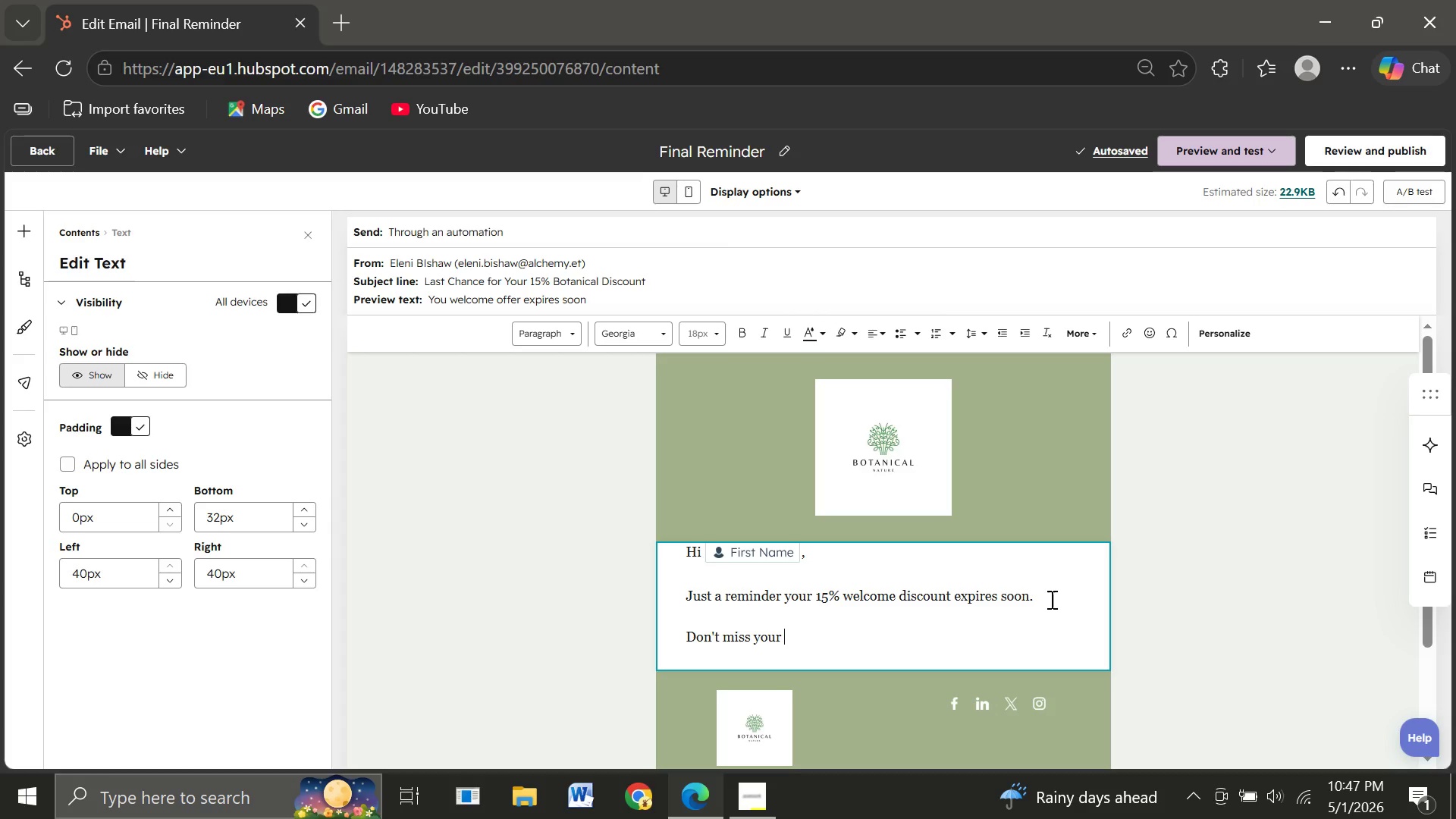 
wait(10.36)
 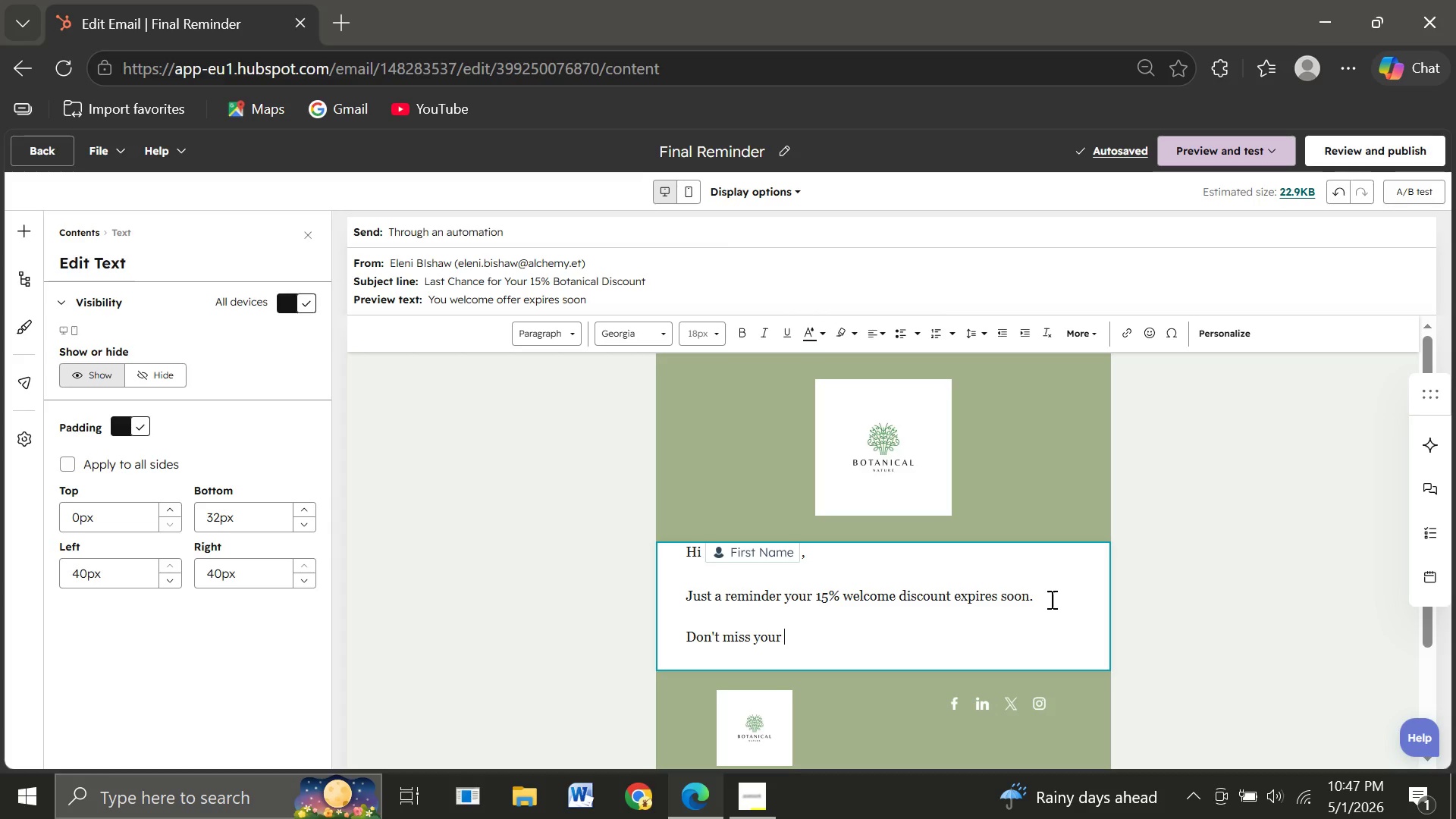 
type(chance)
 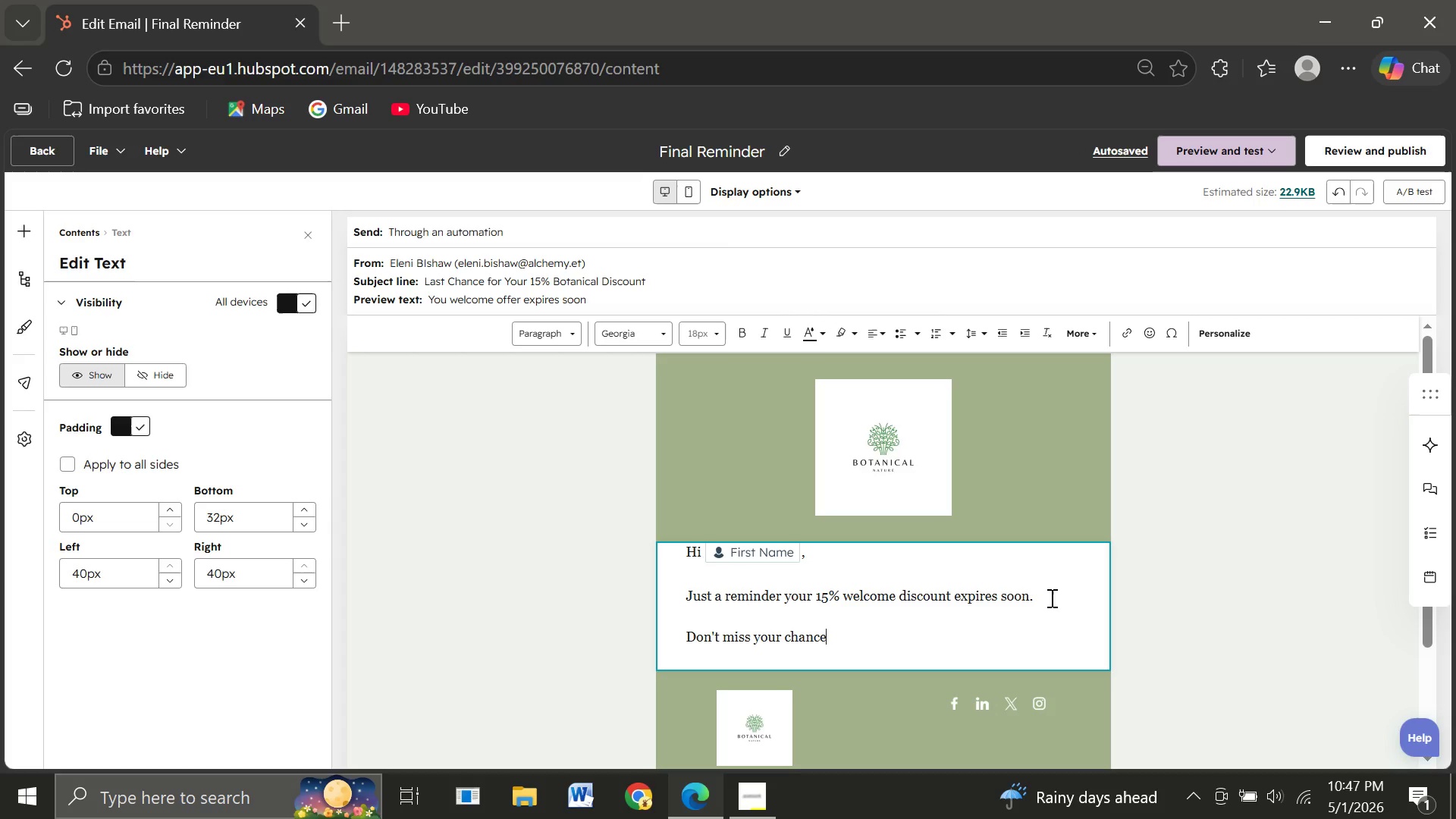 
wait(15.41)
 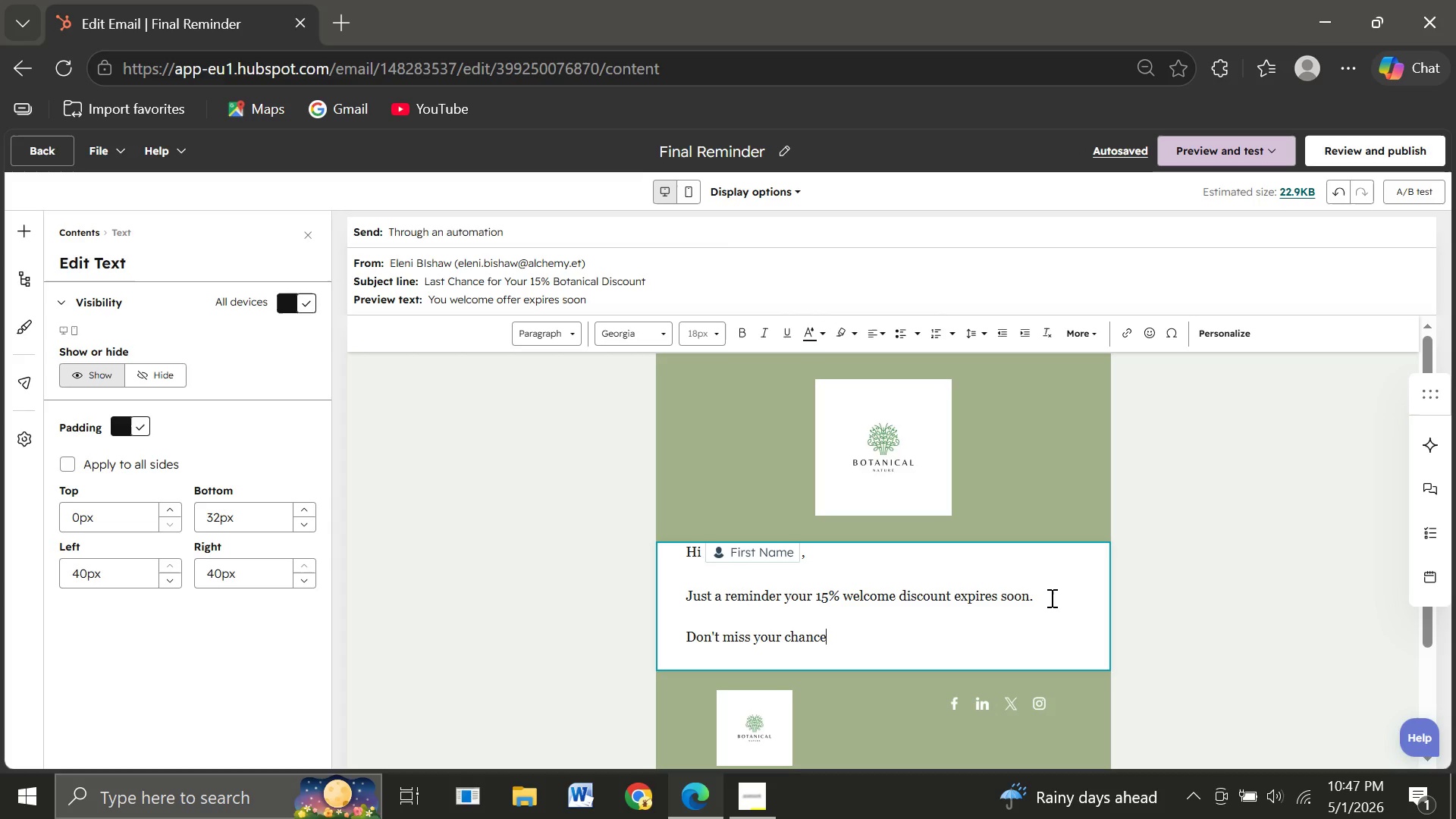 
type( to receive curated botanical kits,)
 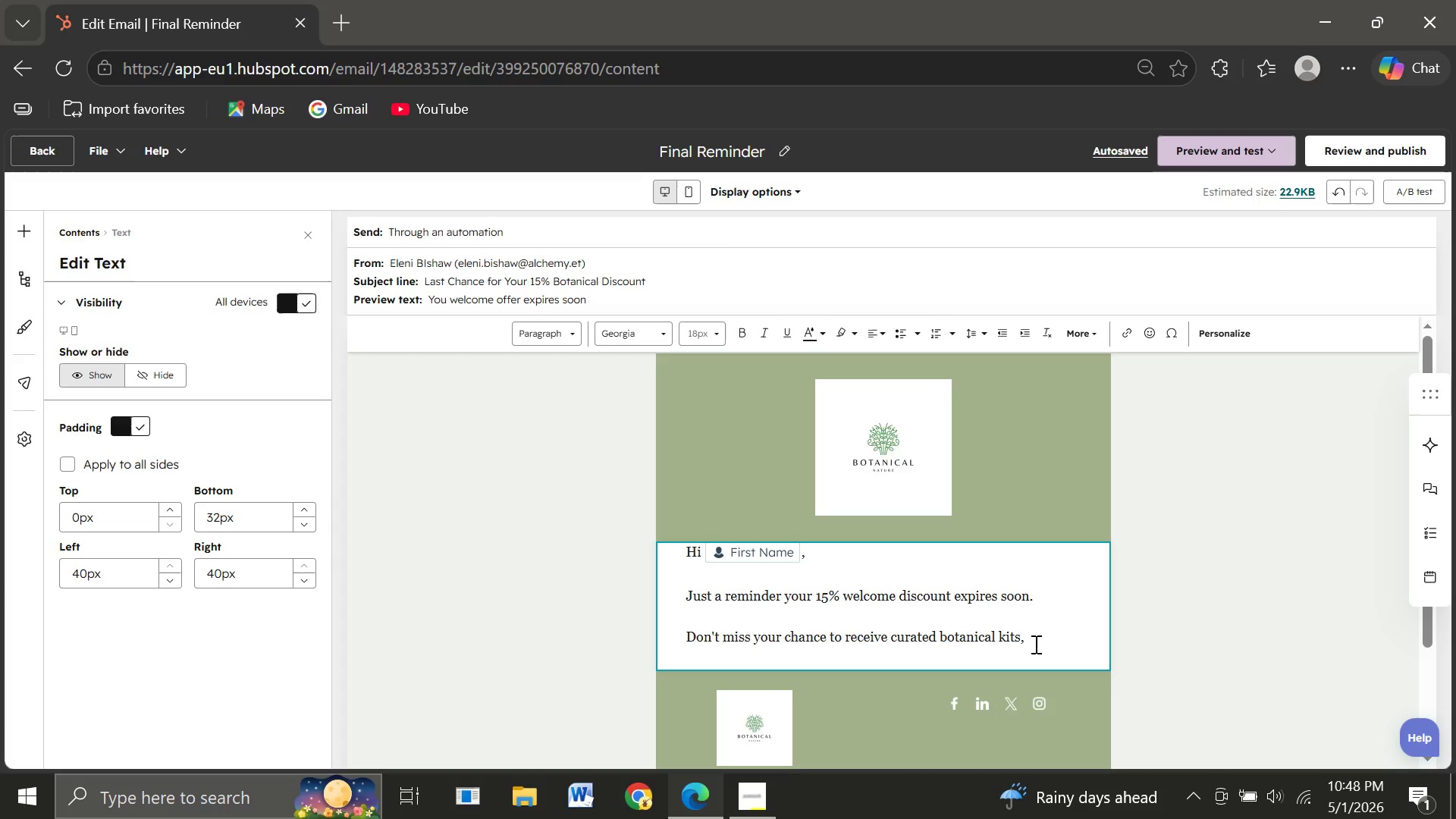 
wait(24.66)
 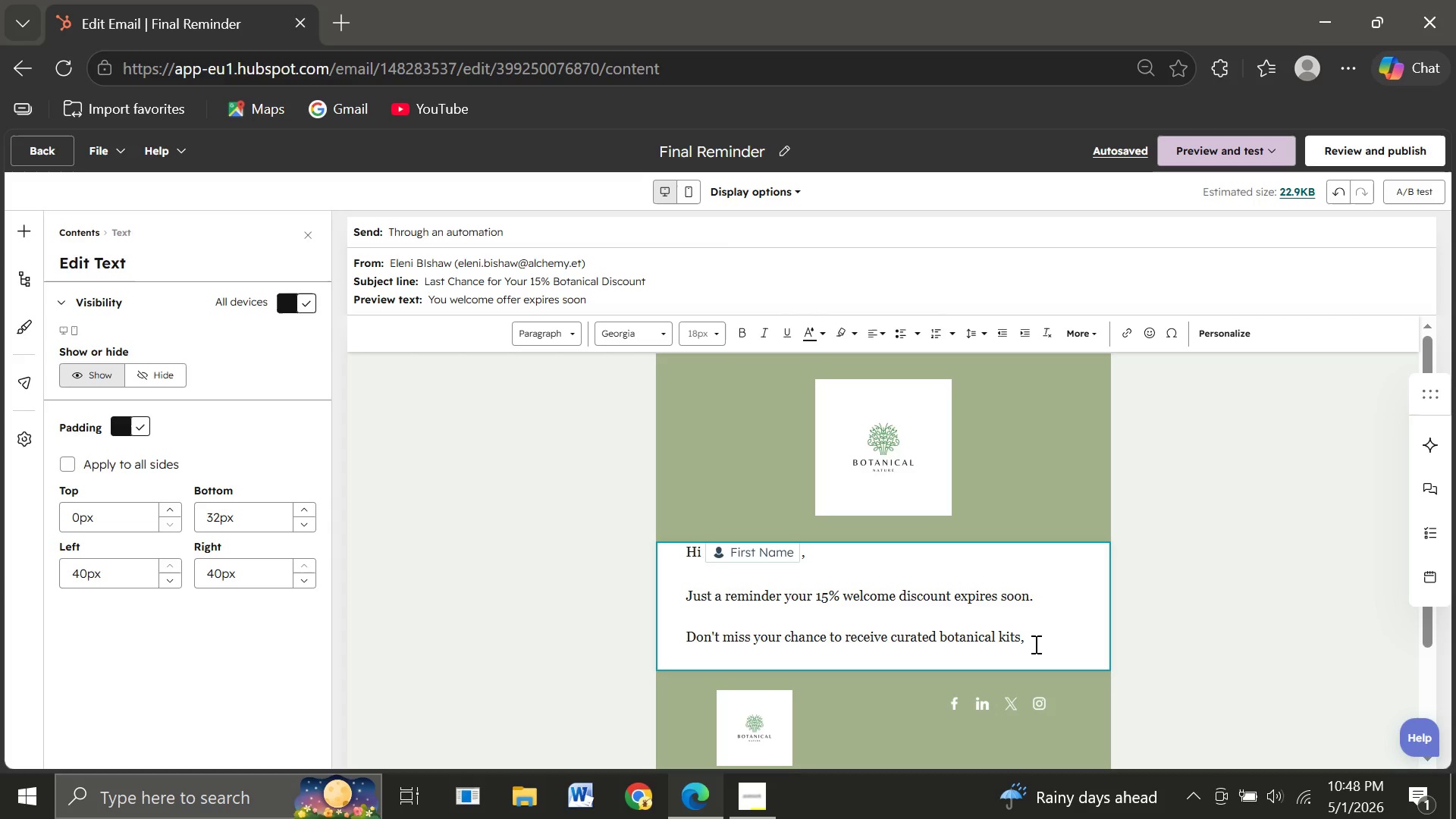 
type( premium )
 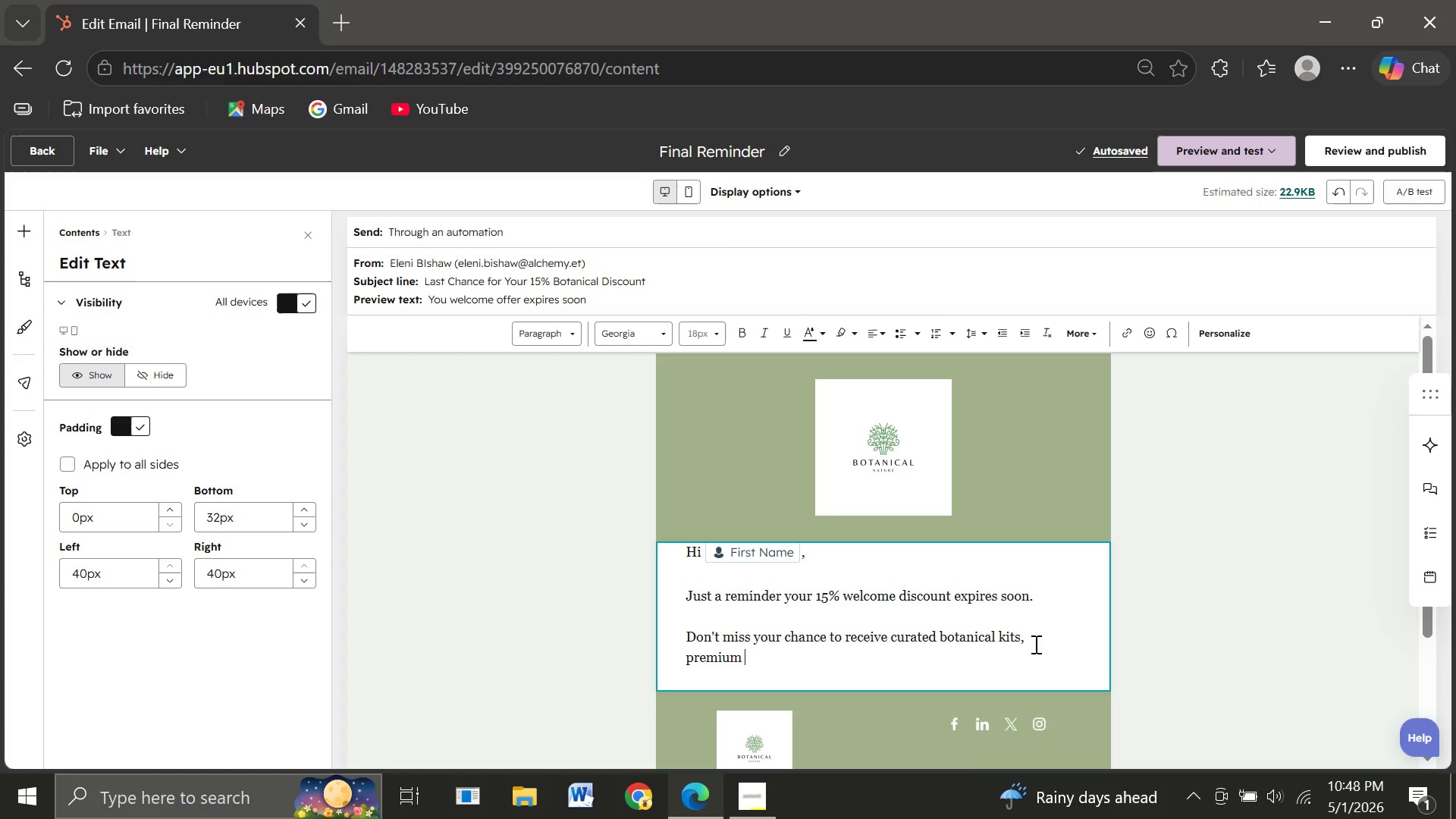 
wait(5.84)
 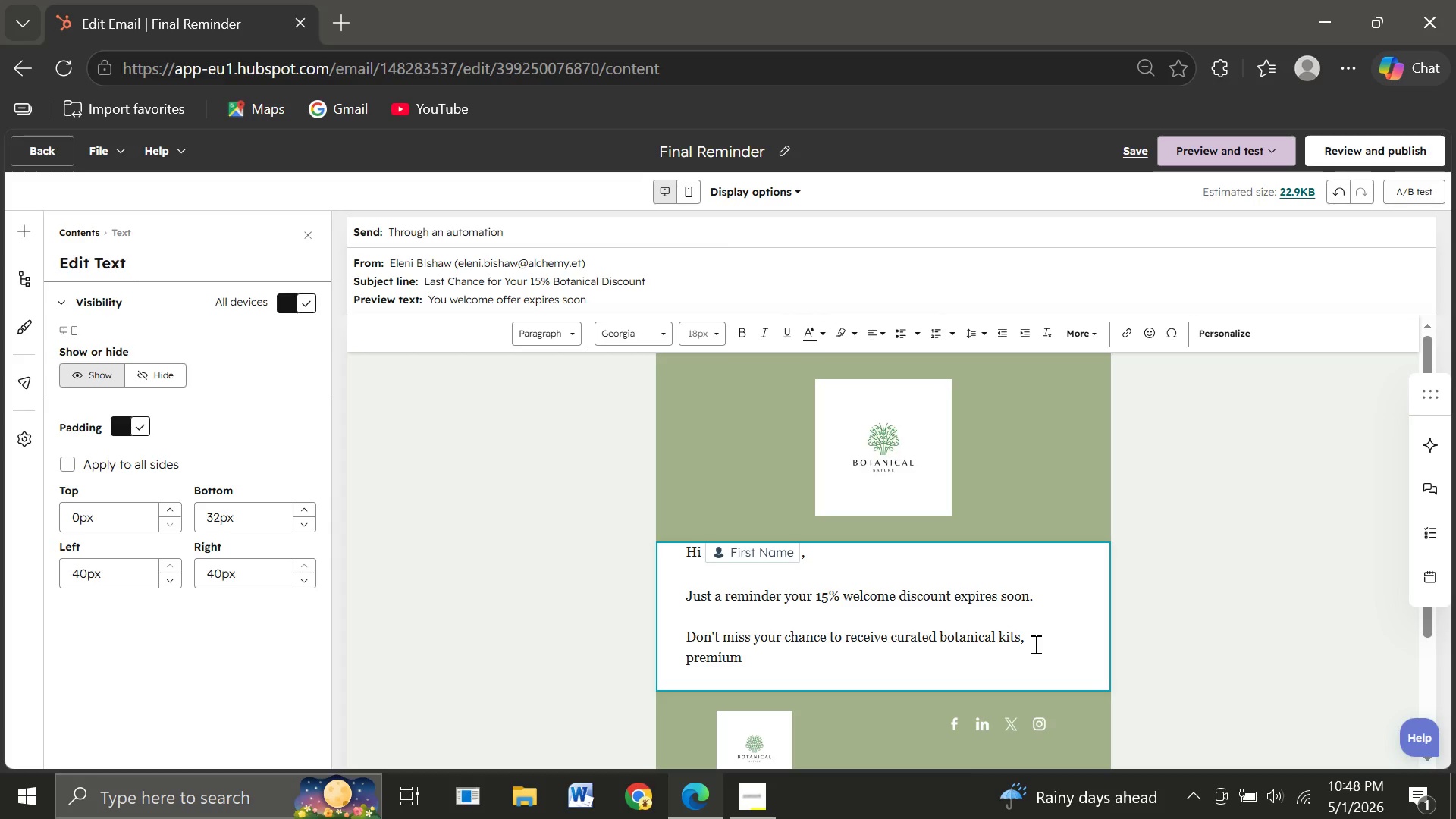 
type(indoor p;)
key(Backspace)
type(lants, and )
 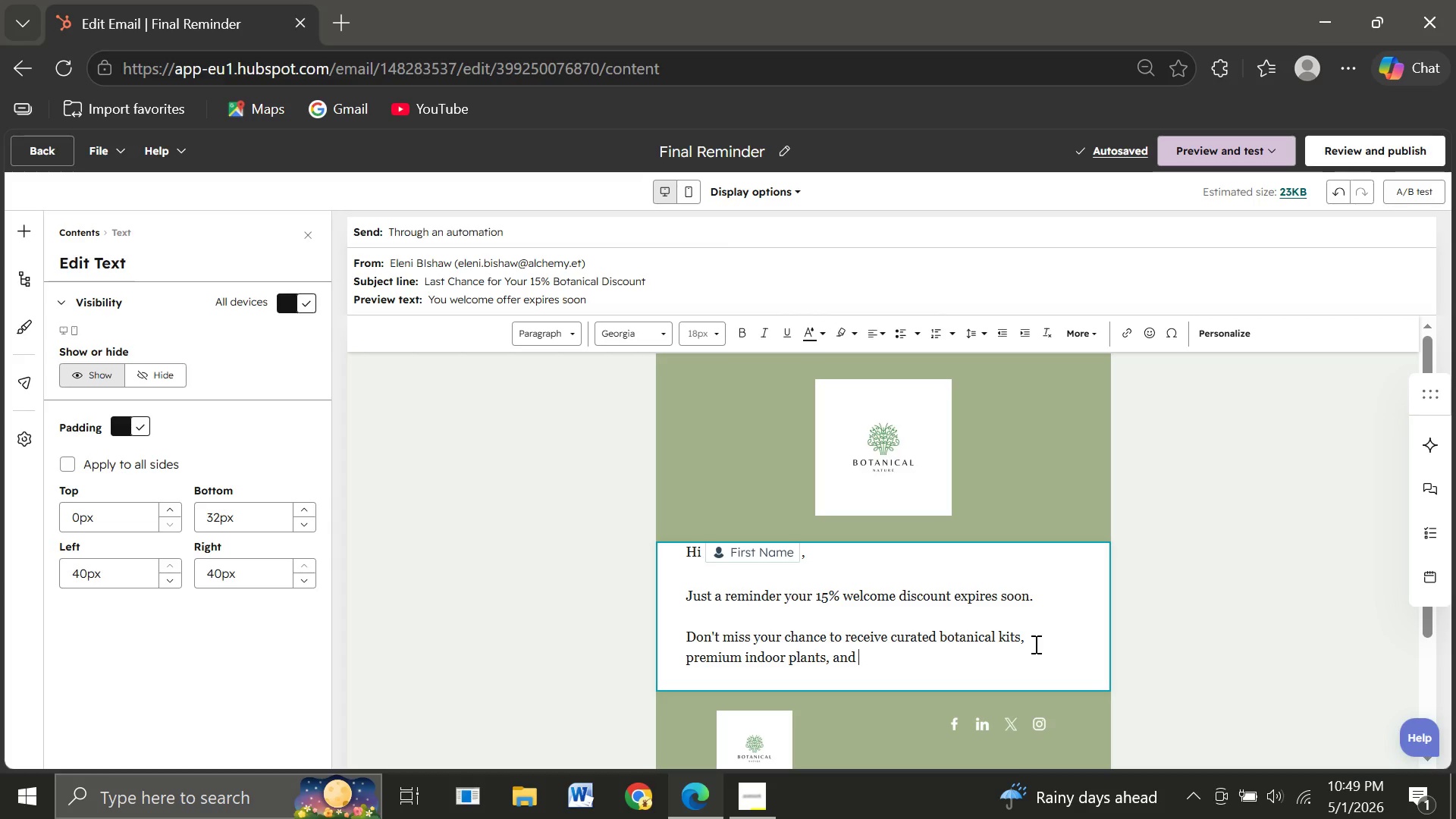 
type(artisan crafted plant care essentials delivered to curate)
 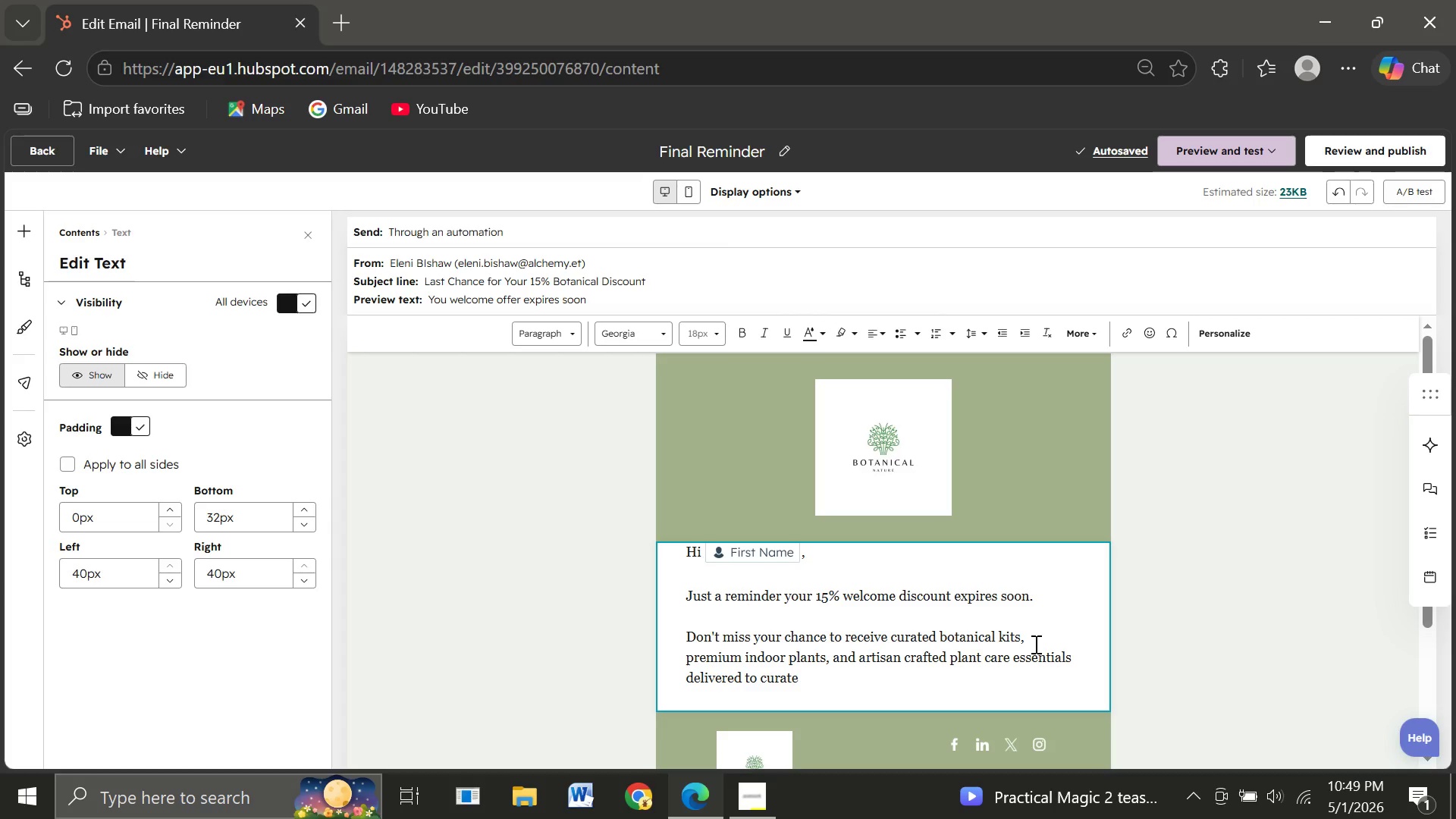 
wait(7.8)
 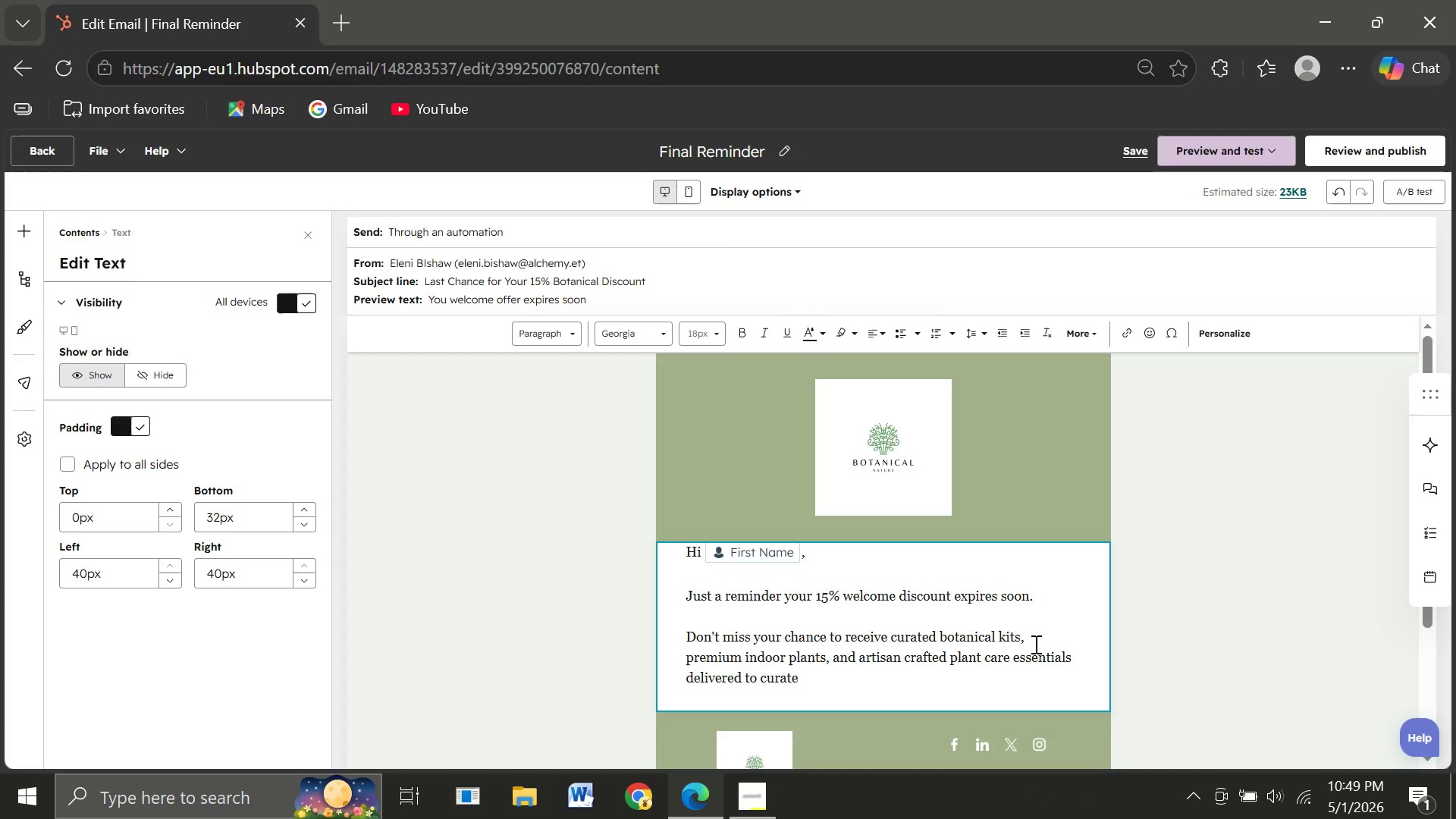 
key(Backspace)
 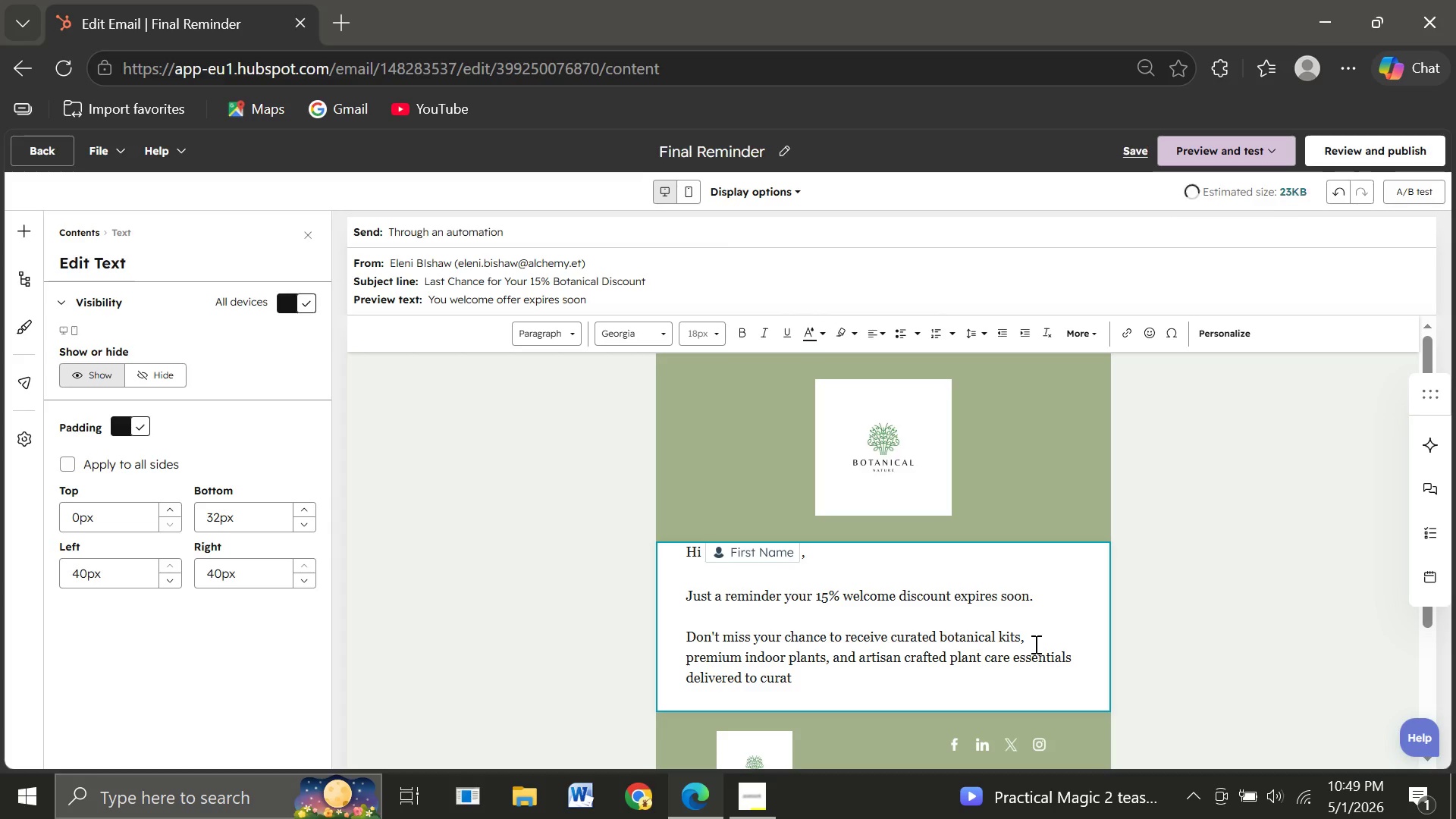 
key(Backspace)
 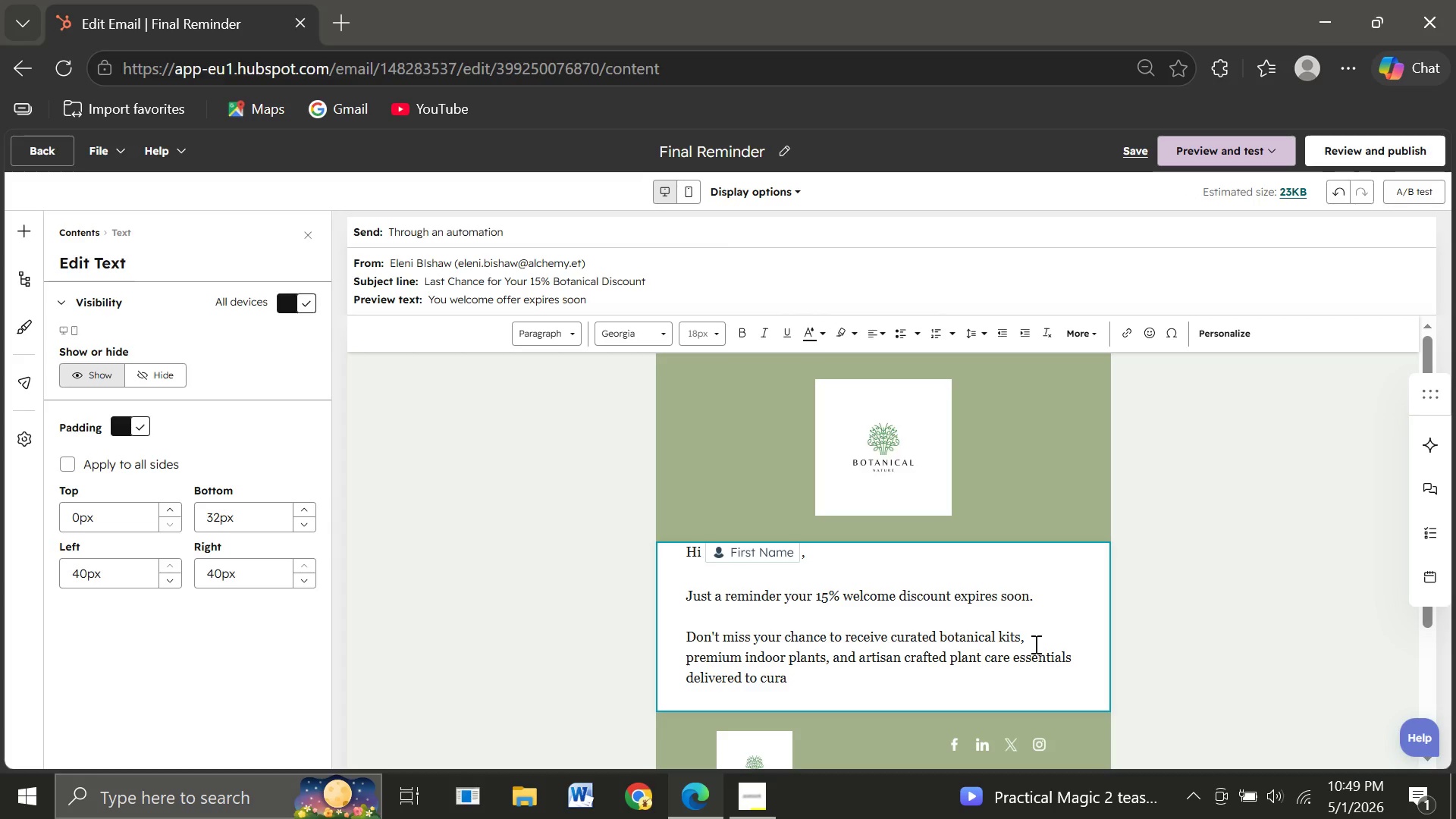 
key(Backspace)
 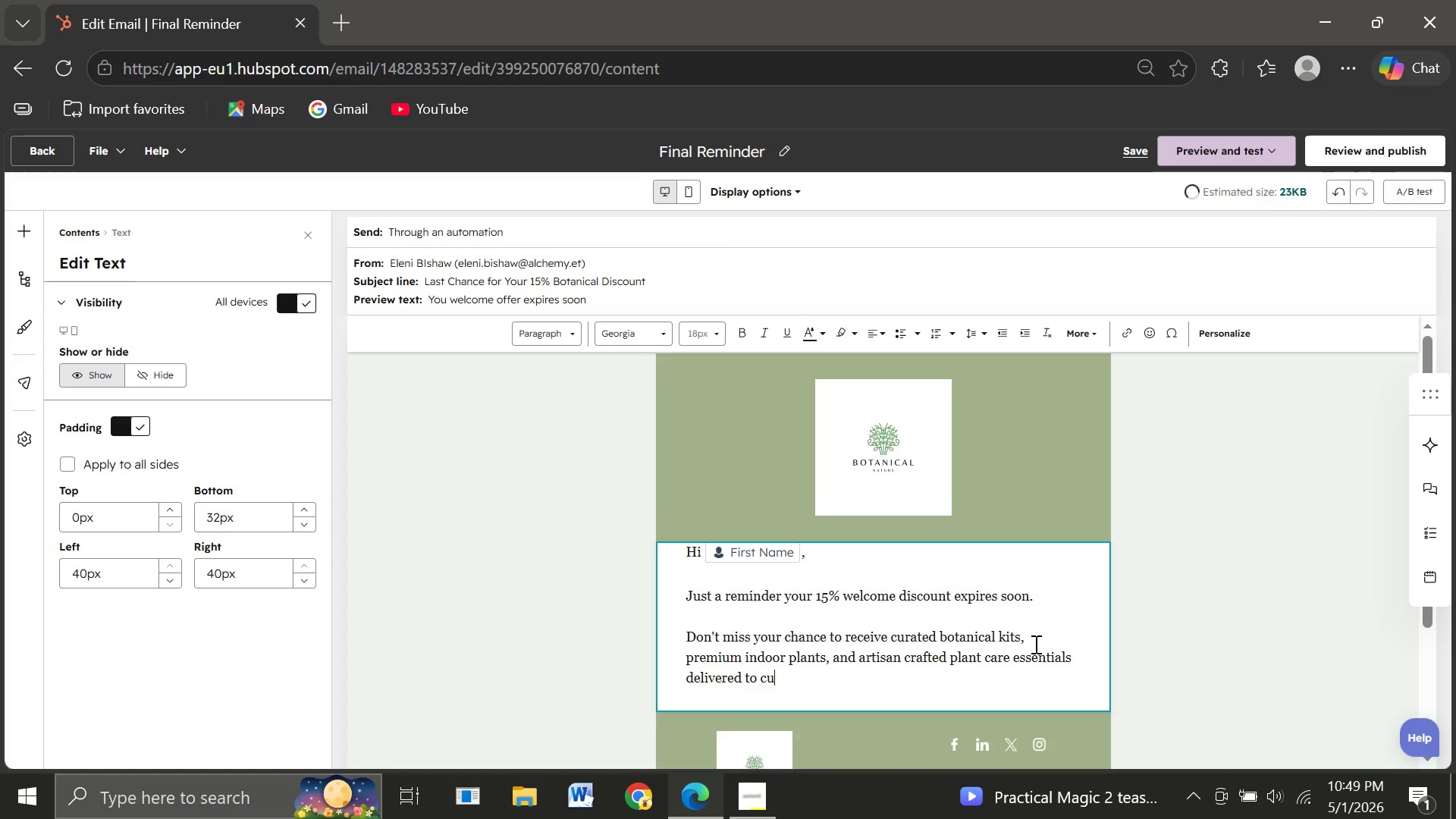 
key(Backspace)
 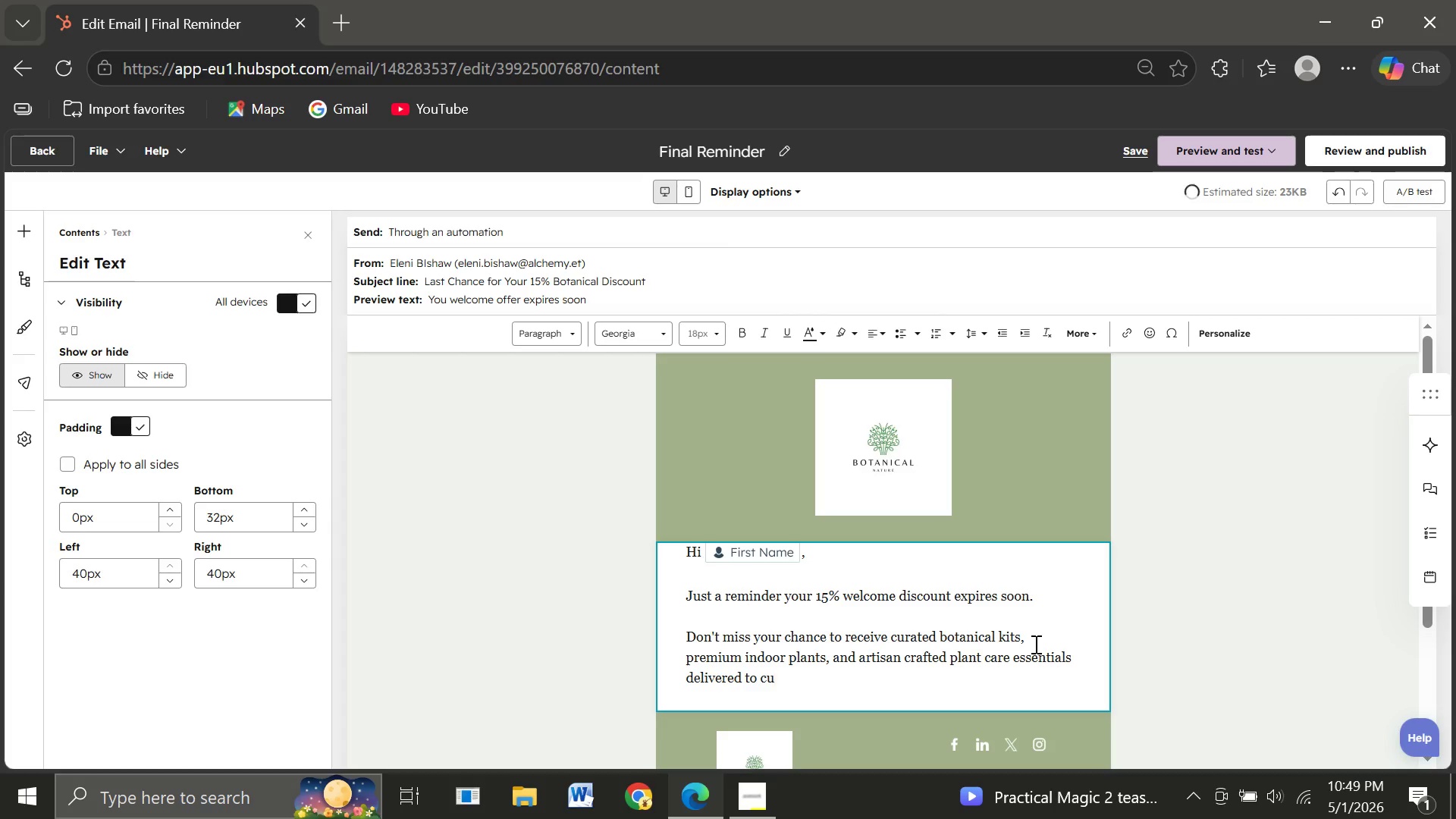 
key(Backspace)
 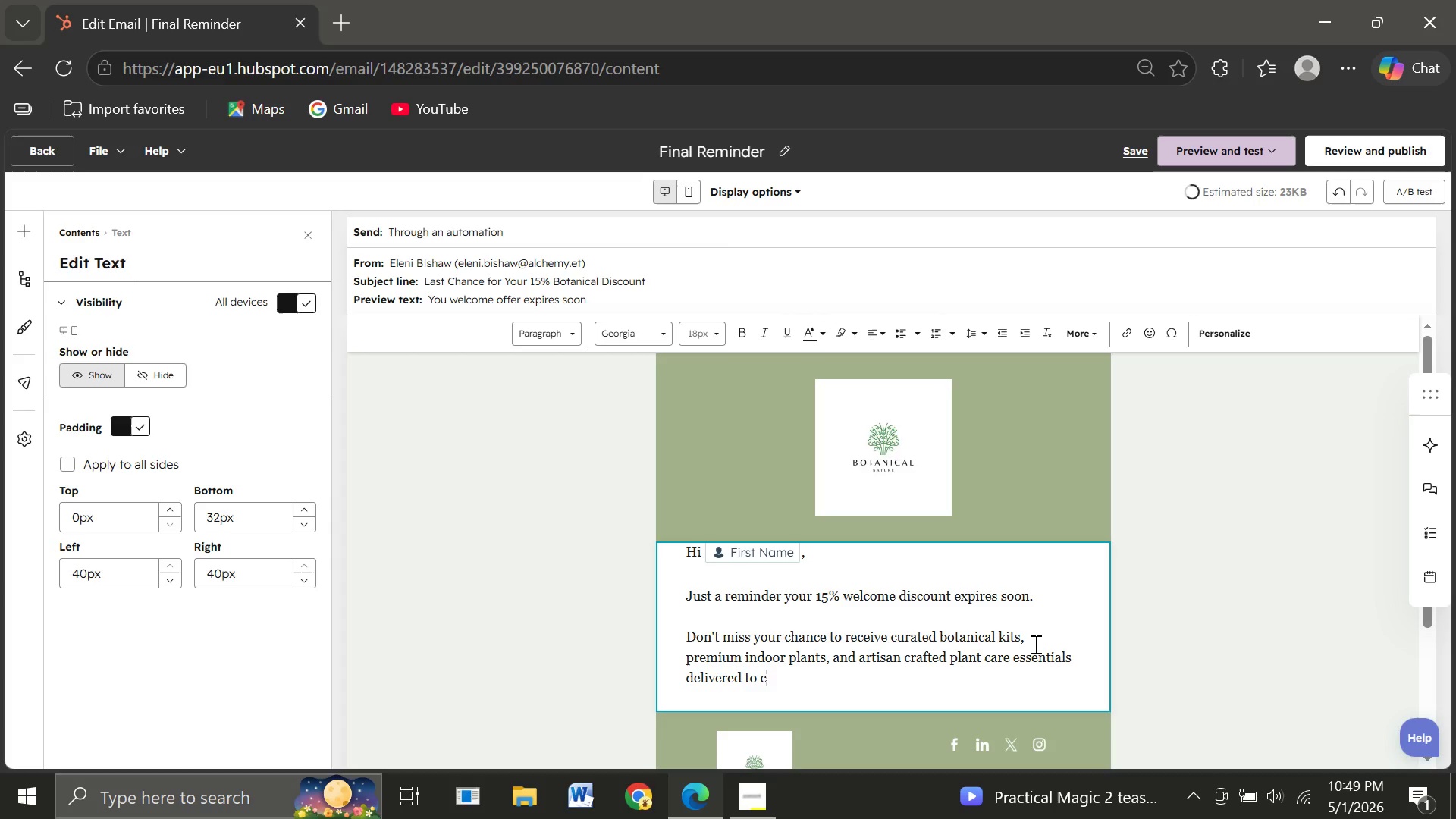 
key(Backspace)
 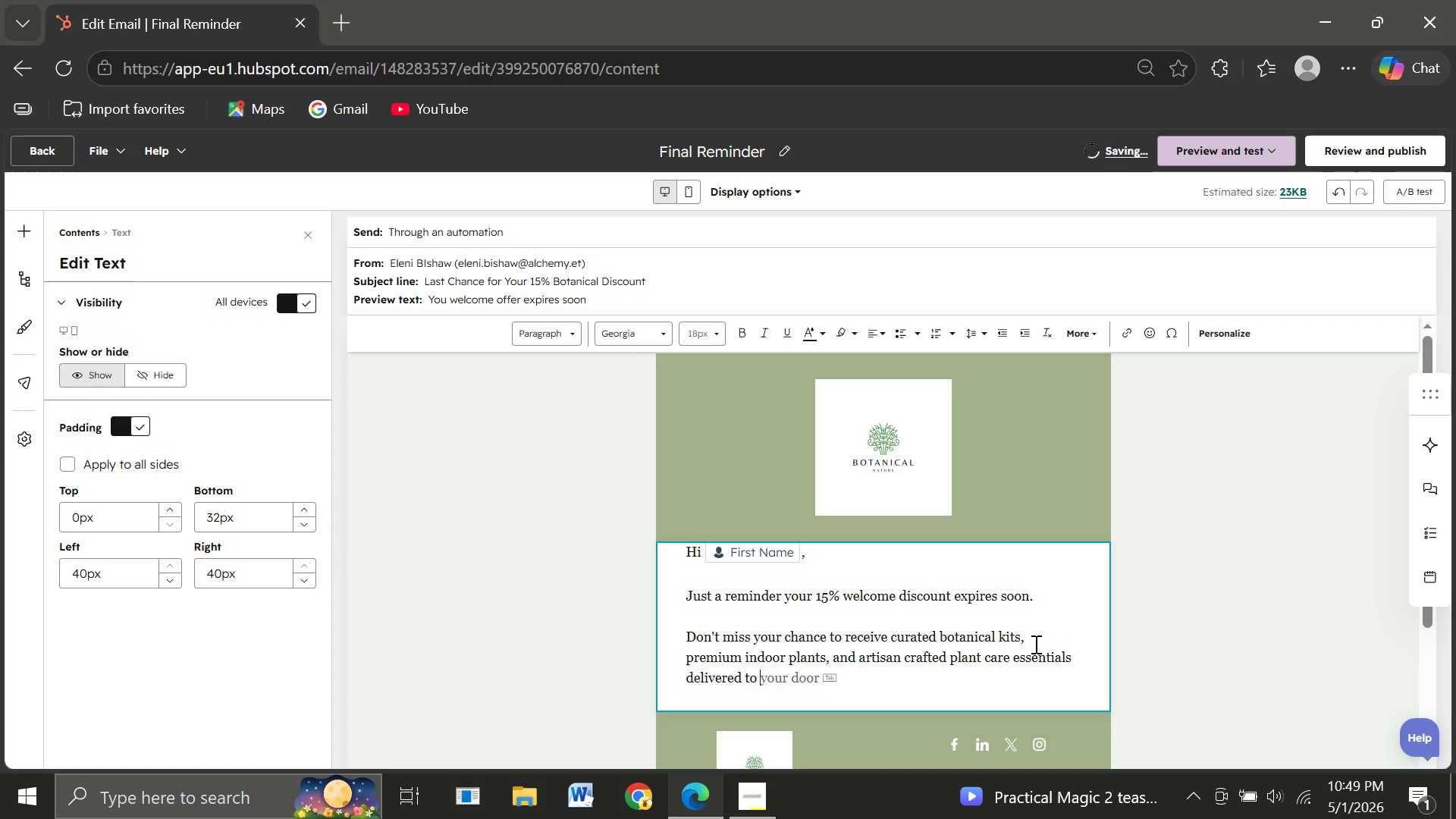 
key(Tab)
 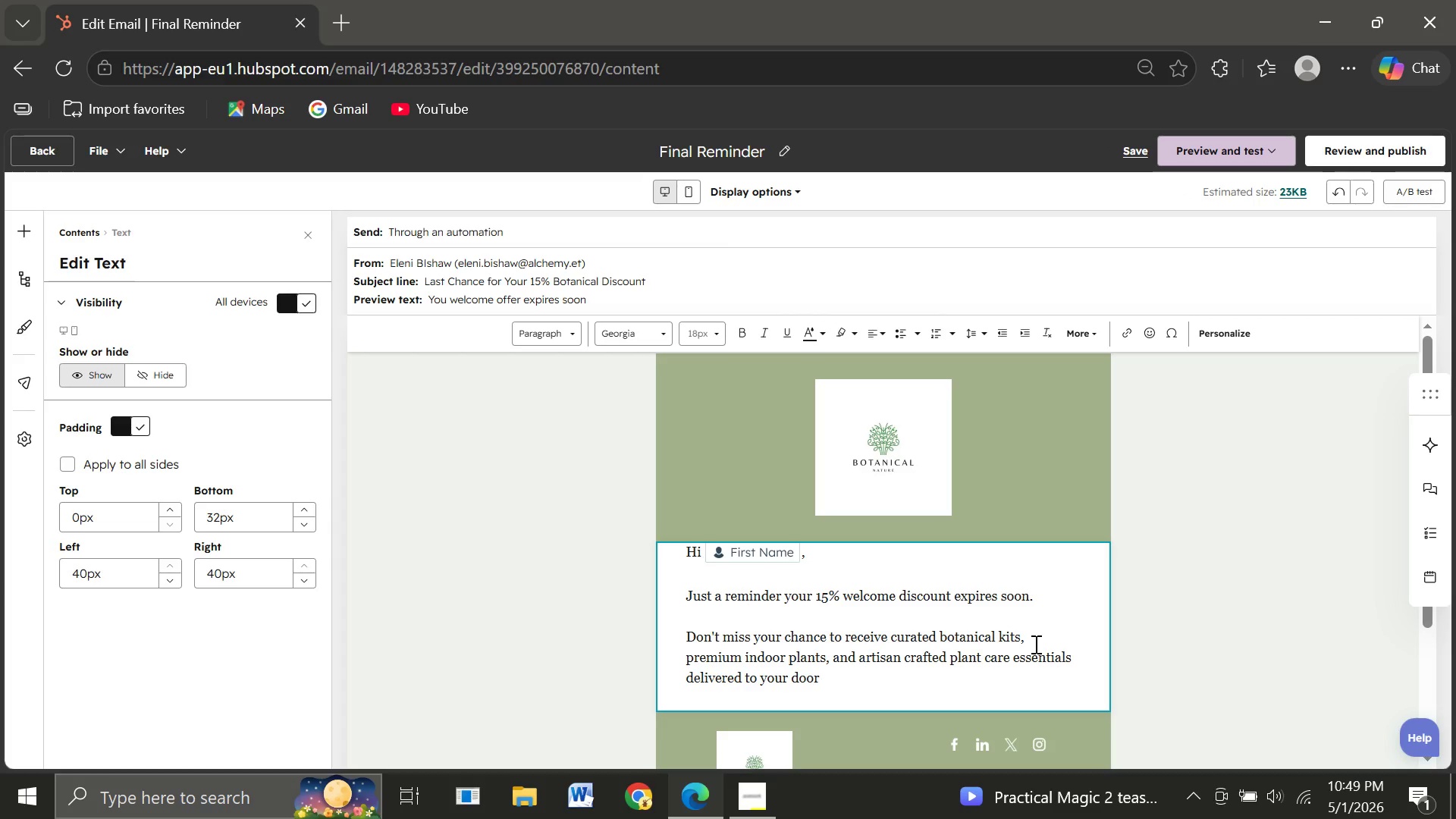 
key(Period)
 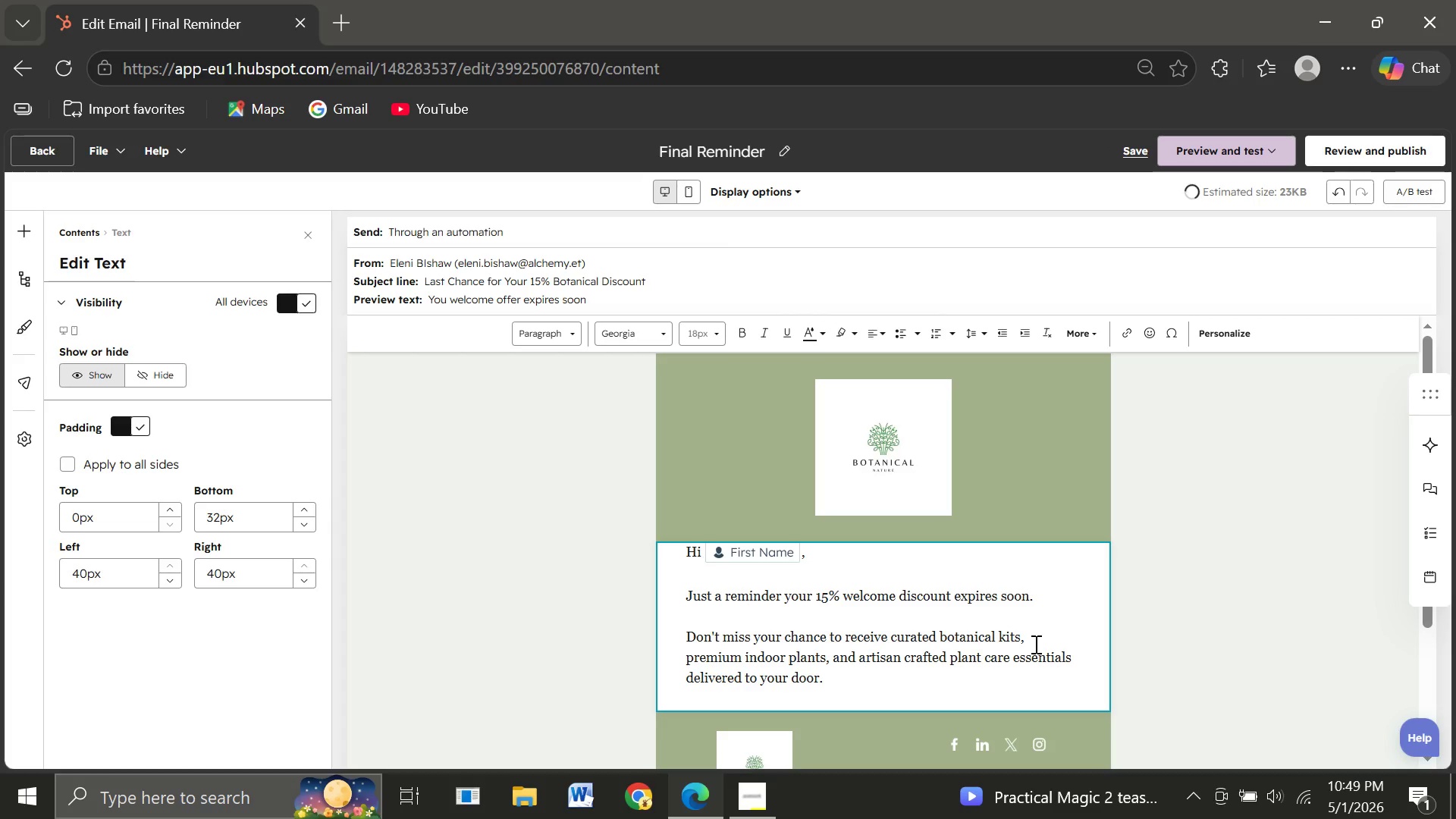 
key(Enter)
 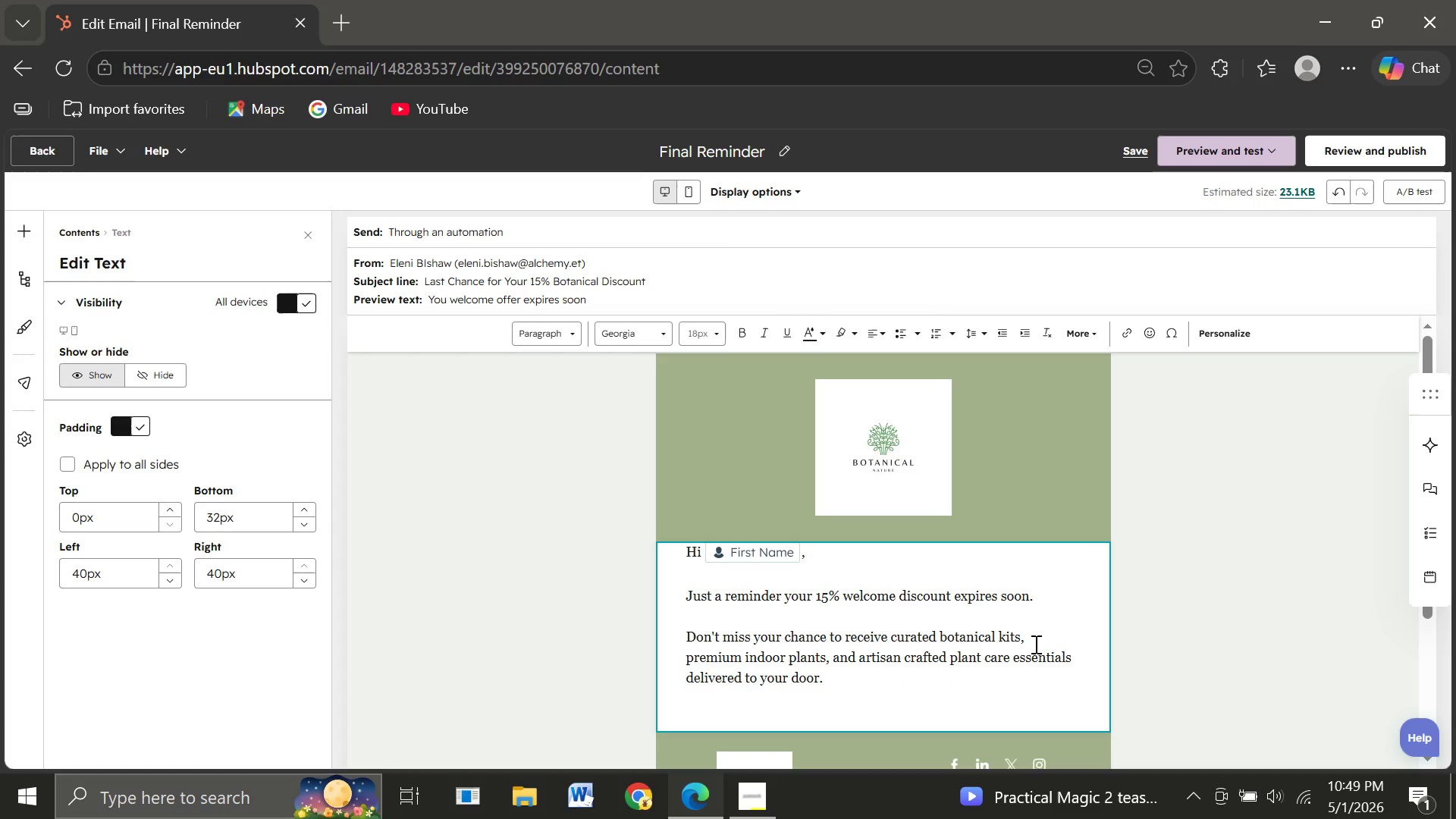 
key(Enter)
 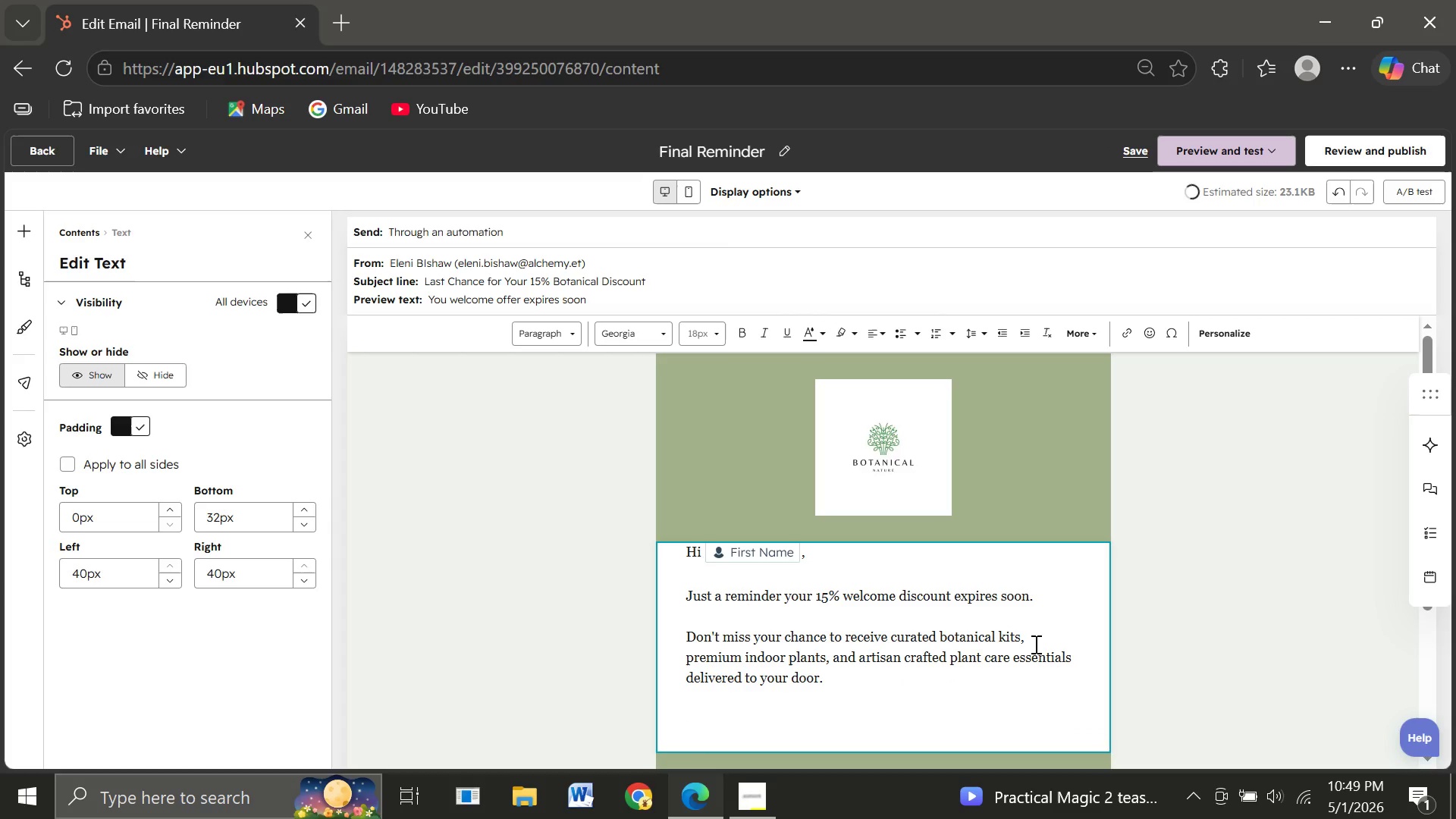 
type(Use code: )
 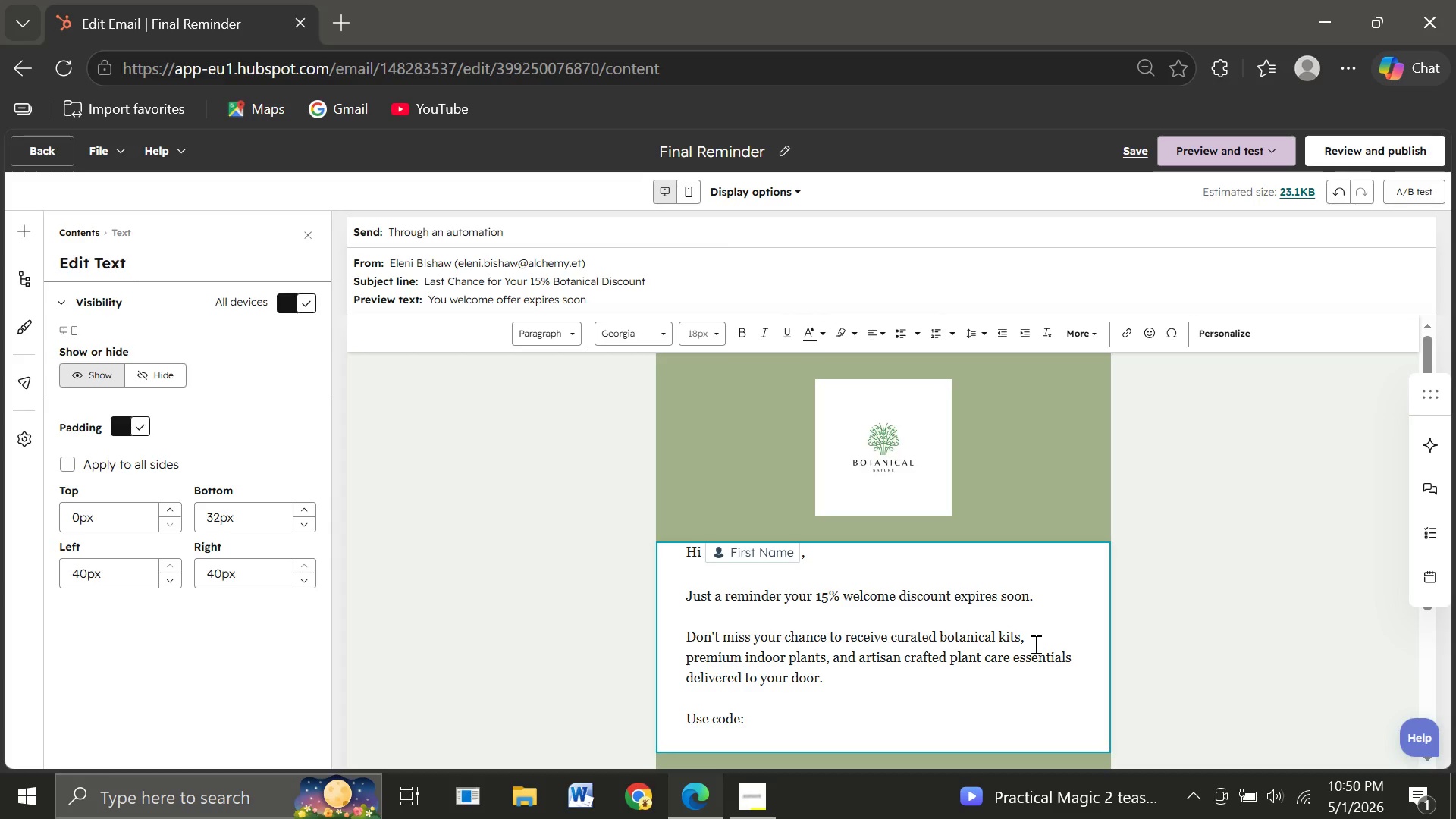 
type(Wild)
key(Backspace)
key(Backspace)
key(Backspace)
type(ILD15)
 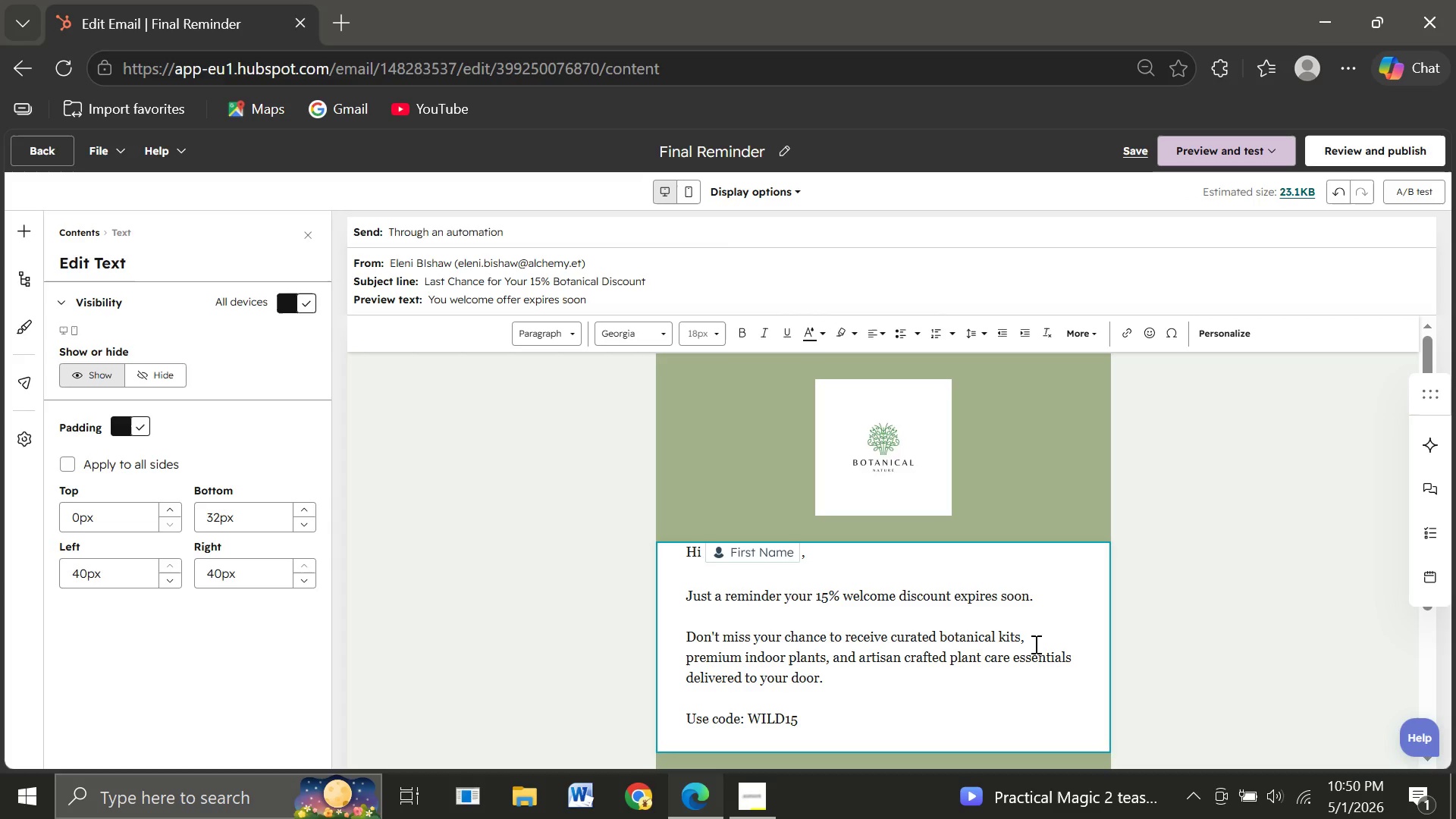 
key(Enter)
 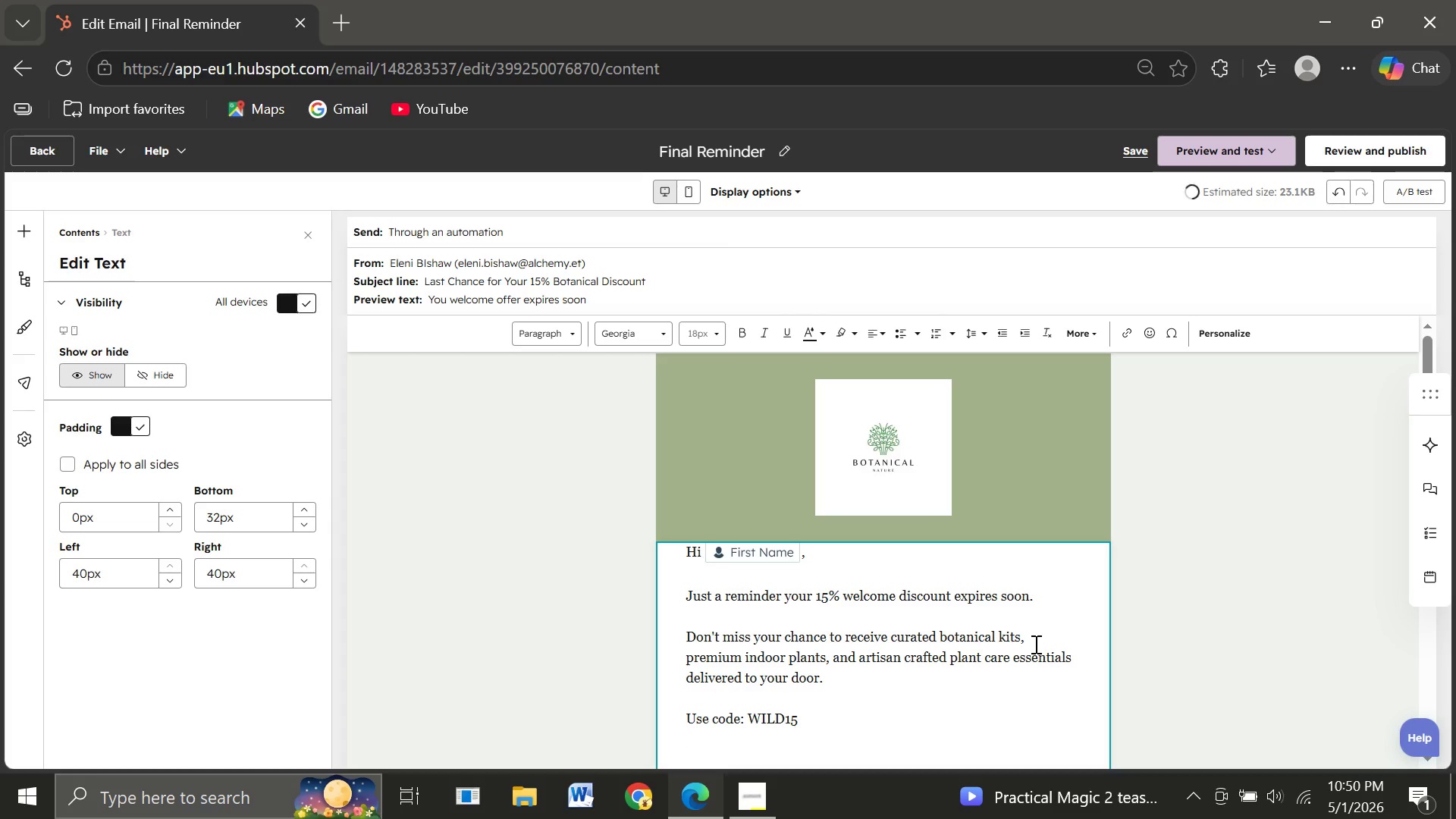 
key(Enter)
 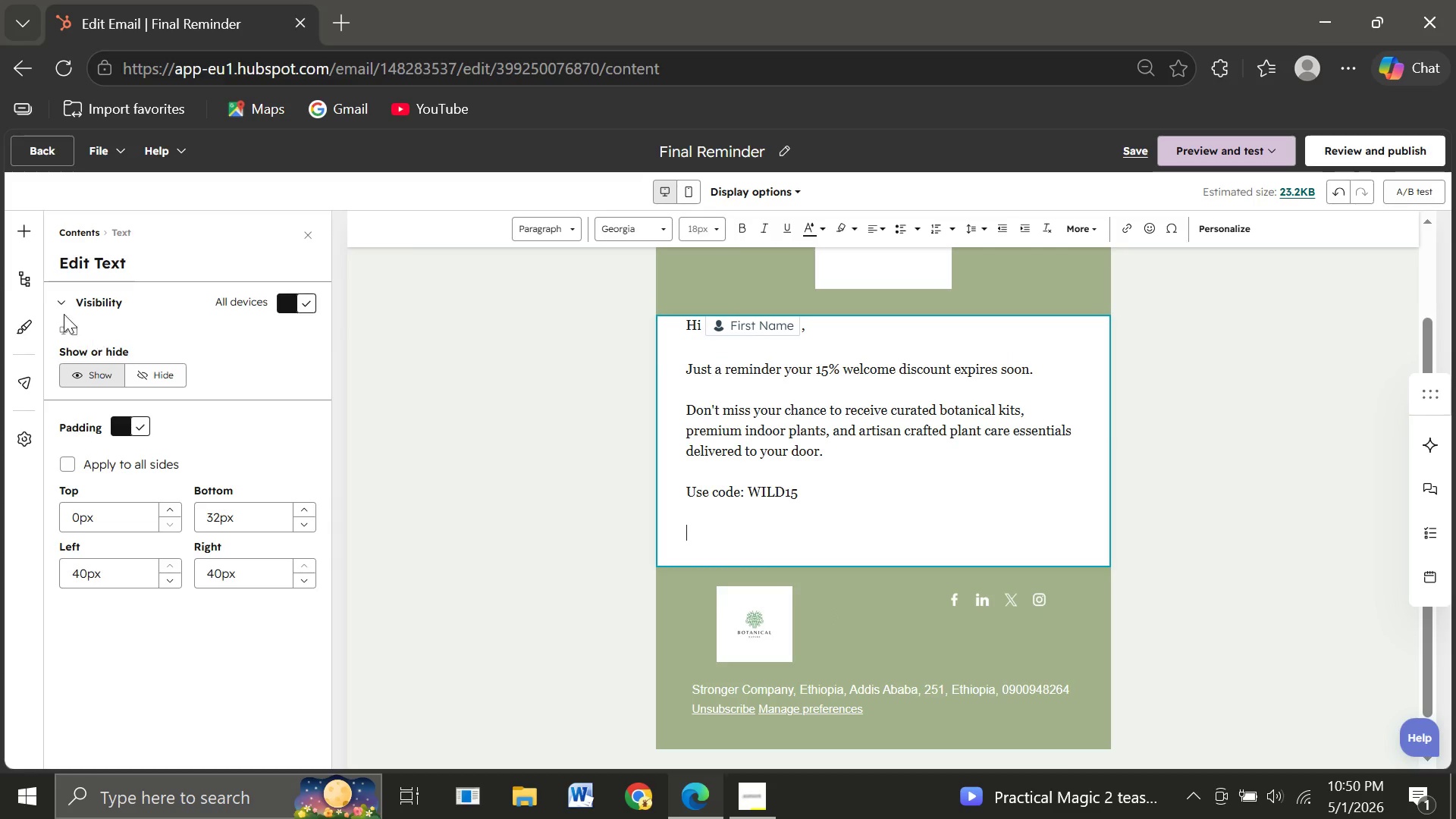 
left_click([23, 241])
 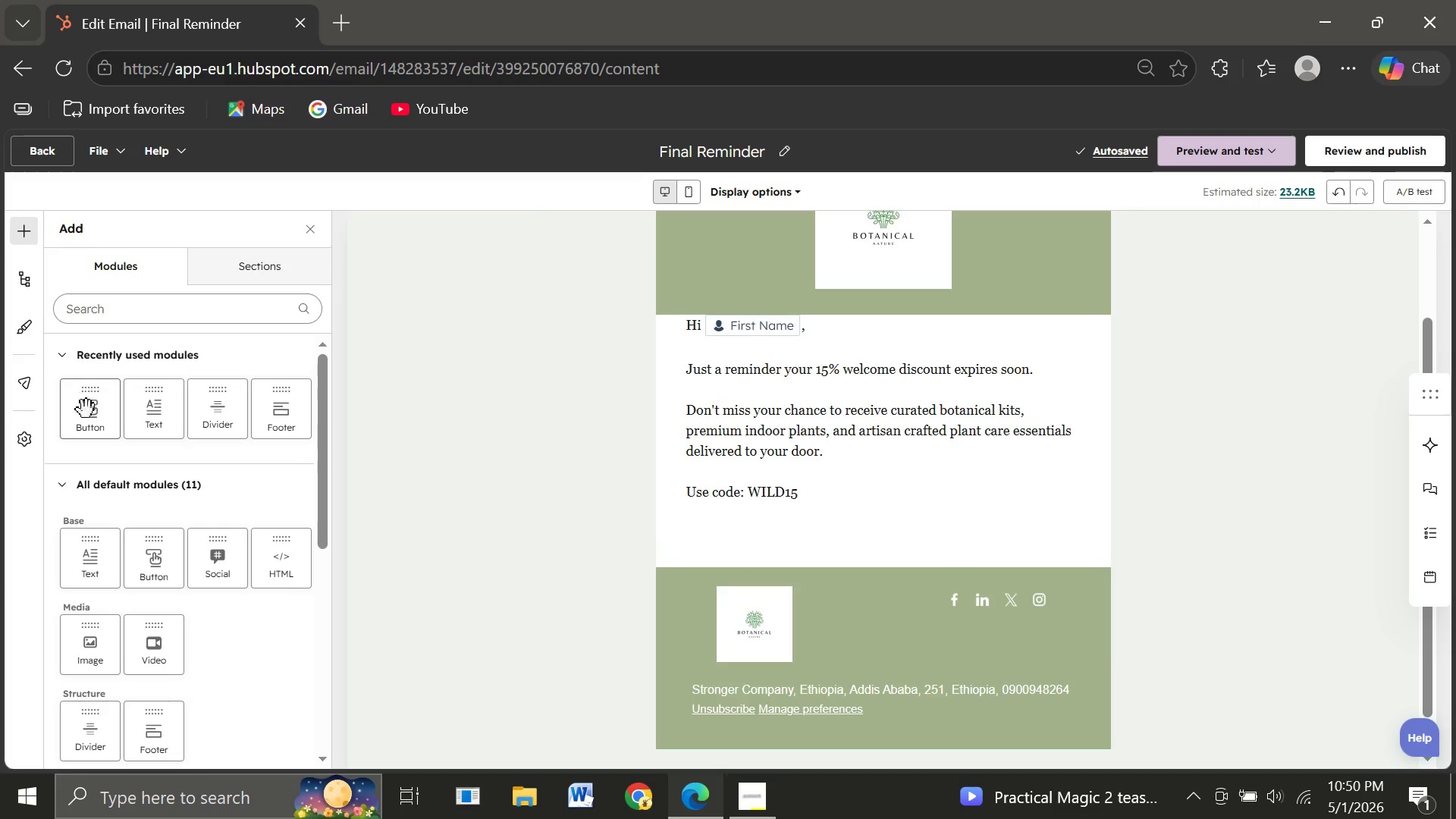 
left_click_drag(start_coordinate=[95, 426], to_coordinate=[789, 516])
 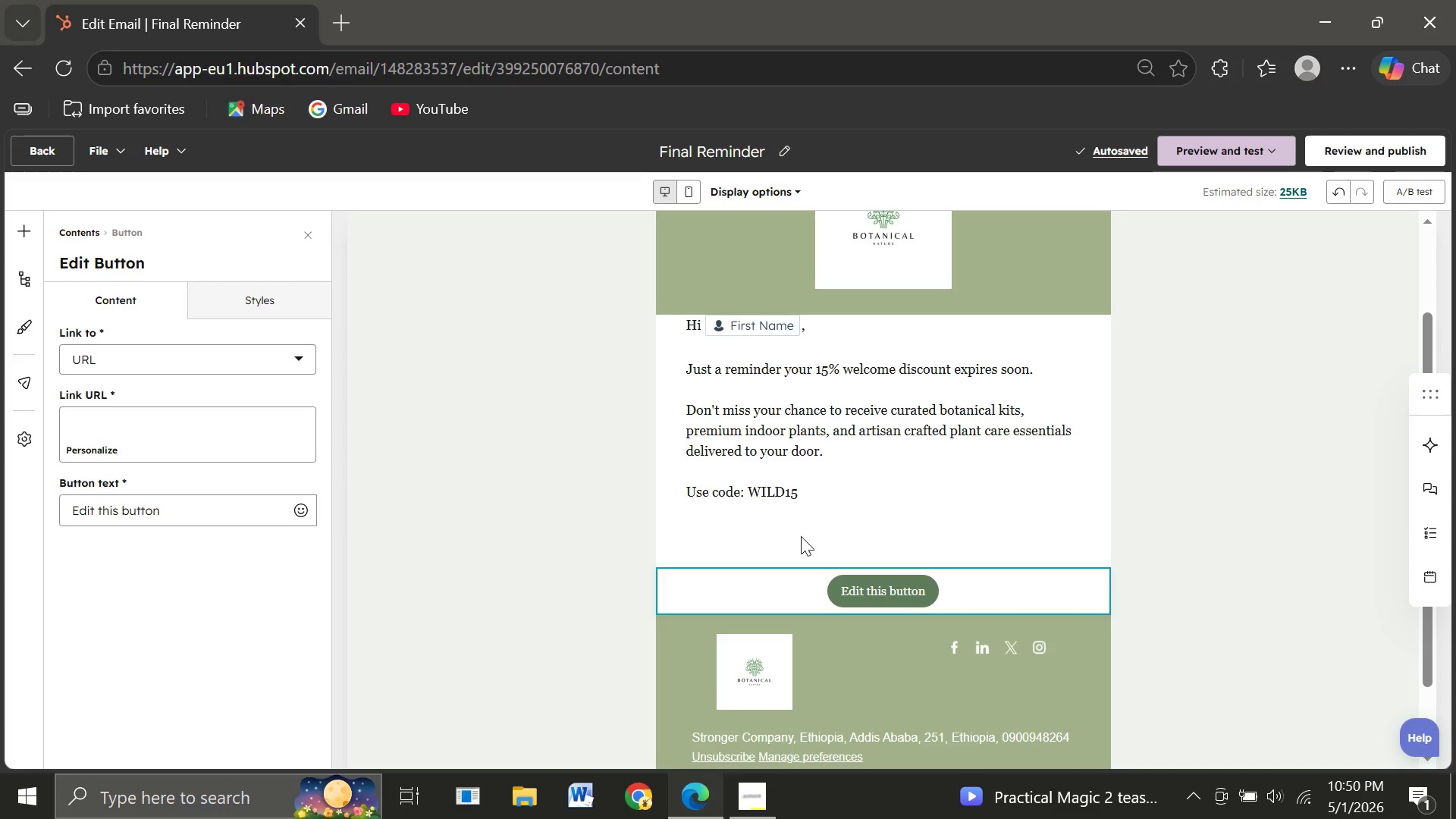 
wait(7.41)
 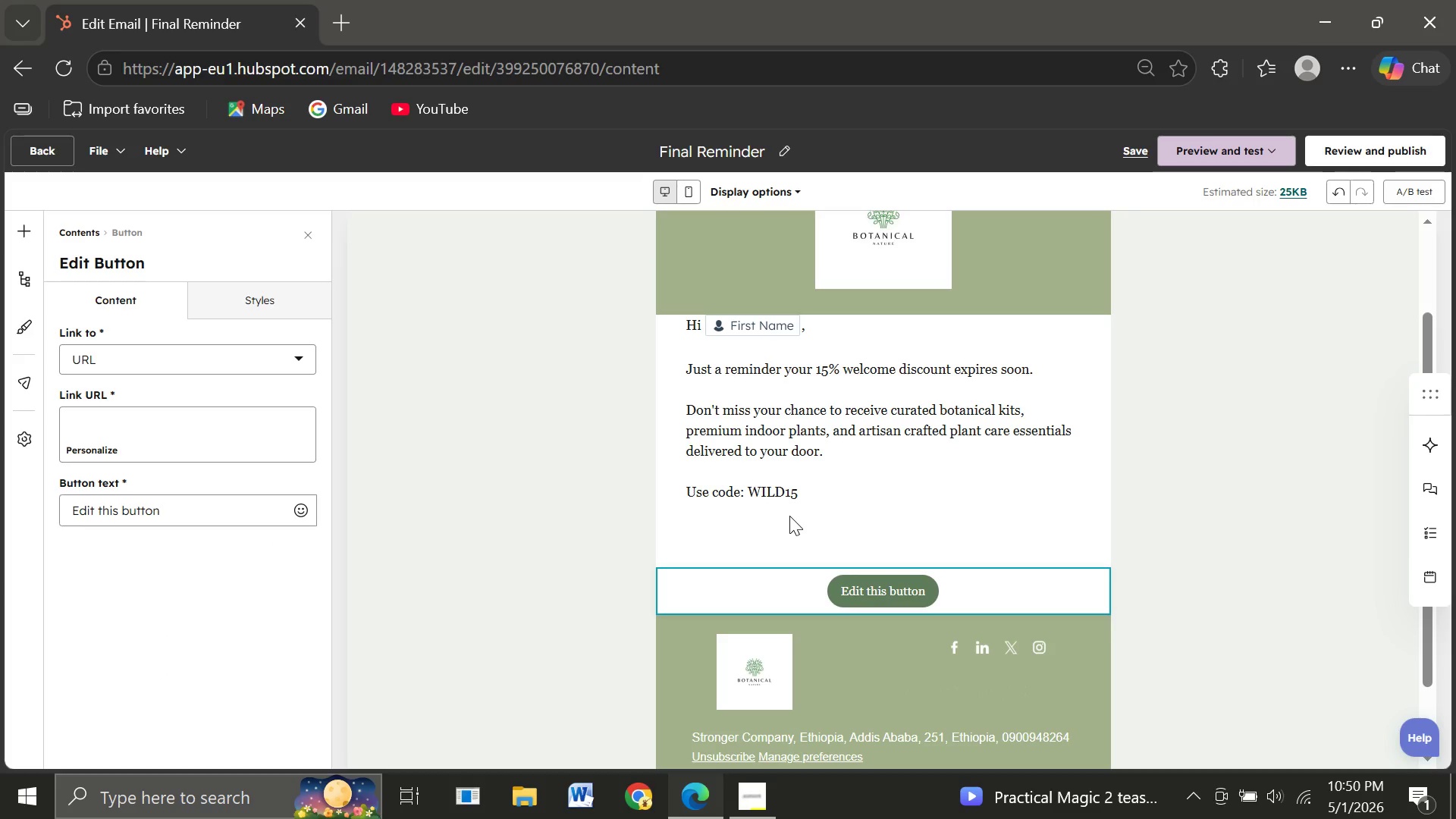 
left_click_drag(start_coordinate=[168, 514], to_coordinate=[0, 497])
 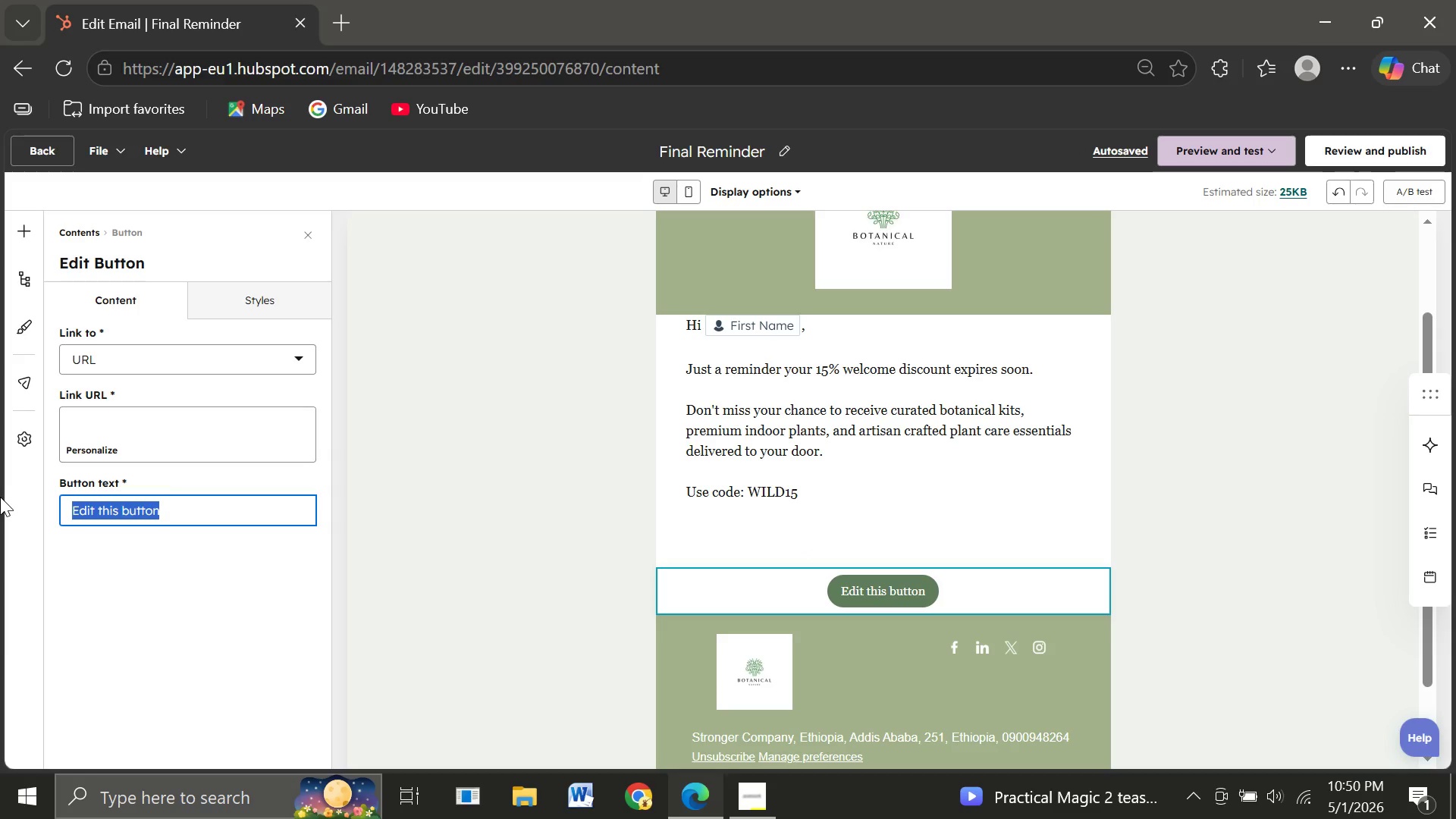 
key(Backspace)
 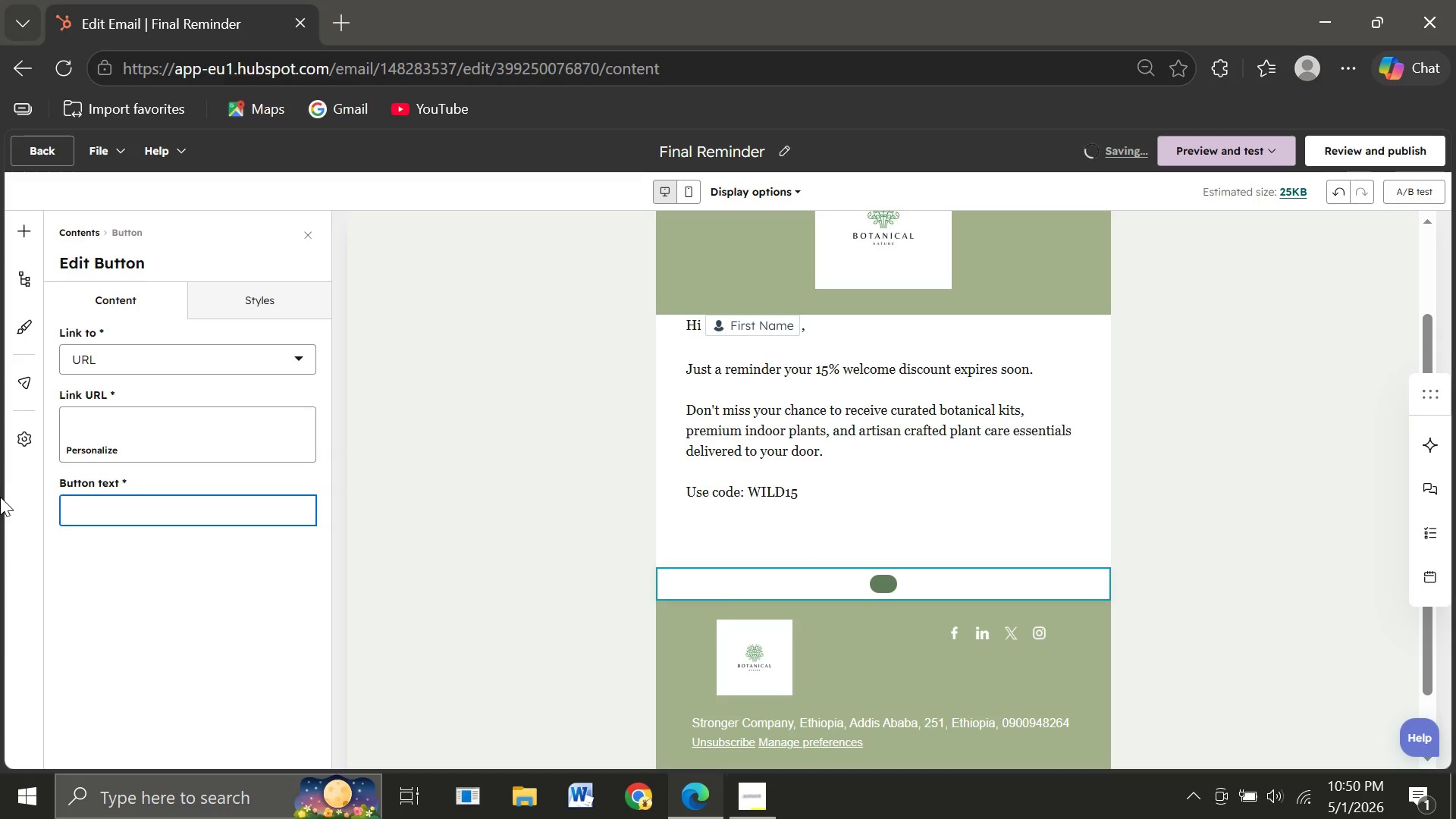 
wait(5.23)
 